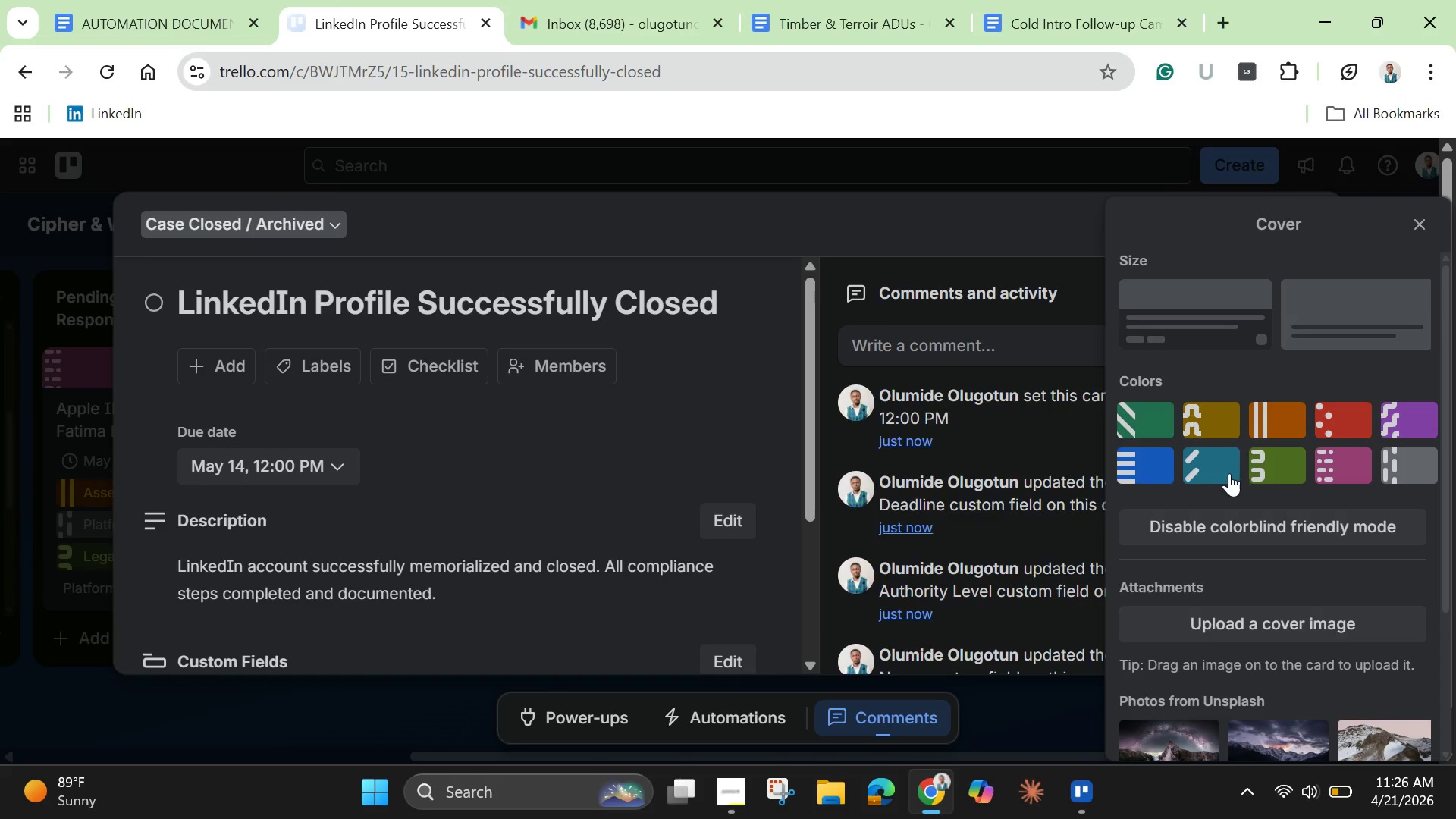 
left_click([1204, 466])
 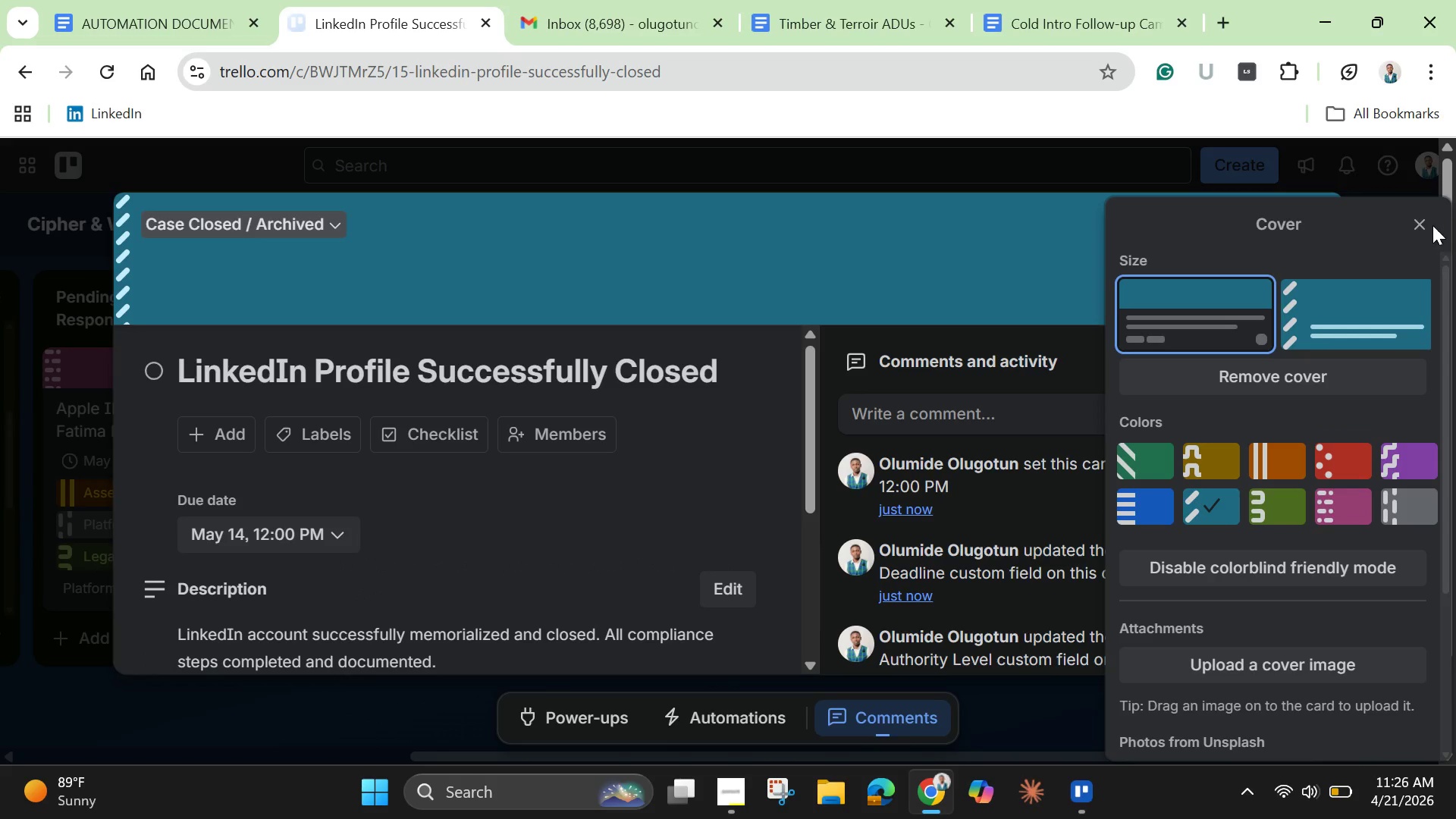 
left_click([1427, 224])
 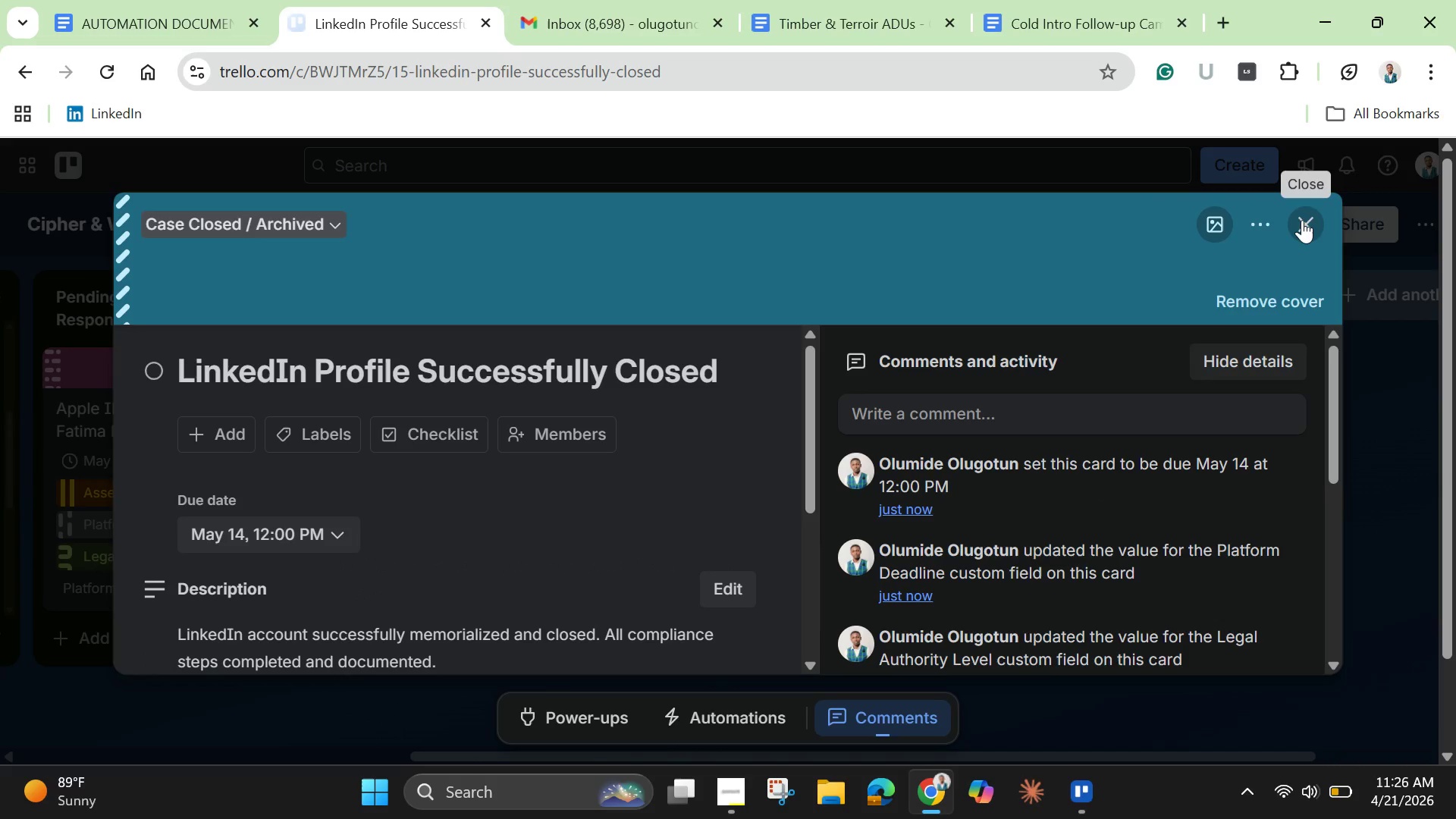 
left_click([1304, 223])
 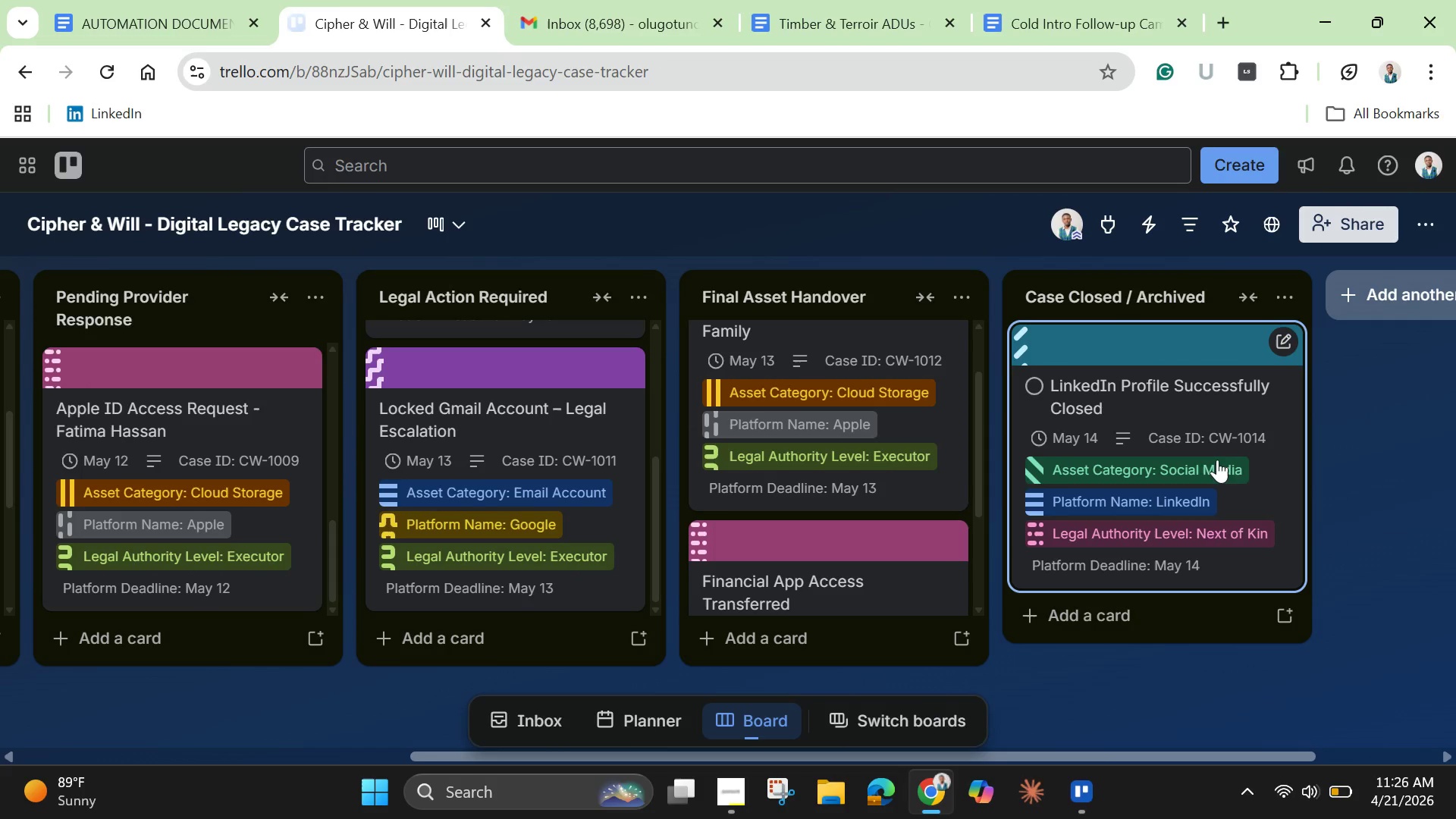 
scroll: coordinate [1211, 472], scroll_direction: down, amount: 4.0
 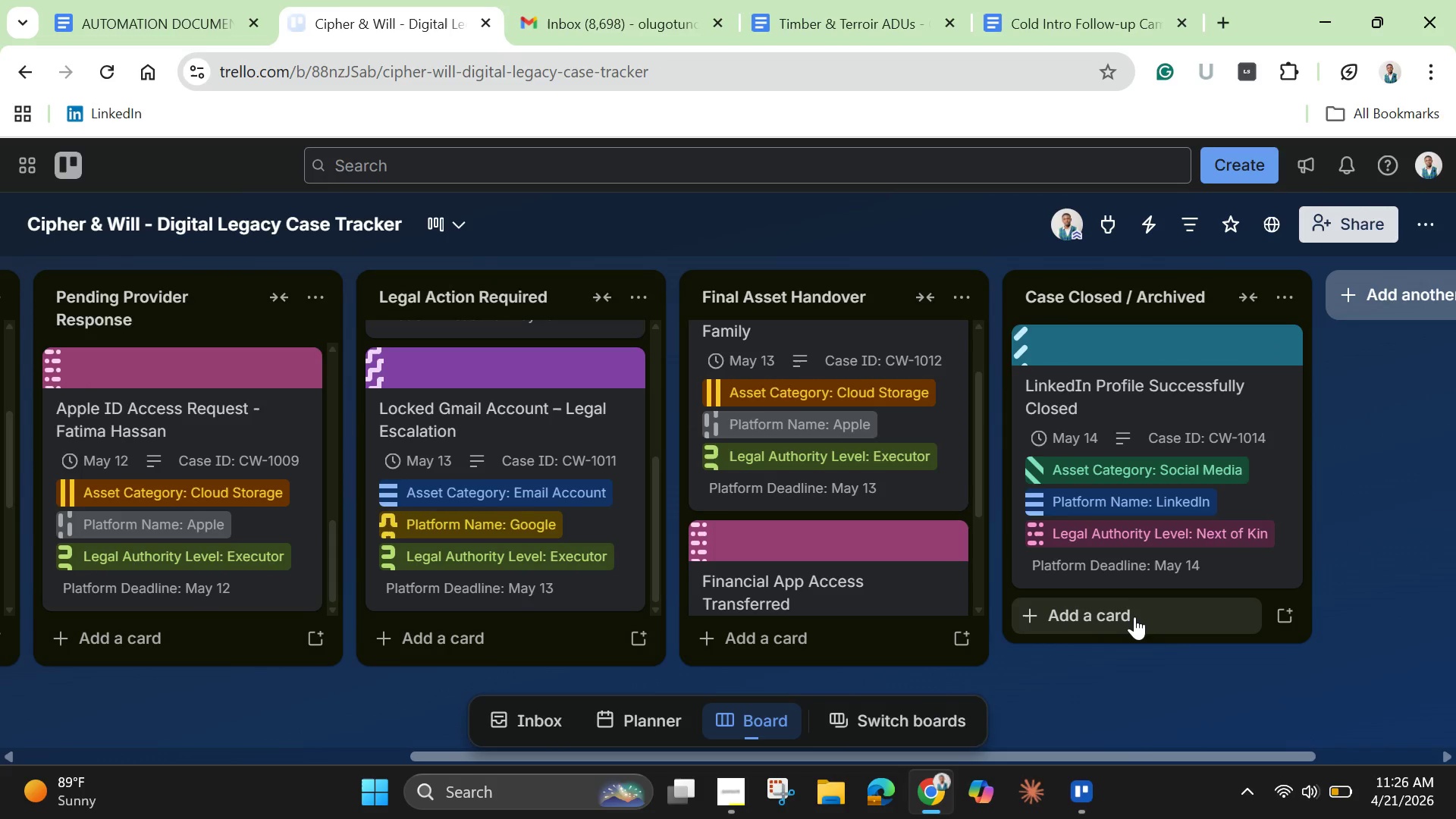 
left_click([1134, 620])
 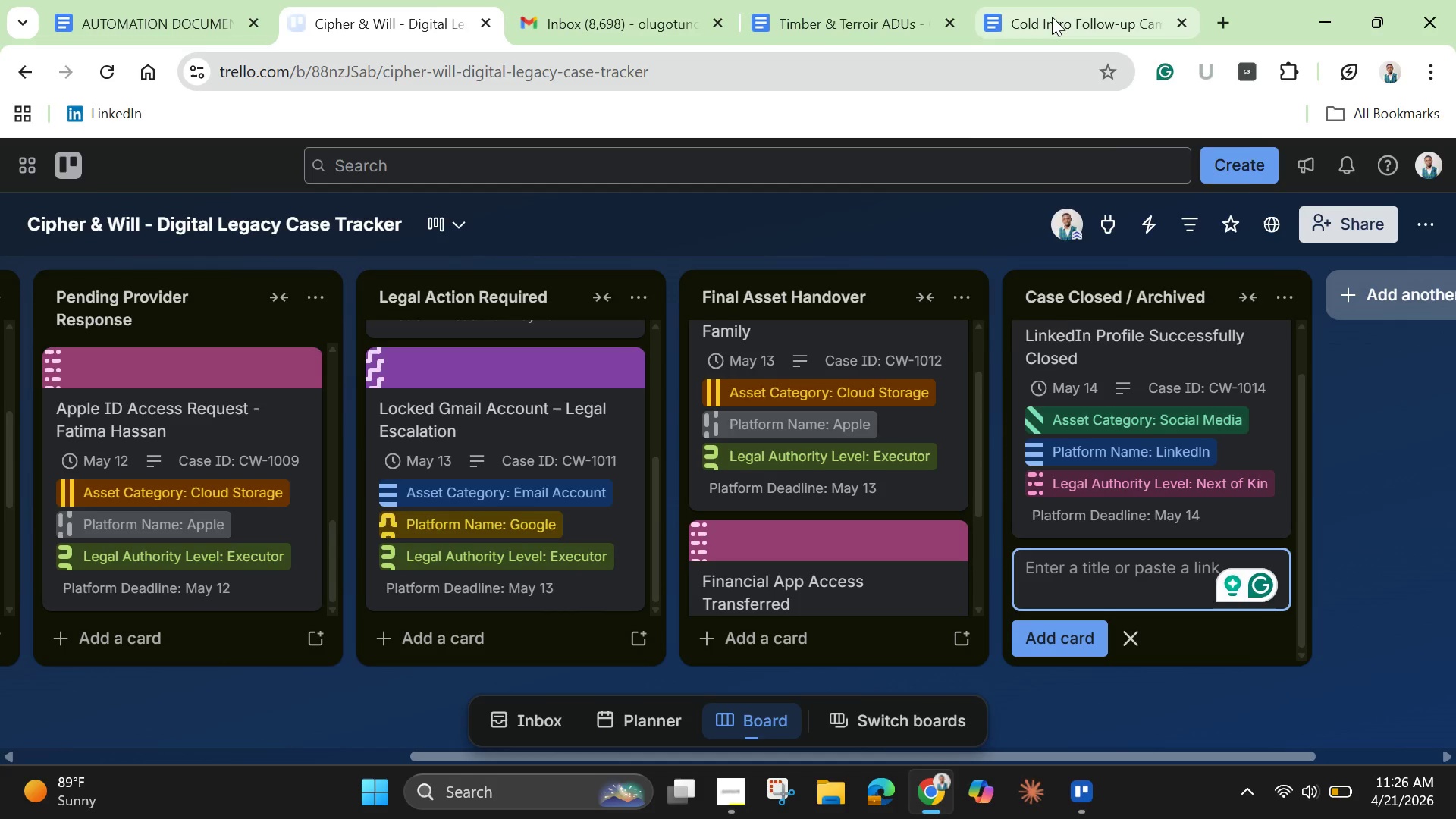 
wait(5.78)
 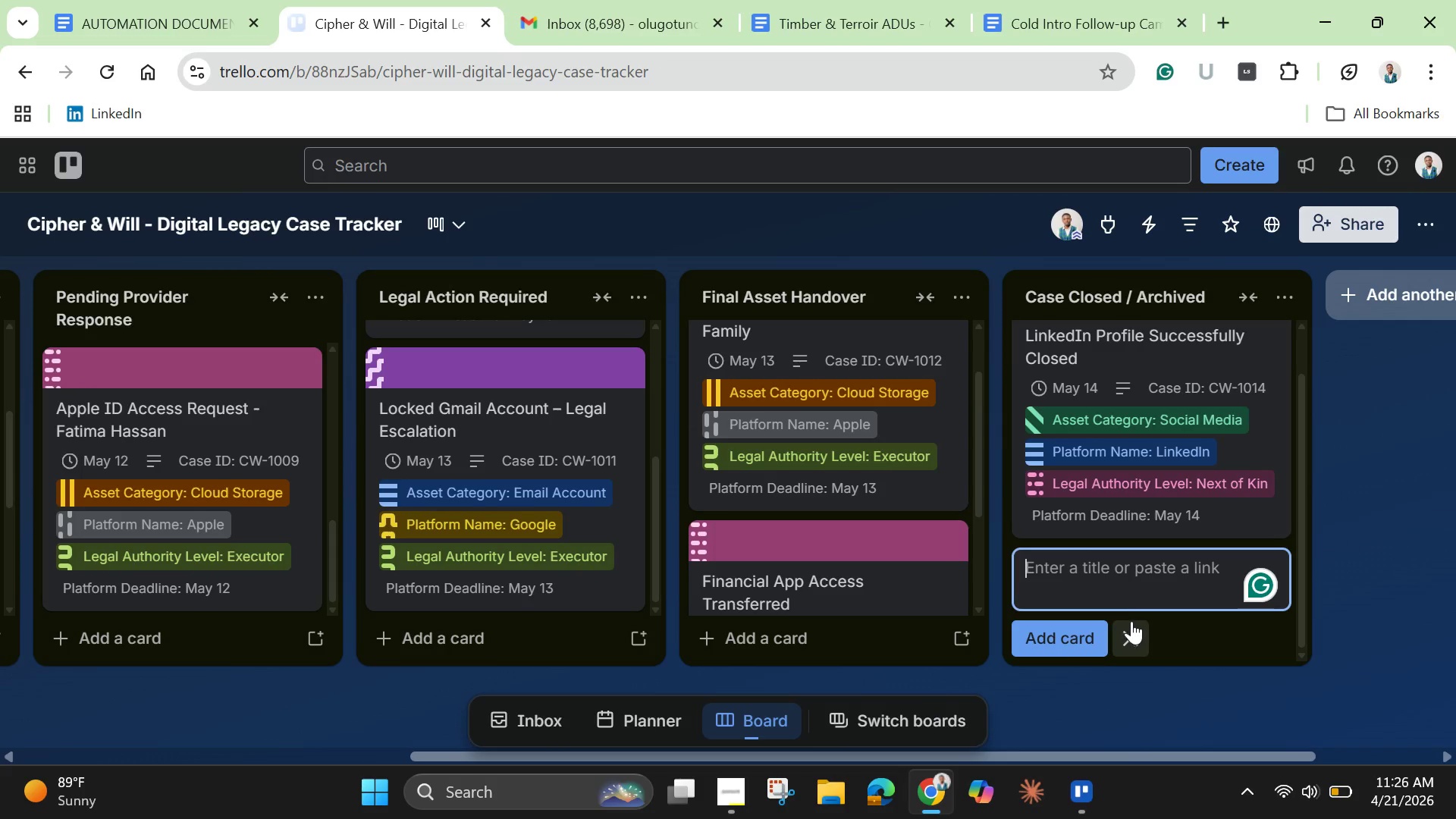 
left_click([129, 9])
 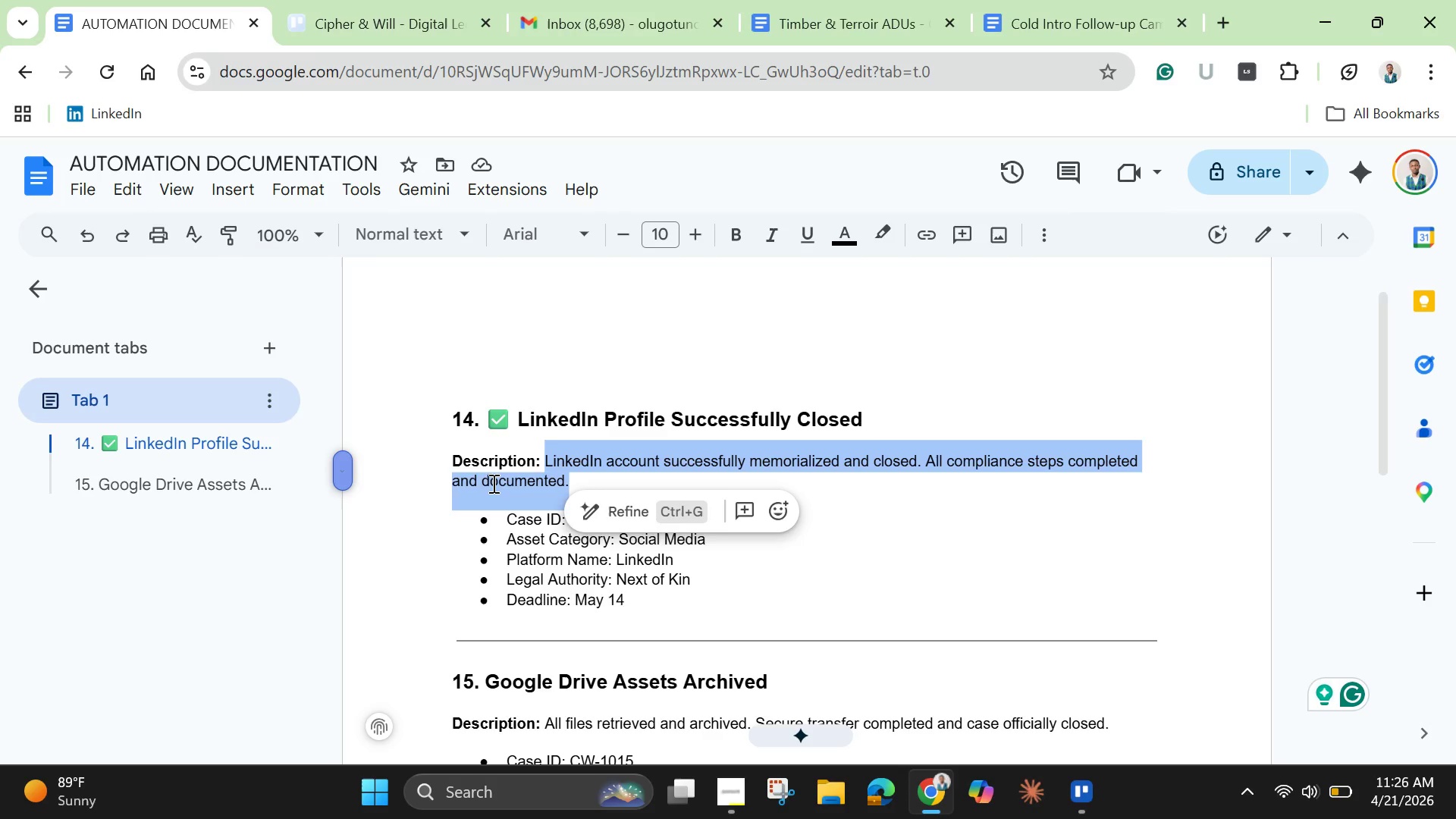 
scroll: coordinate [494, 492], scroll_direction: down, amount: 2.0
 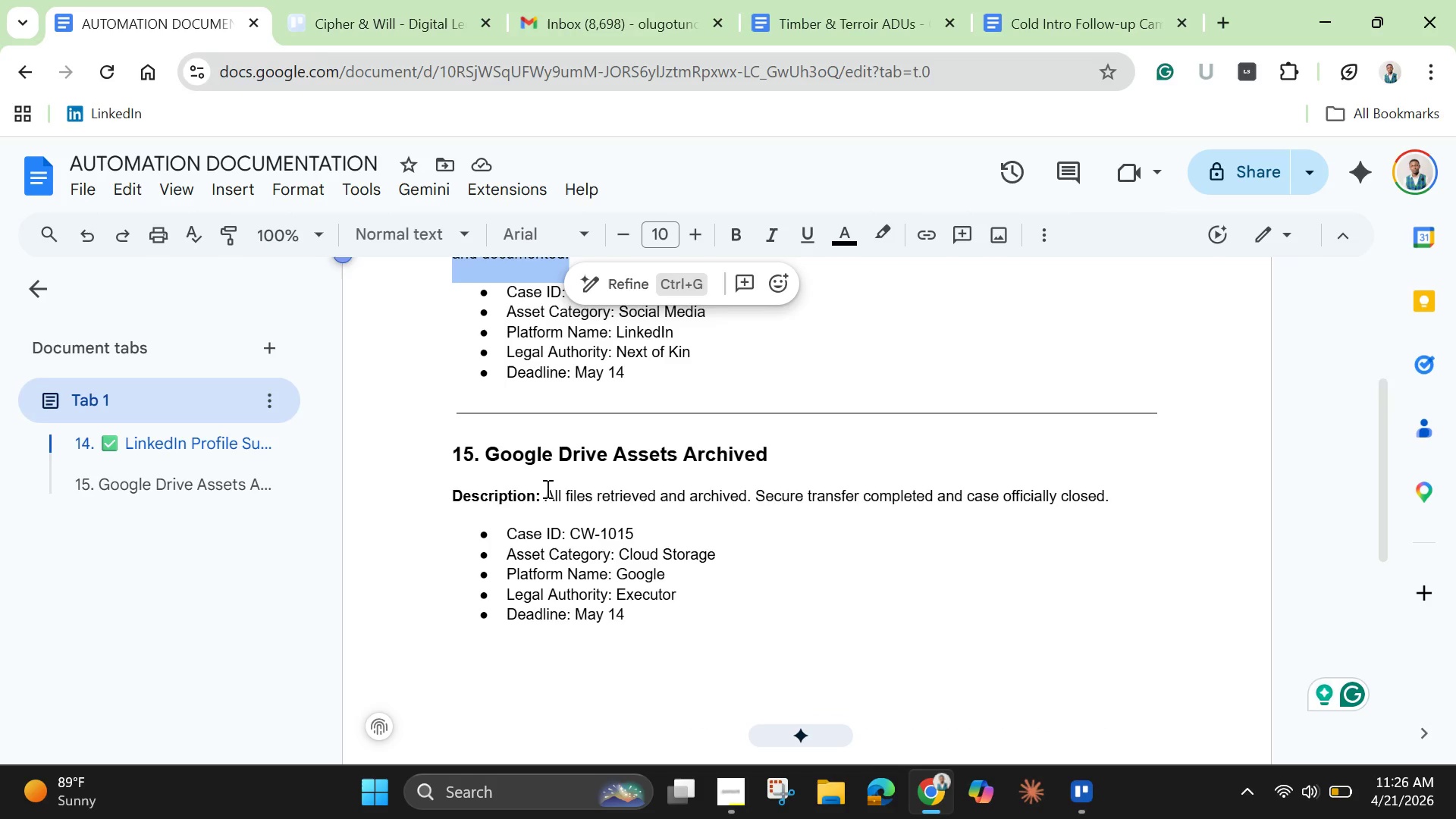 
left_click_drag(start_coordinate=[546, 488], to_coordinate=[1114, 493])
 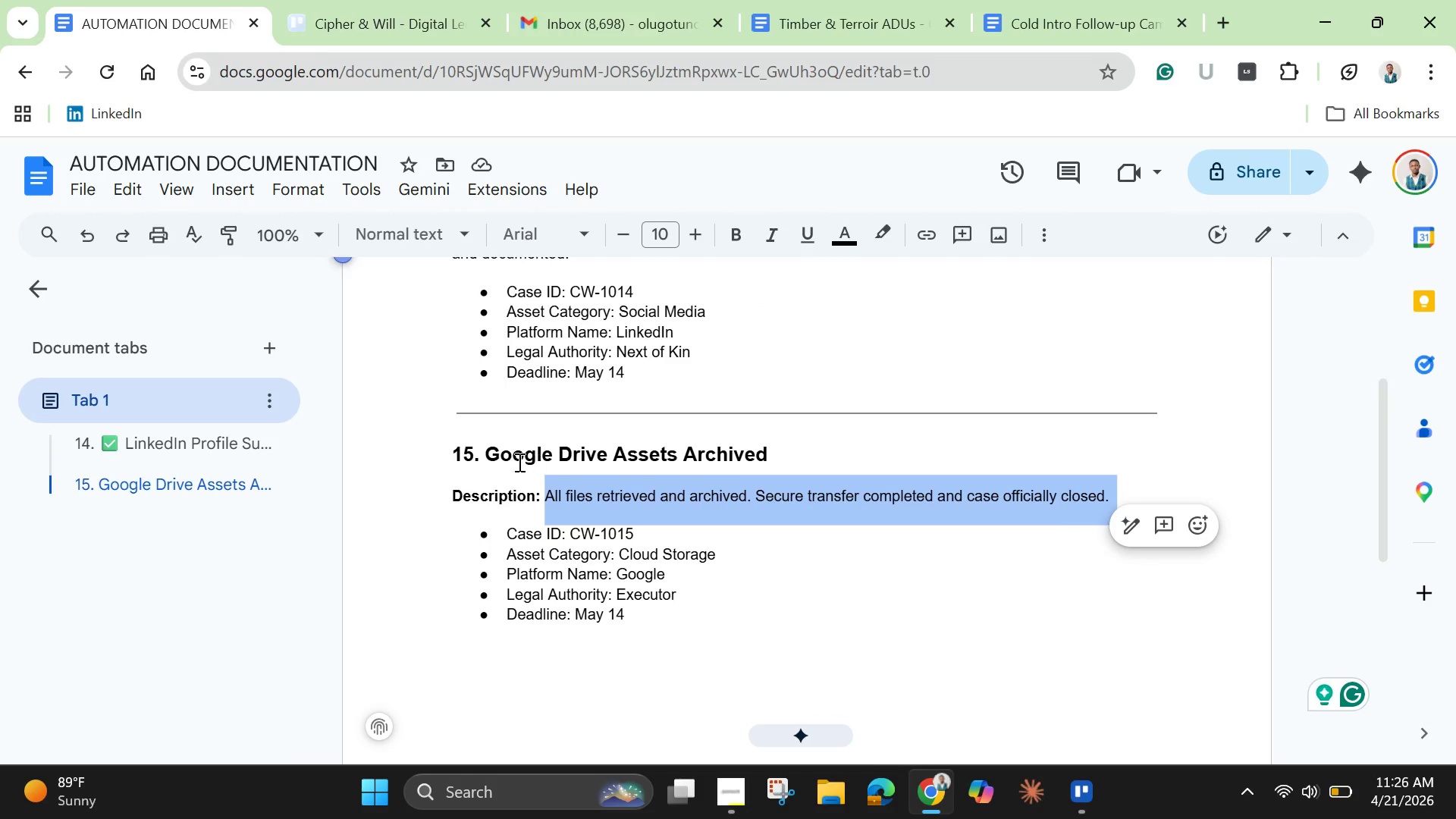 
left_click_drag(start_coordinate=[487, 451], to_coordinate=[767, 446])
 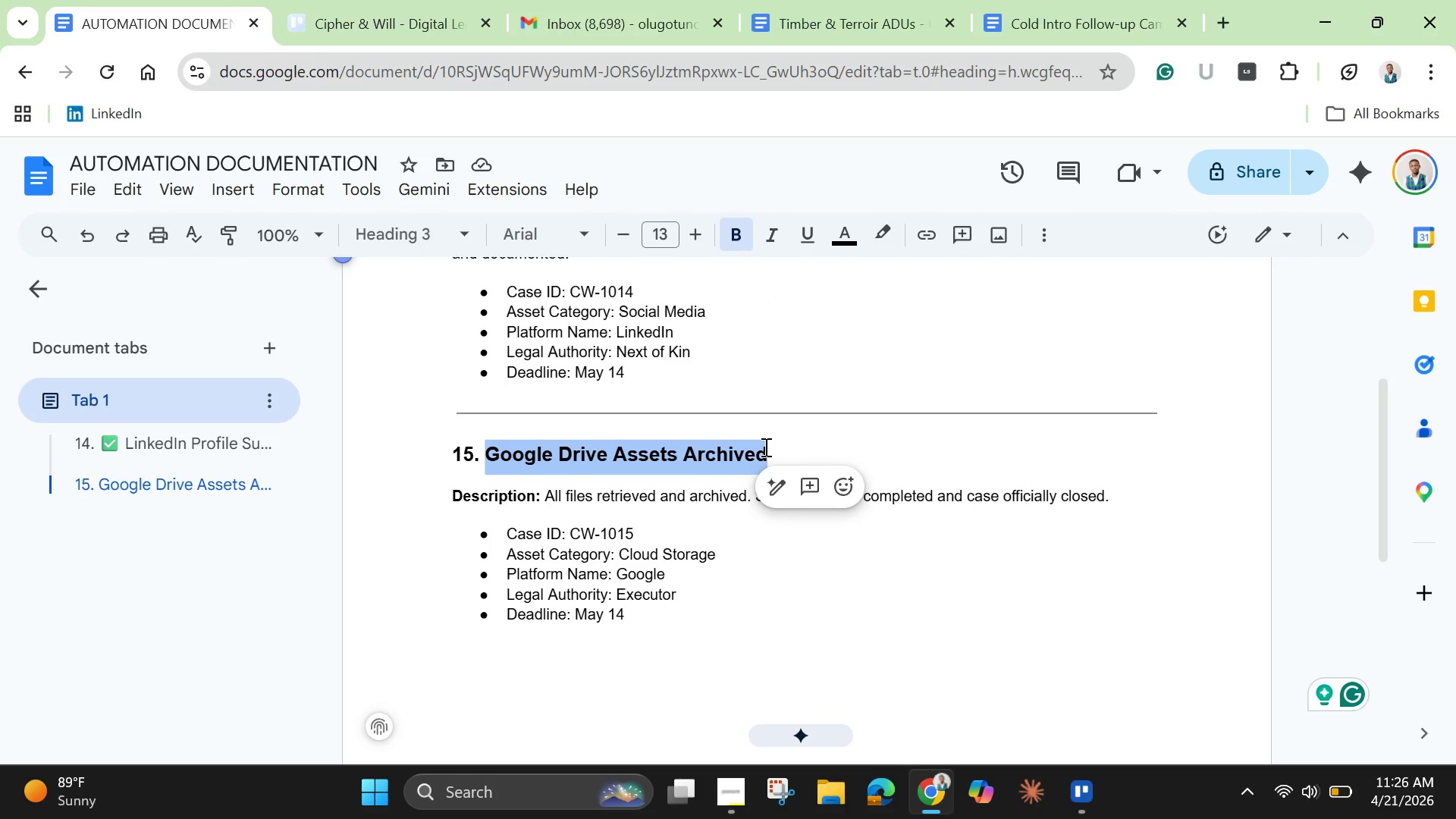 
key(Control+C)
 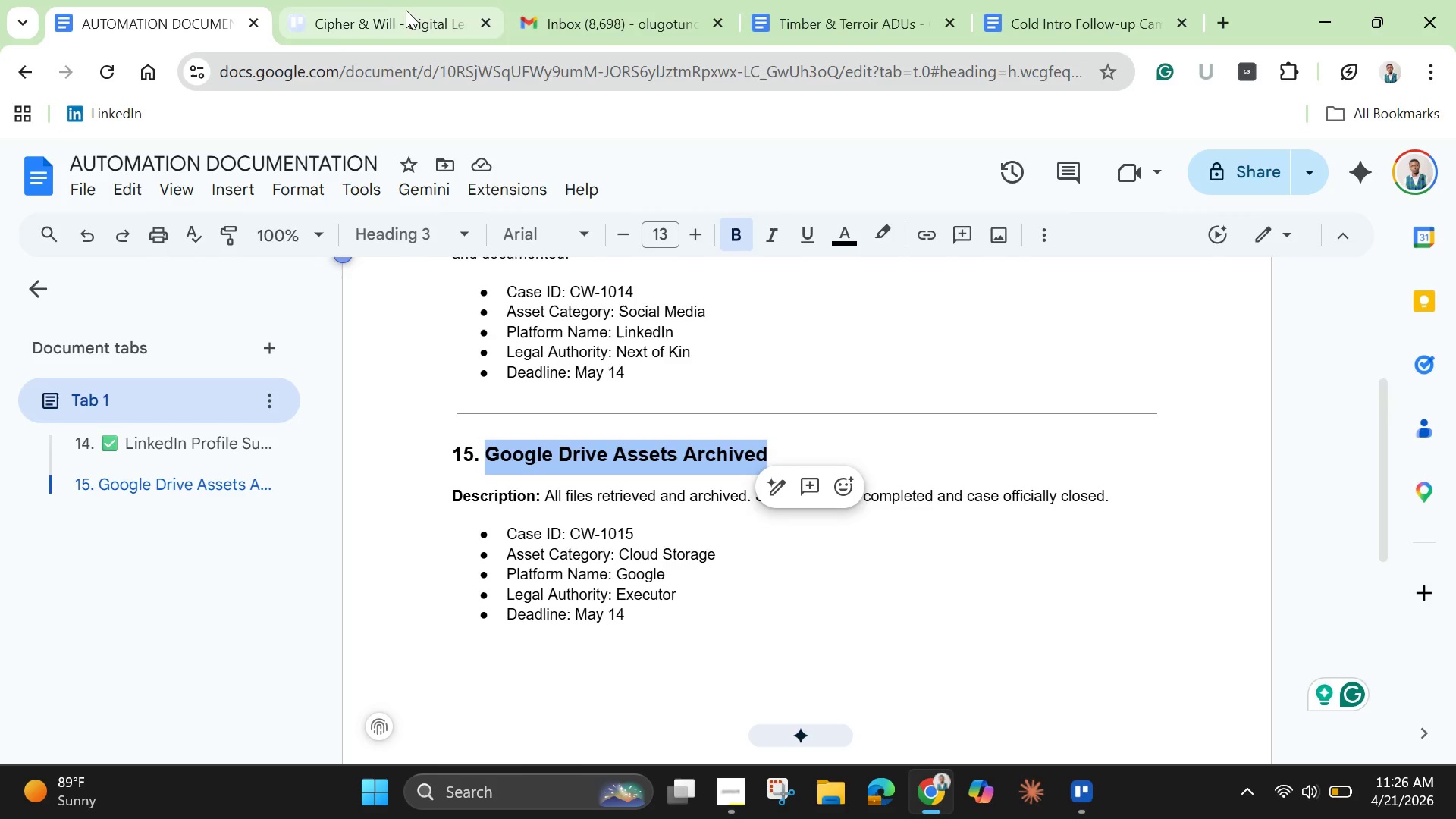 
left_click([409, 11])
 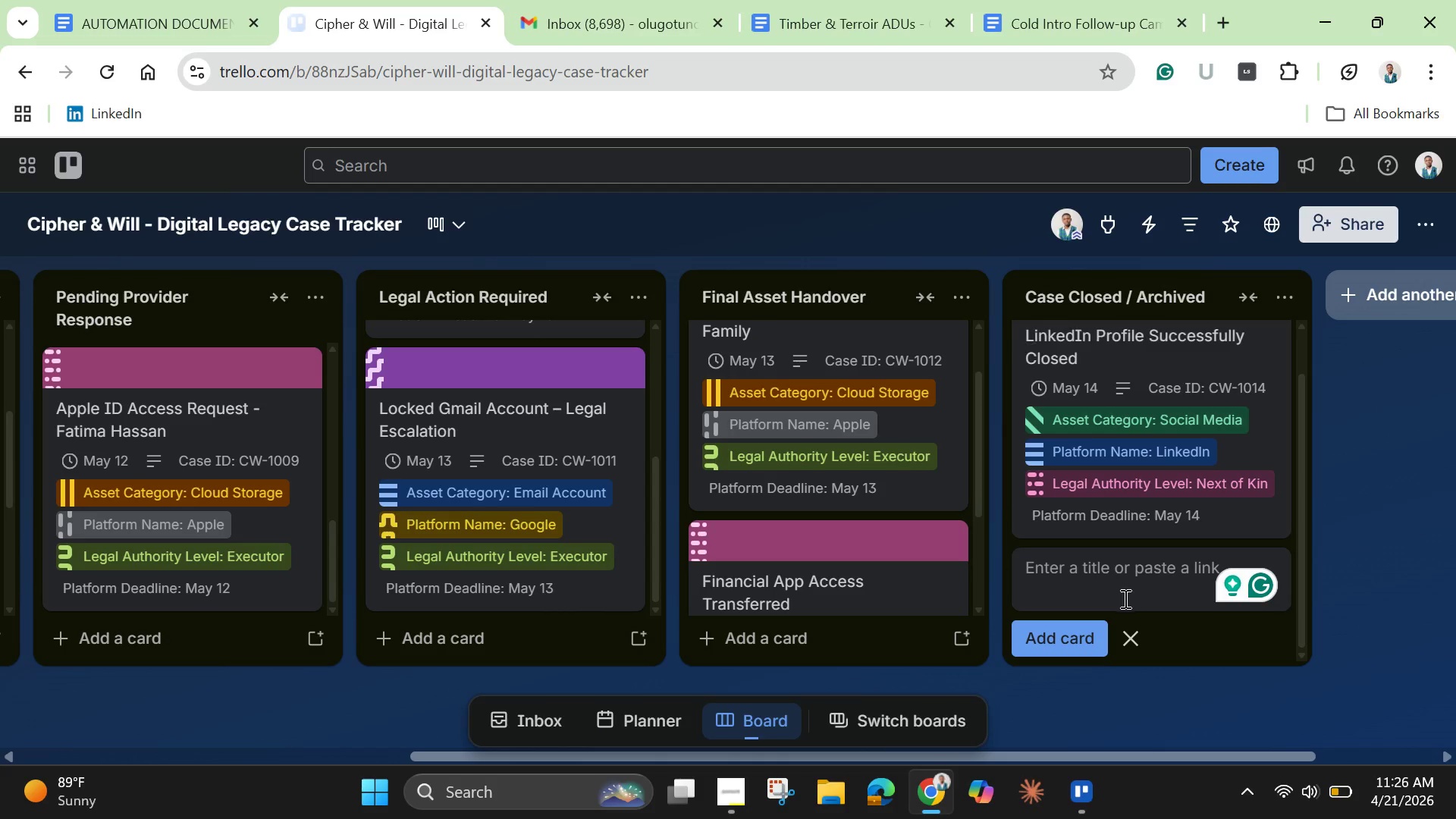 
left_click([1114, 580])
 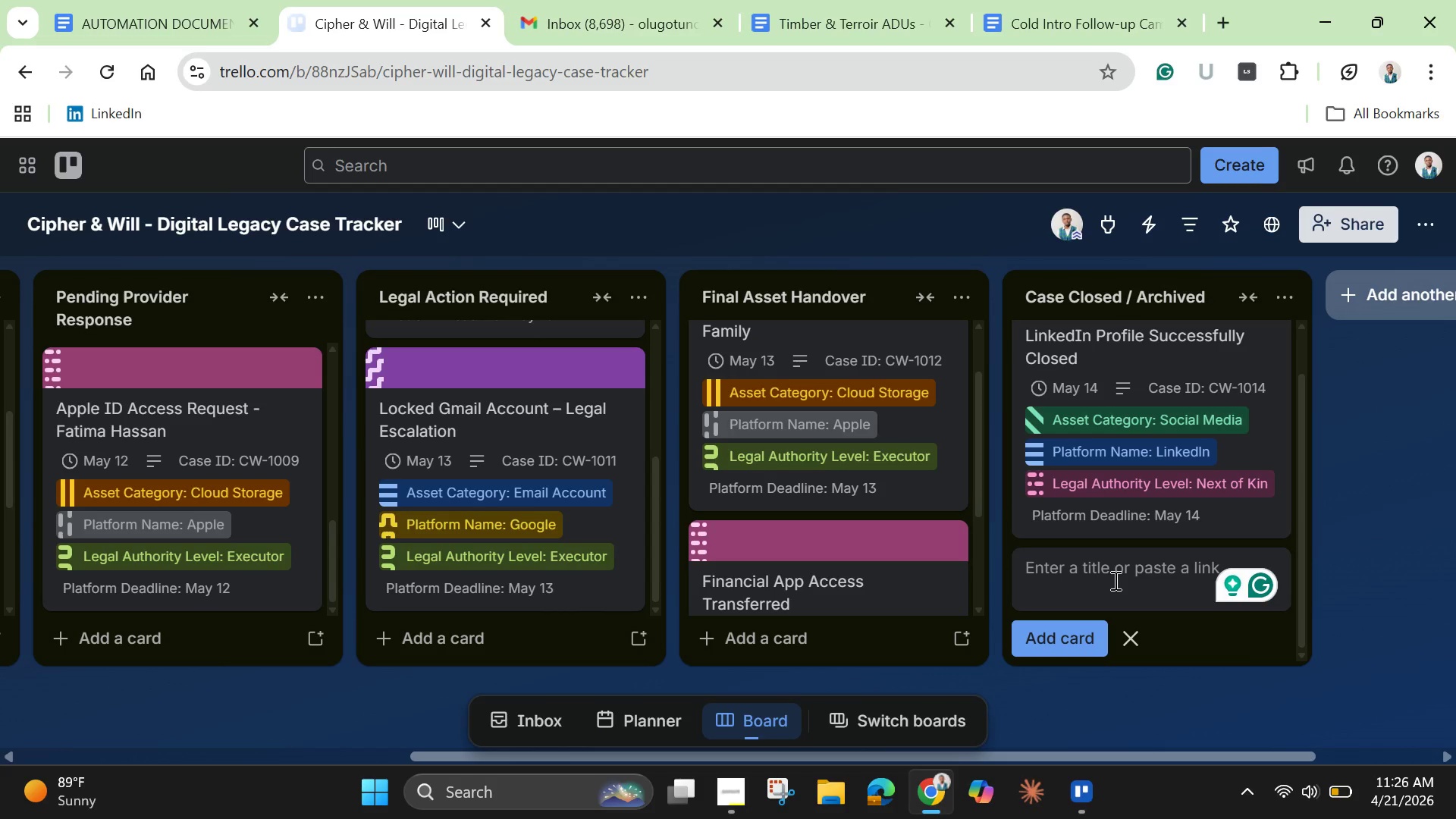 
key(Control+V)
 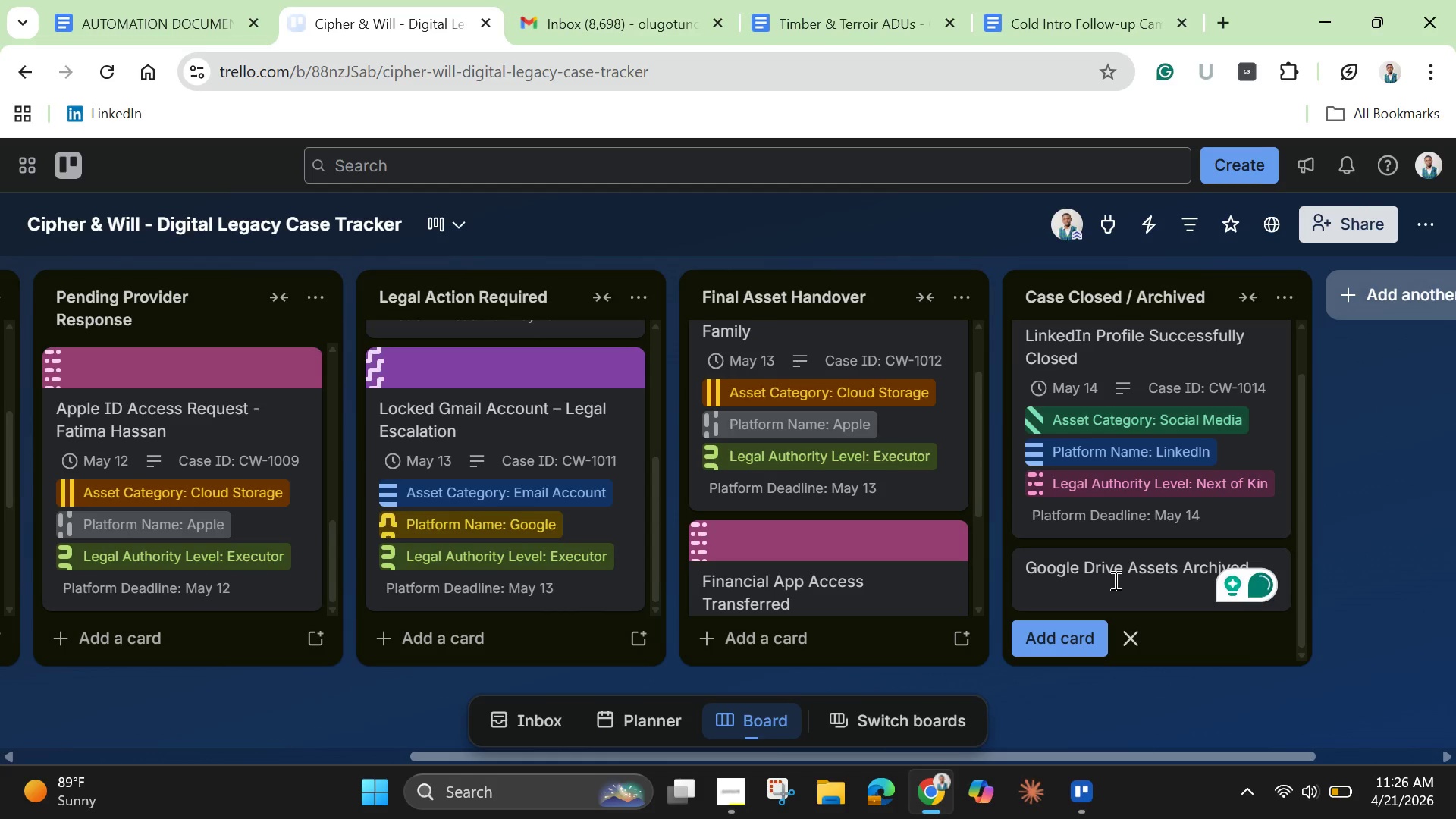 
key(Enter)
 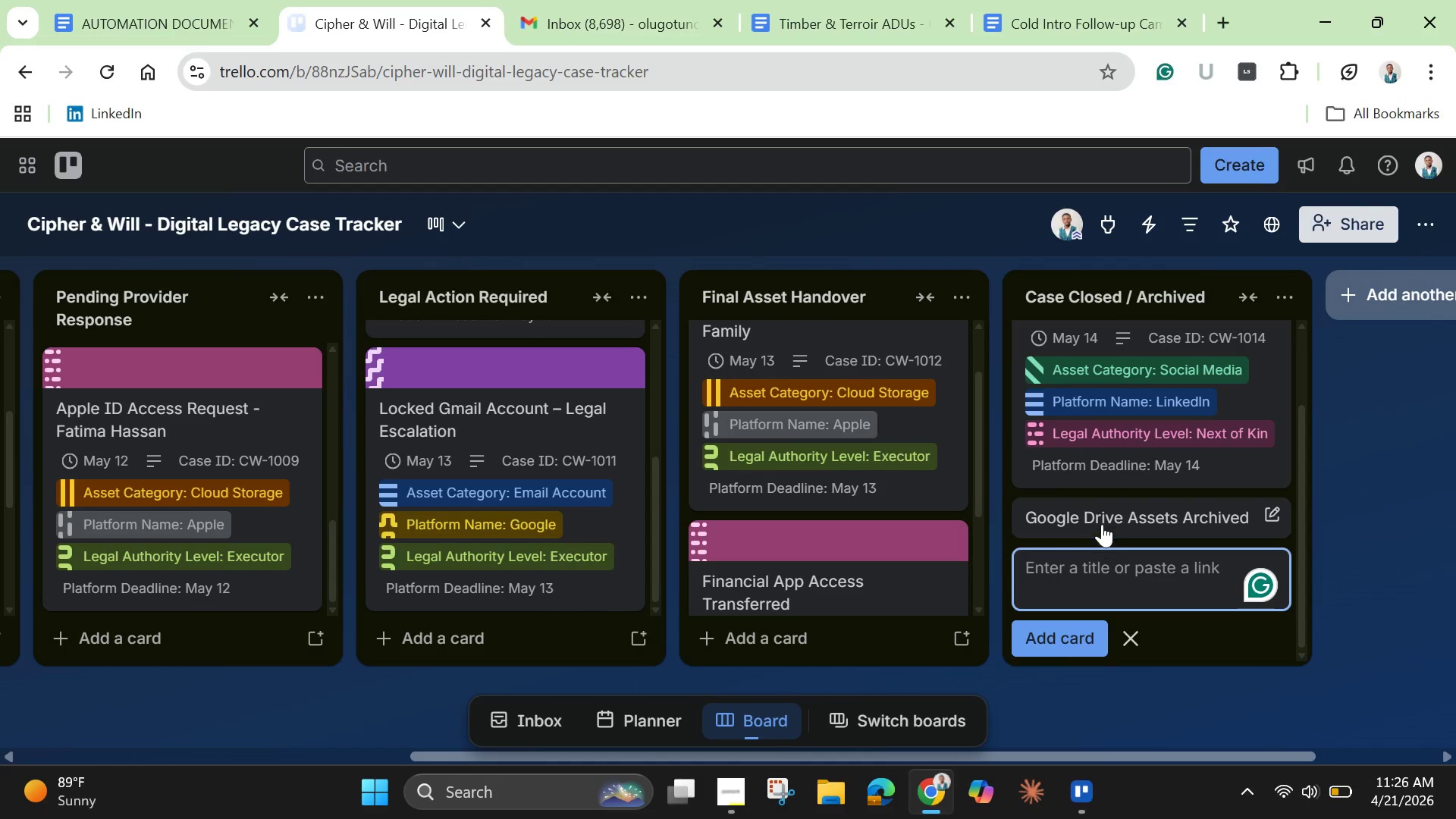 
left_click([1097, 514])
 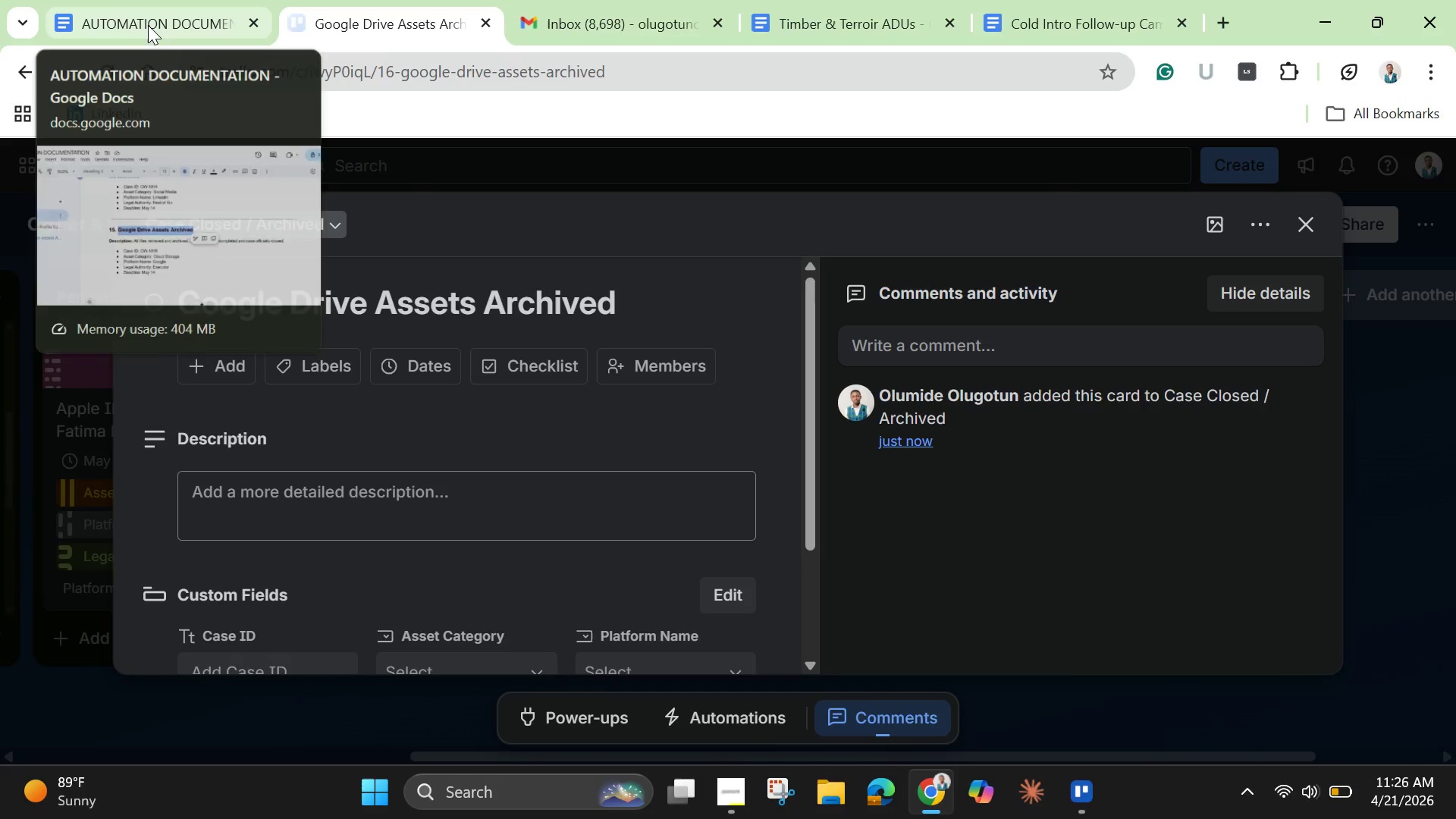 
left_click([148, 25])
 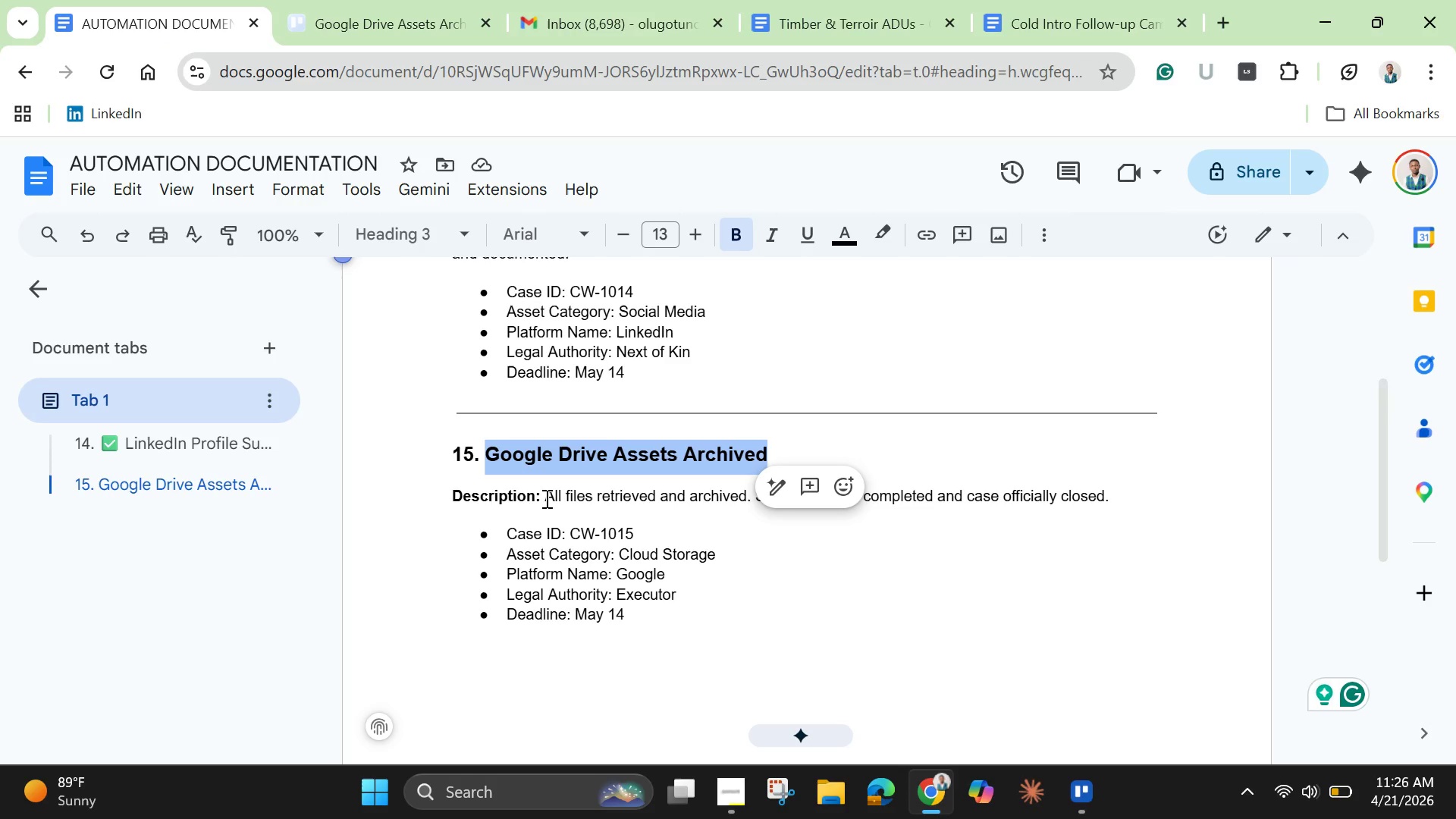 
left_click_drag(start_coordinate=[548, 498], to_coordinate=[1114, 500])
 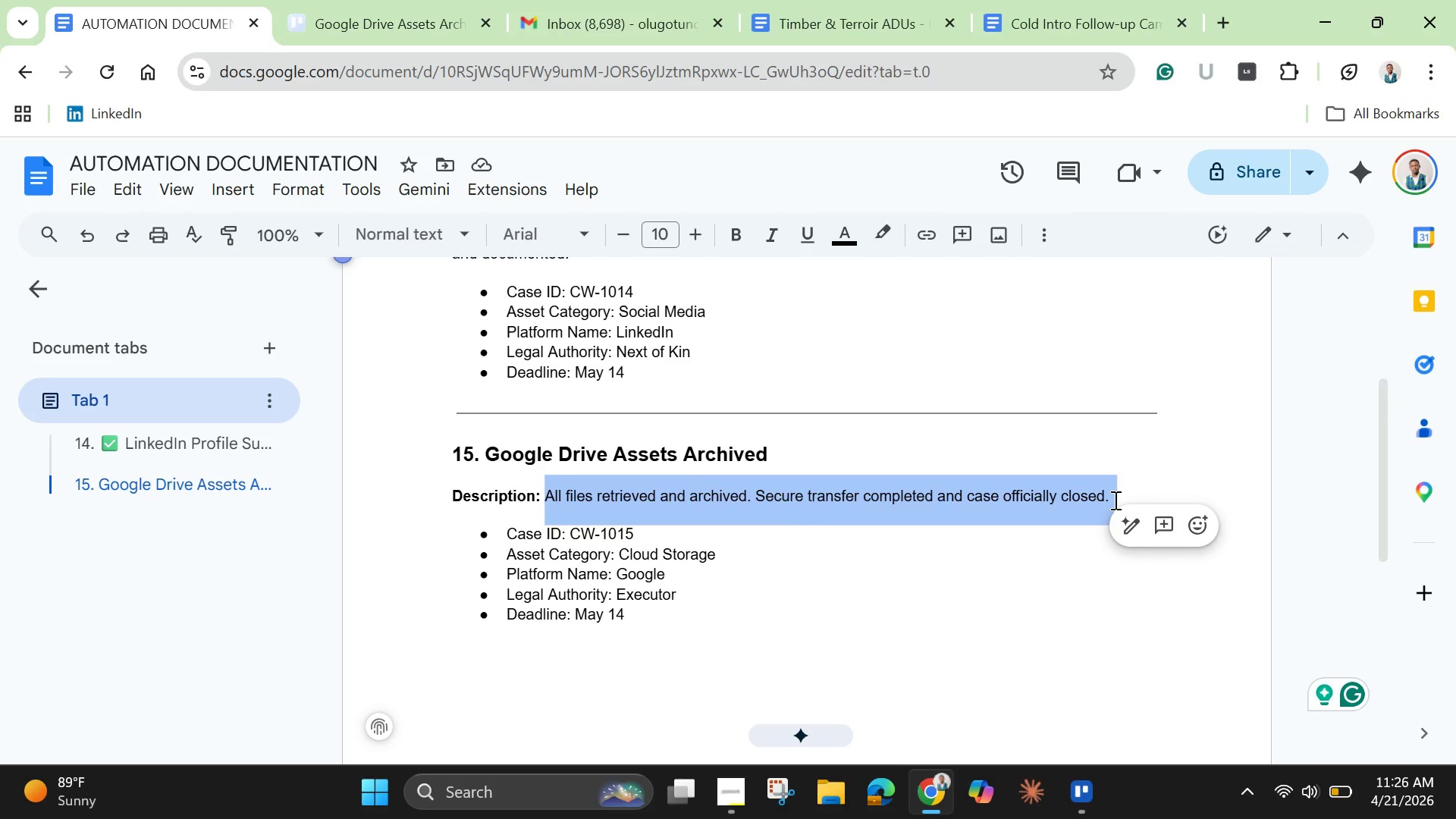 
key(Control+C)
 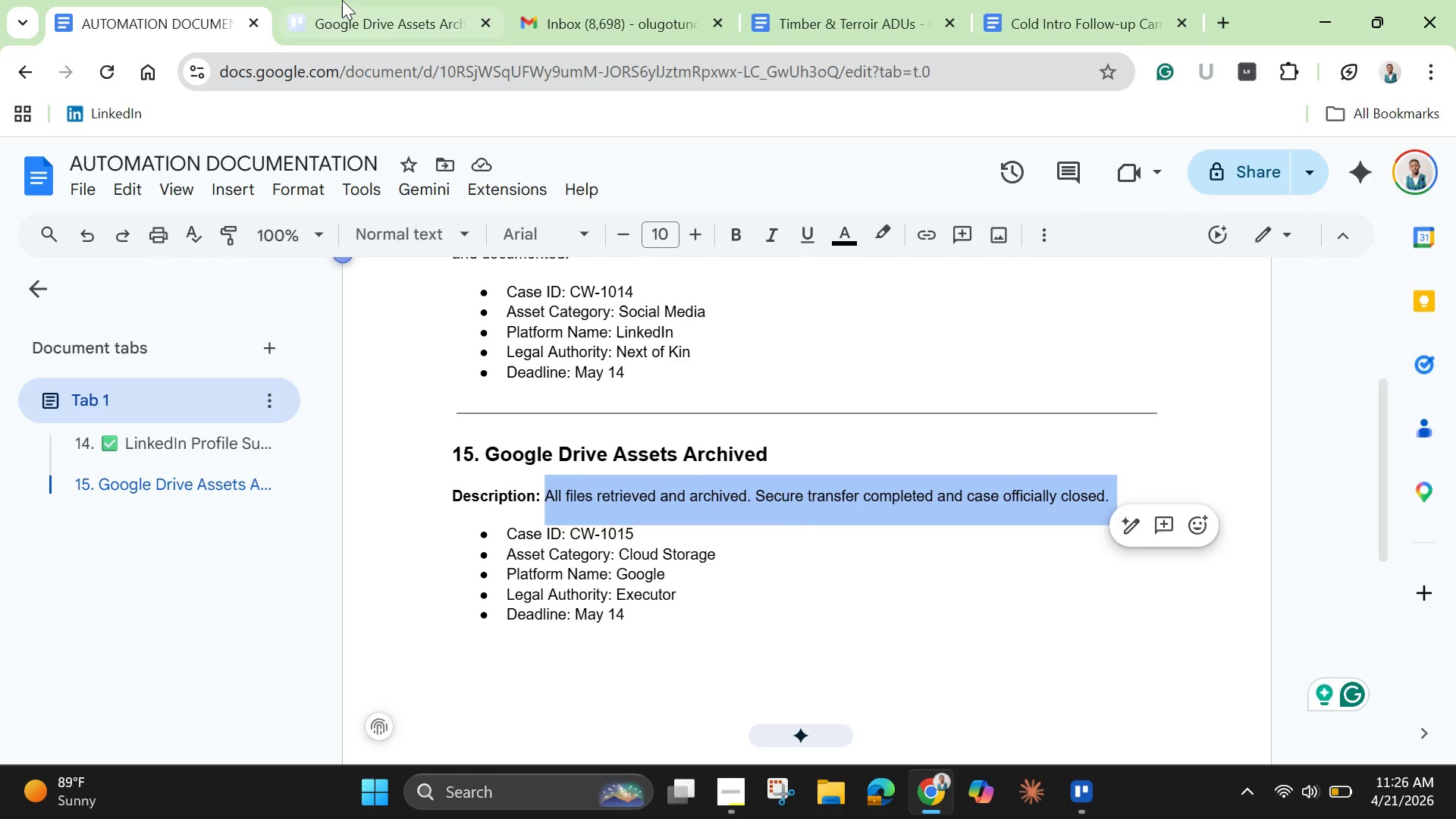 
left_click([350, 11])
 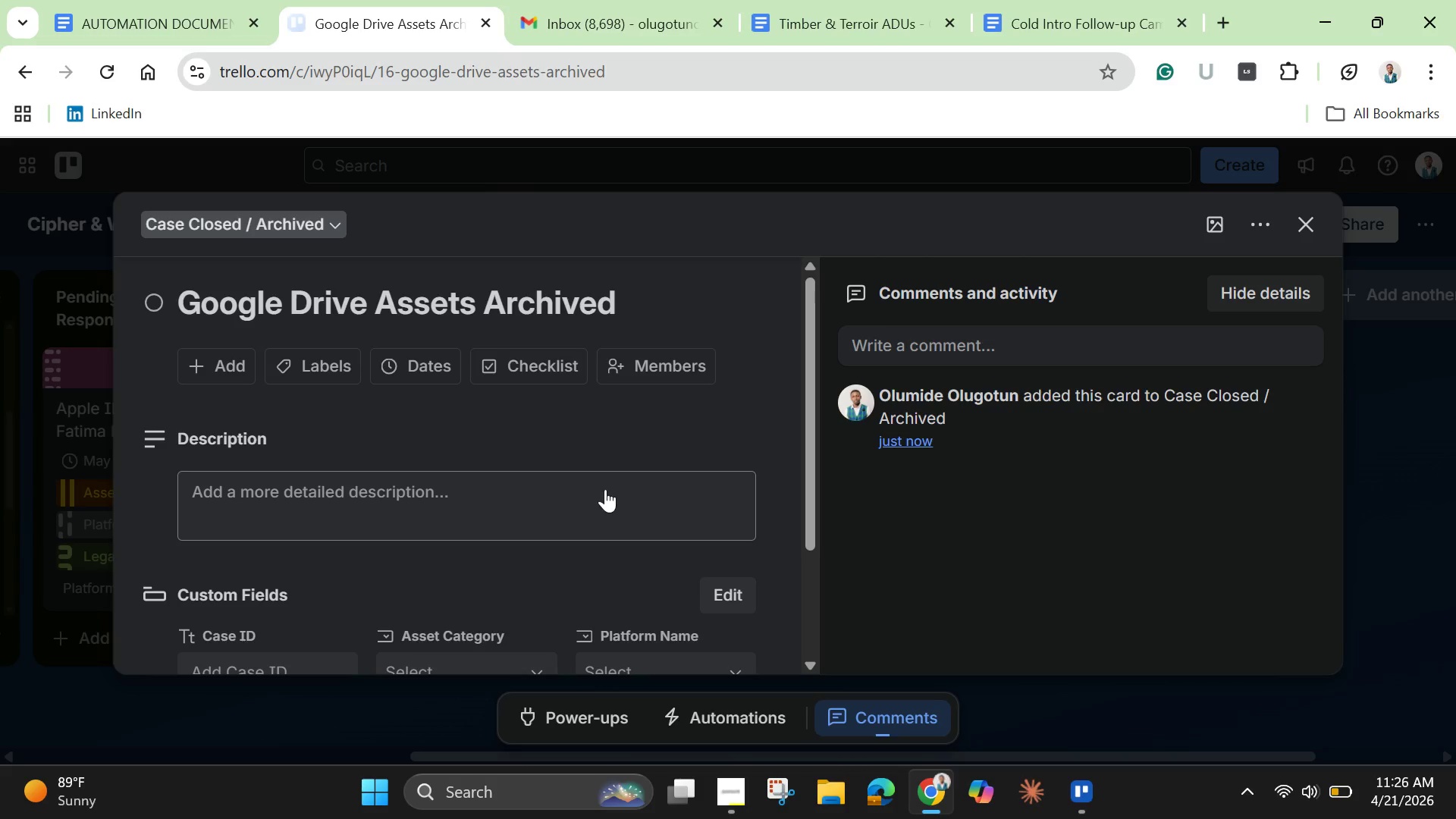 
left_click([592, 492])
 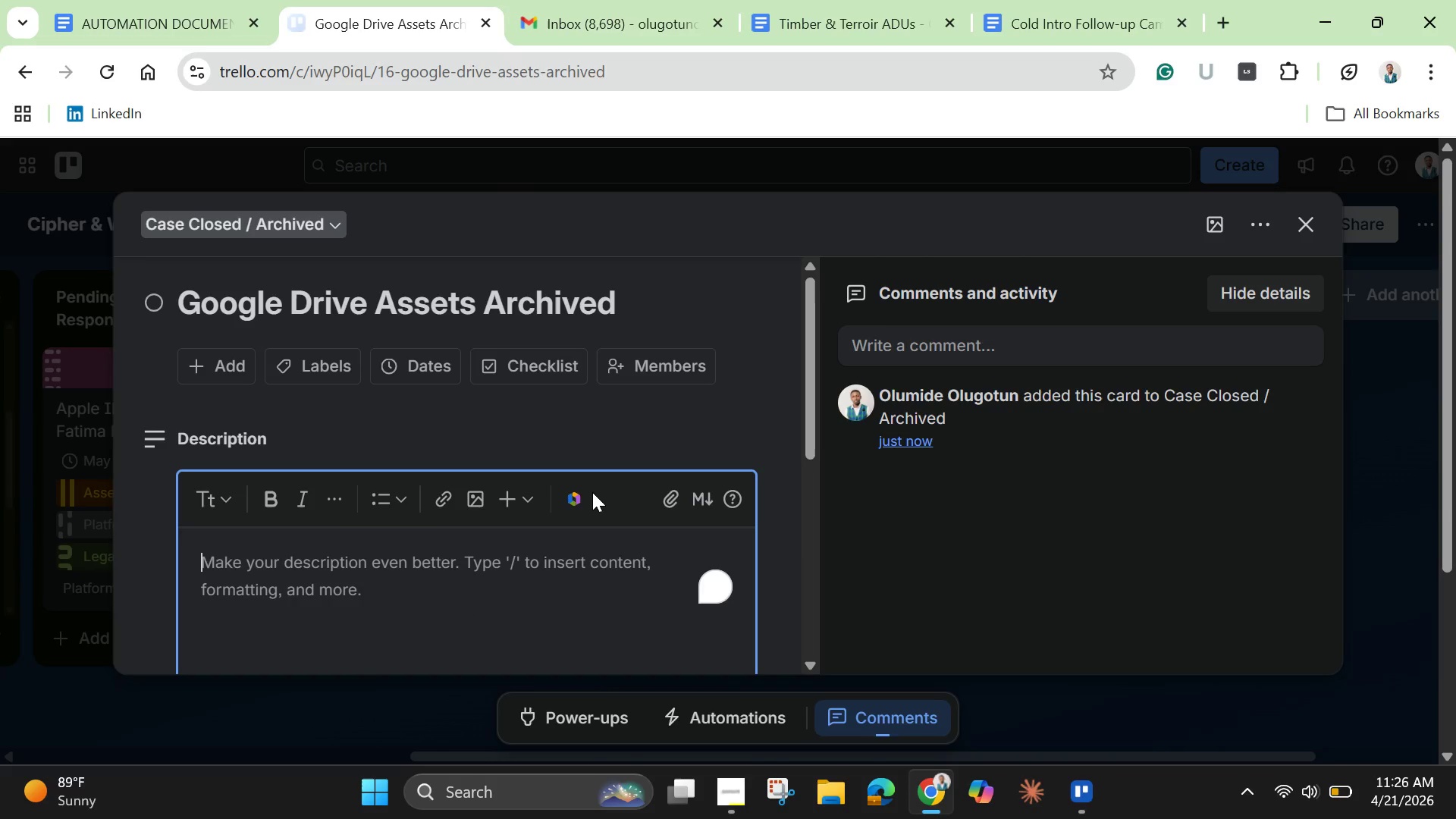 
key(Control+V)
 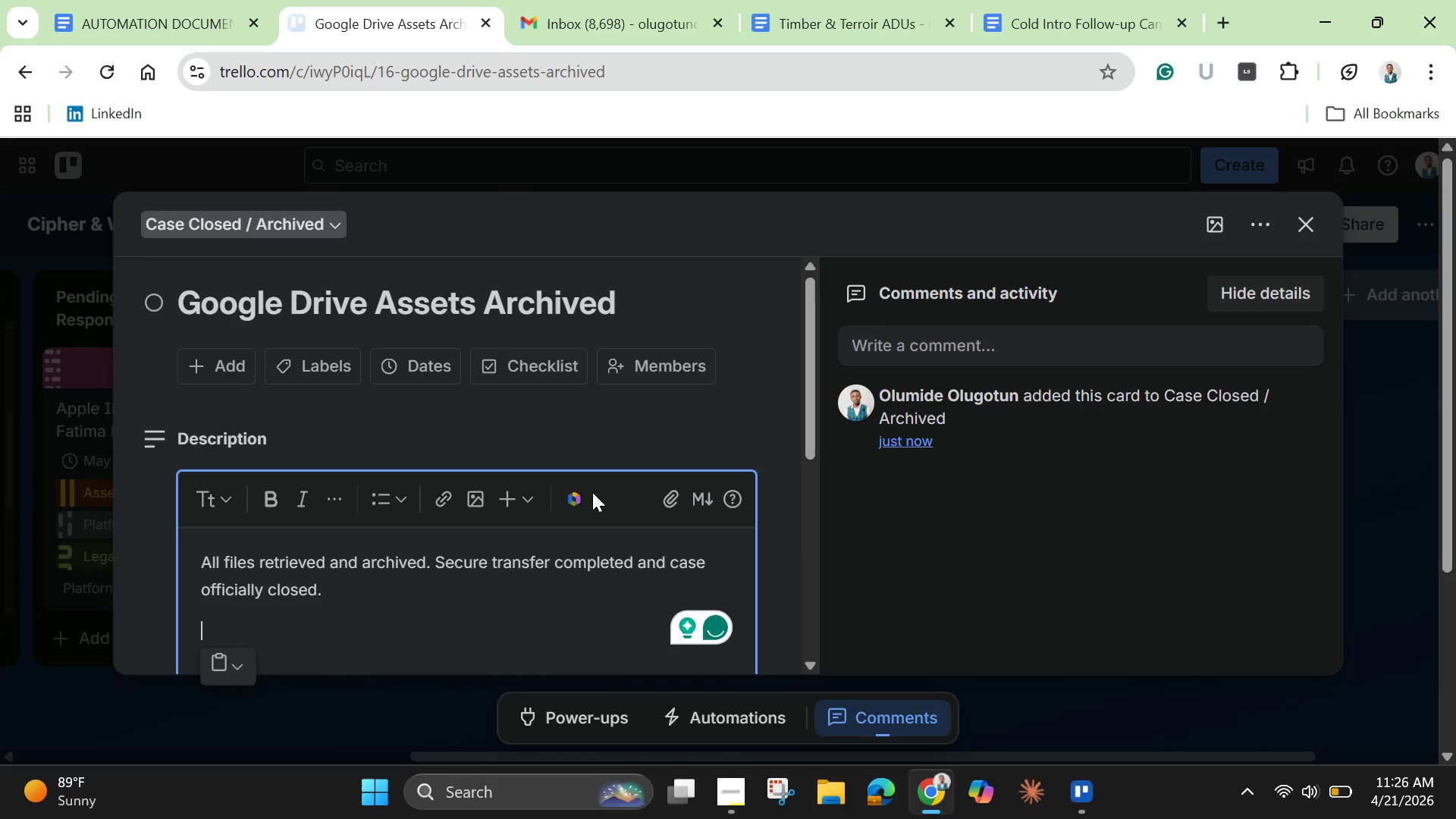 
scroll: coordinate [591, 483], scroll_direction: down, amount: 2.0
 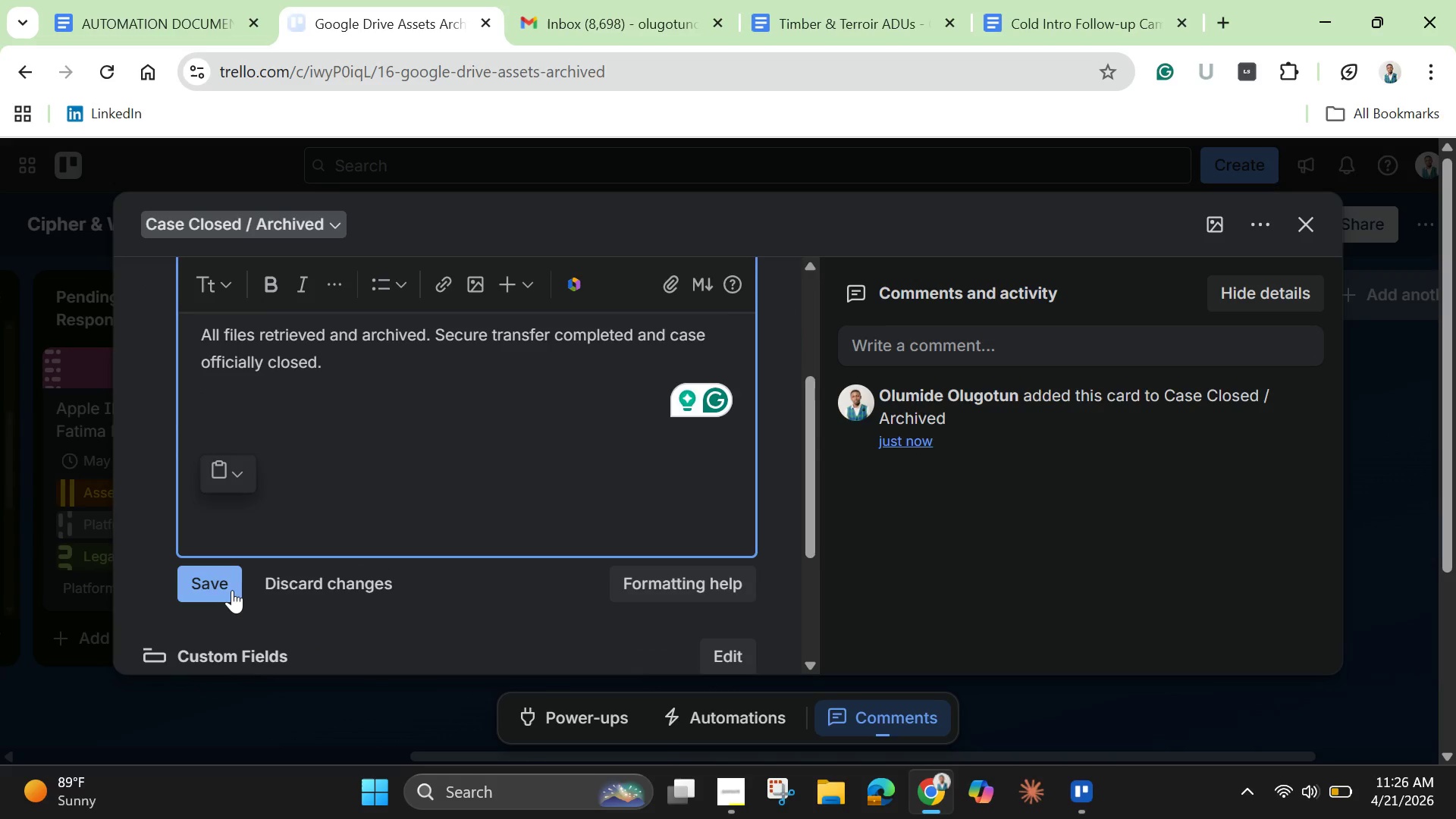 
left_click([232, 590])
 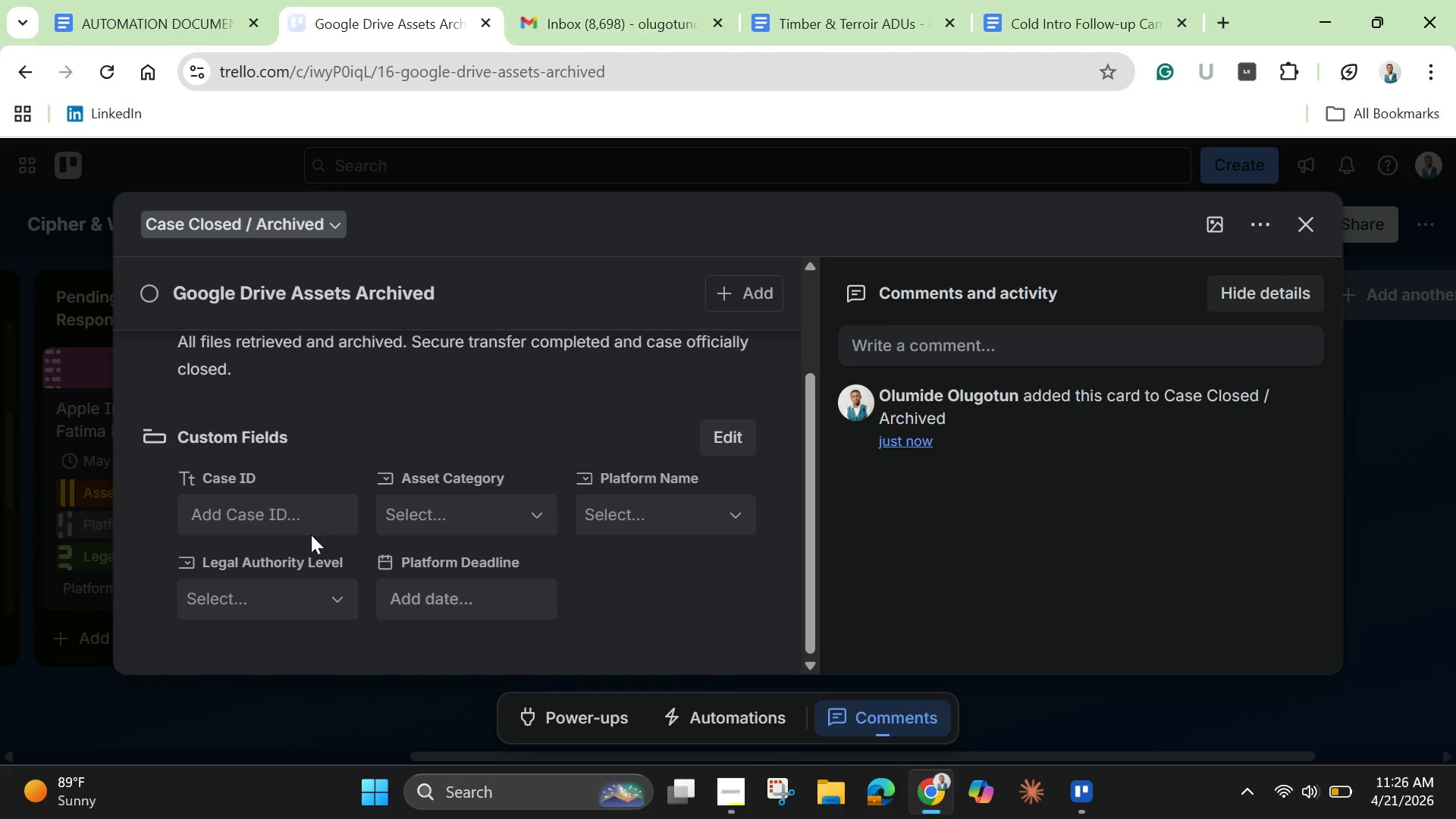 
left_click([306, 526])
 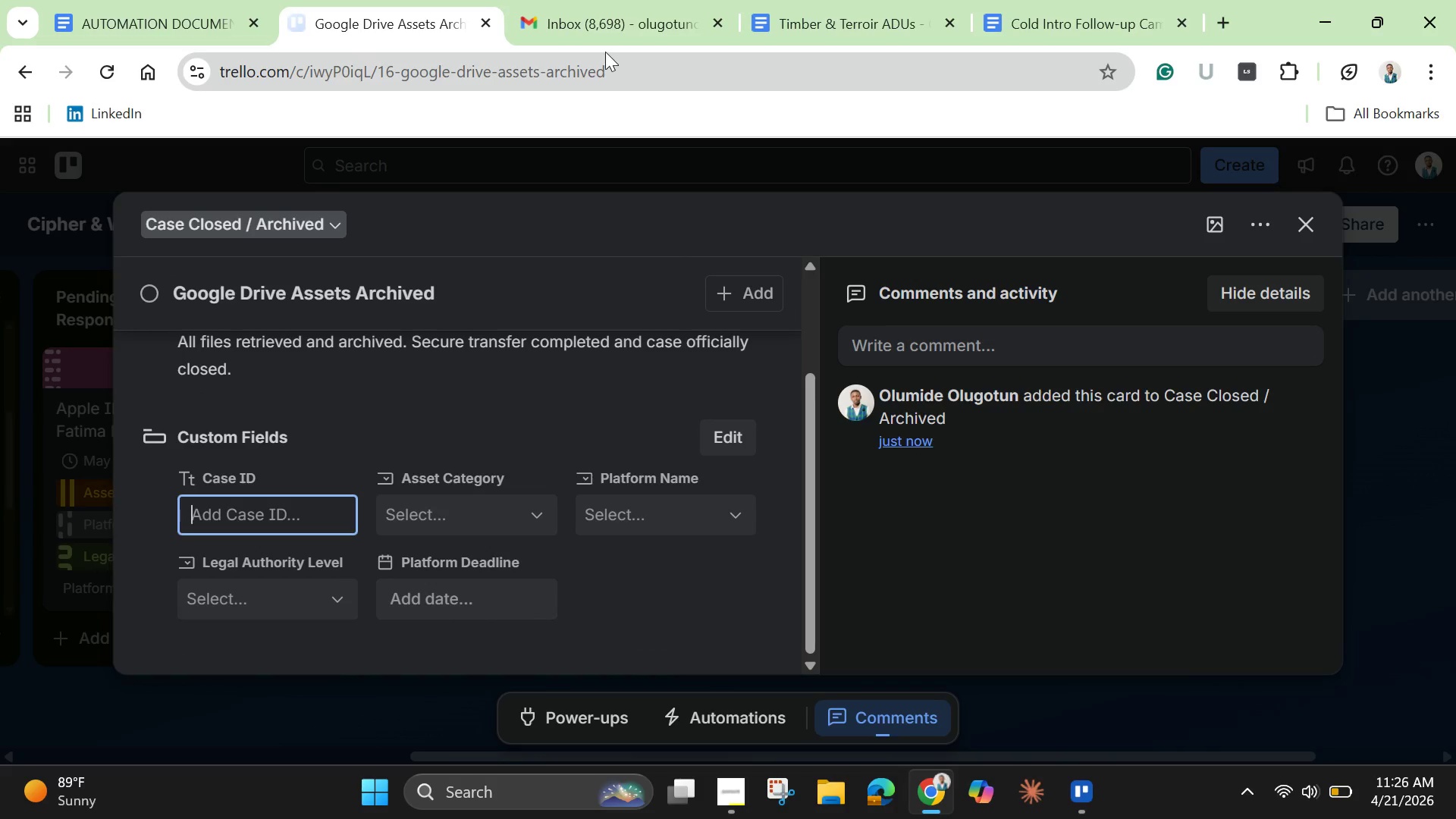 
left_click([595, 27])
 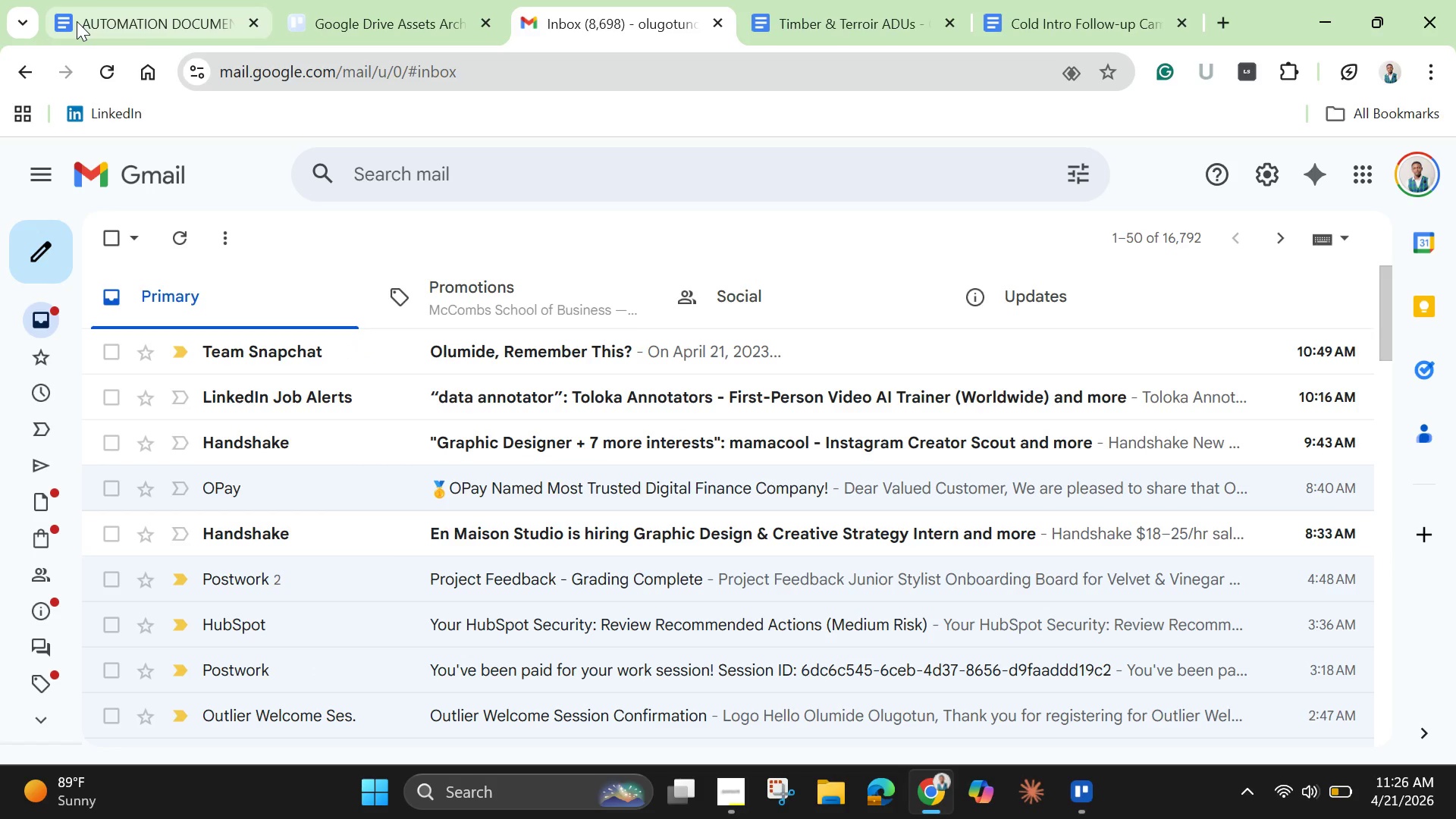 
left_click([77, 21])
 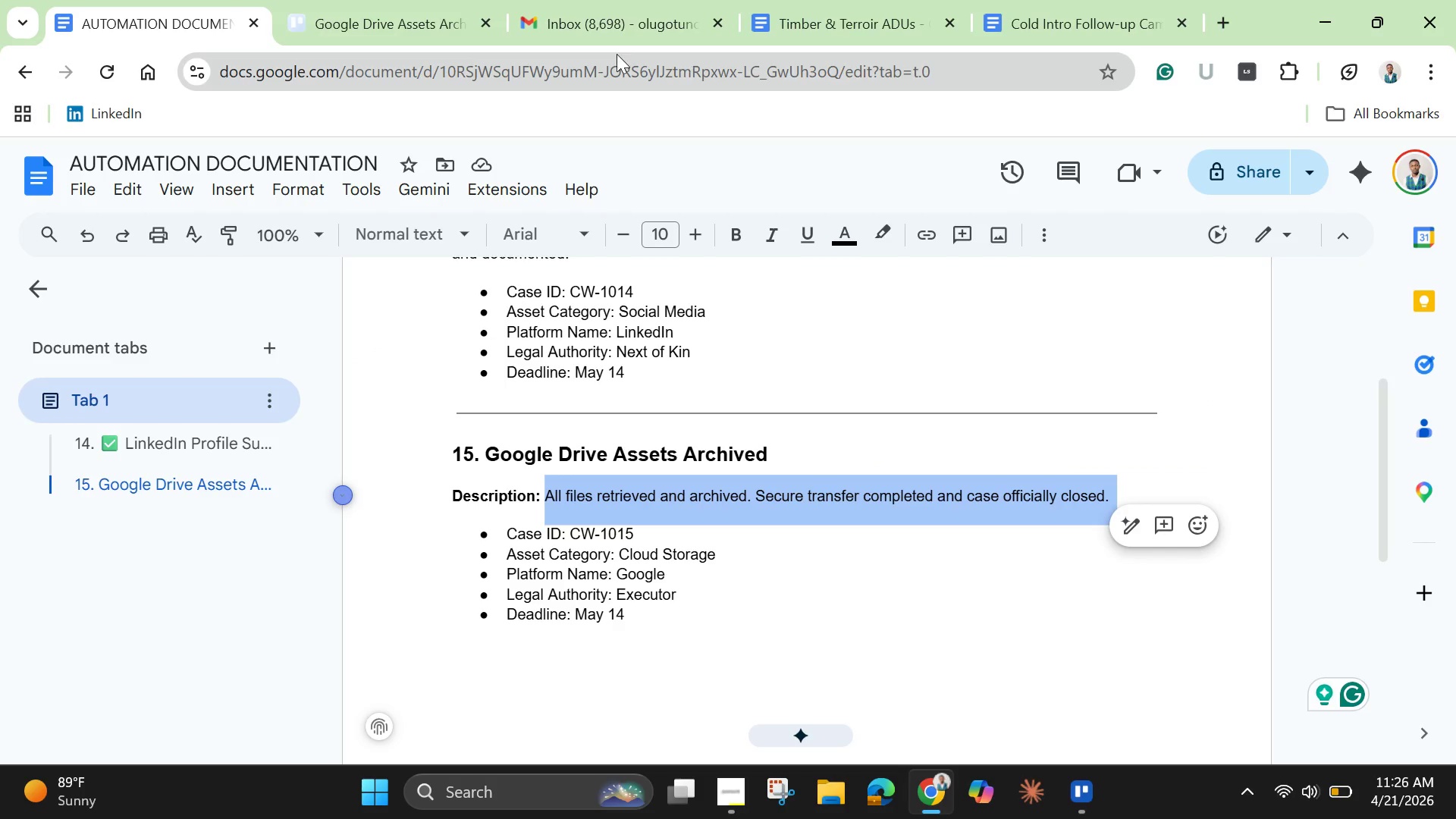 
left_click([438, 24])
 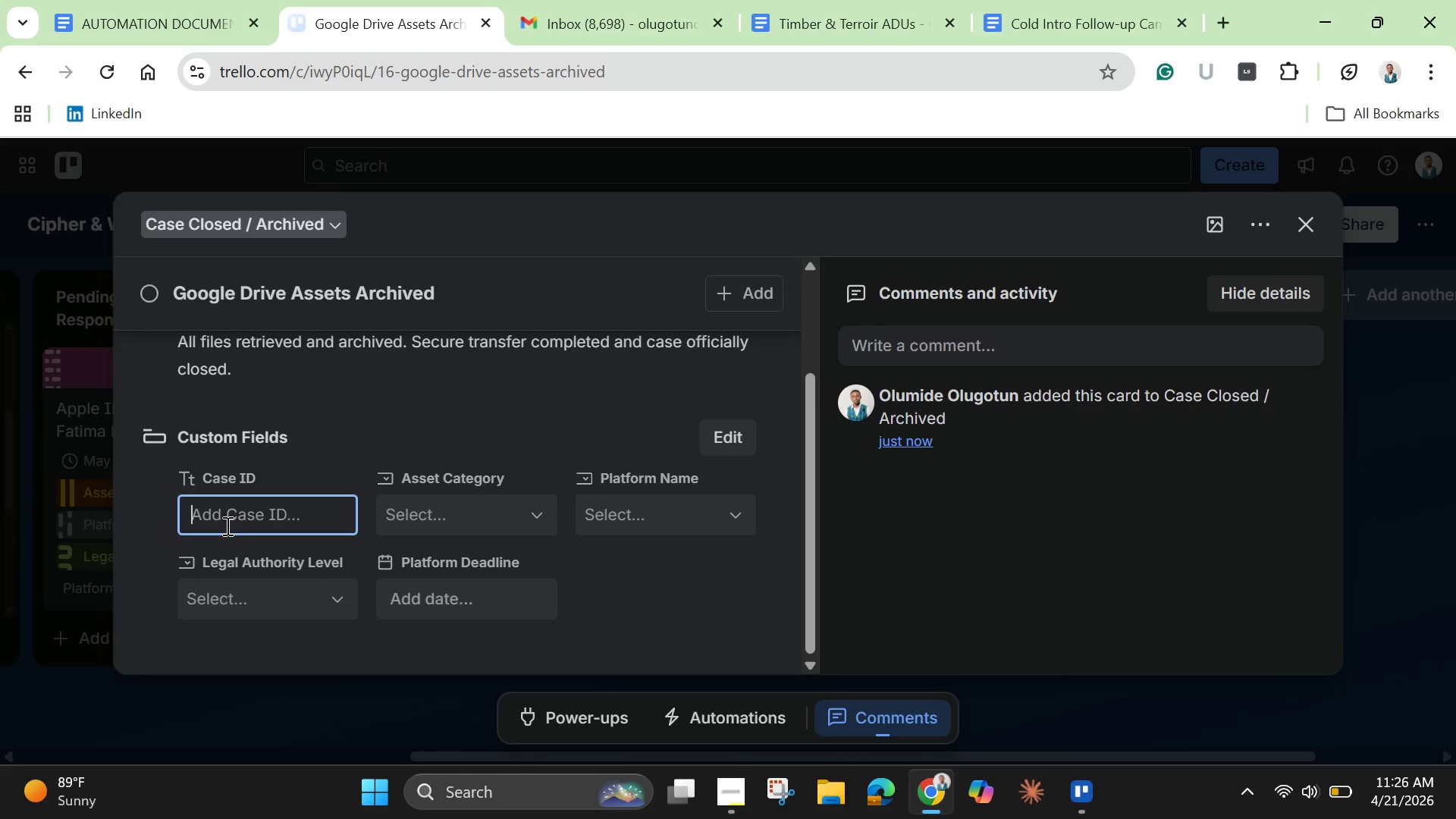 
type(Cw)
key(Backspace)
type(W-1015)
 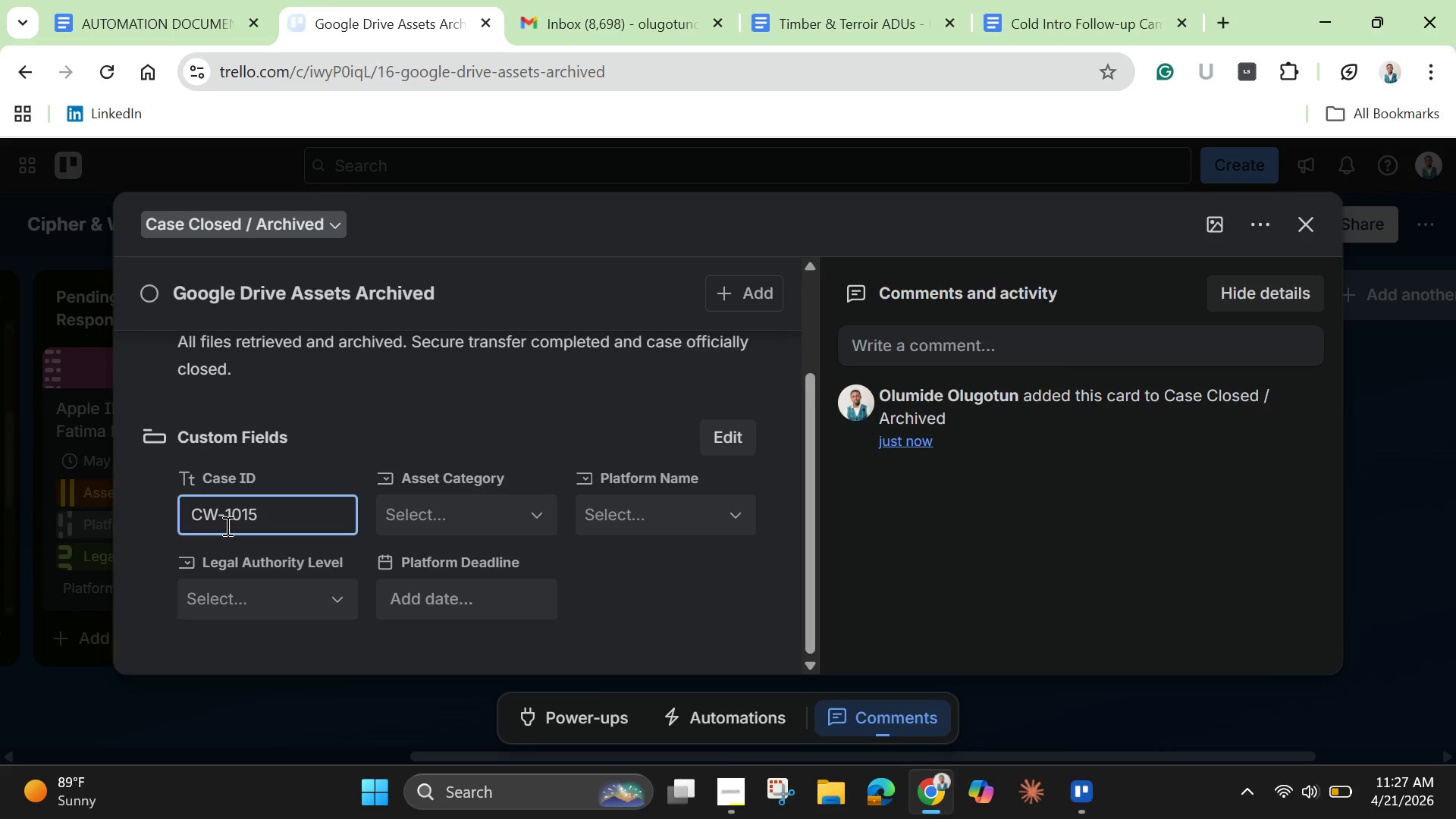 
left_click([456, 519])
 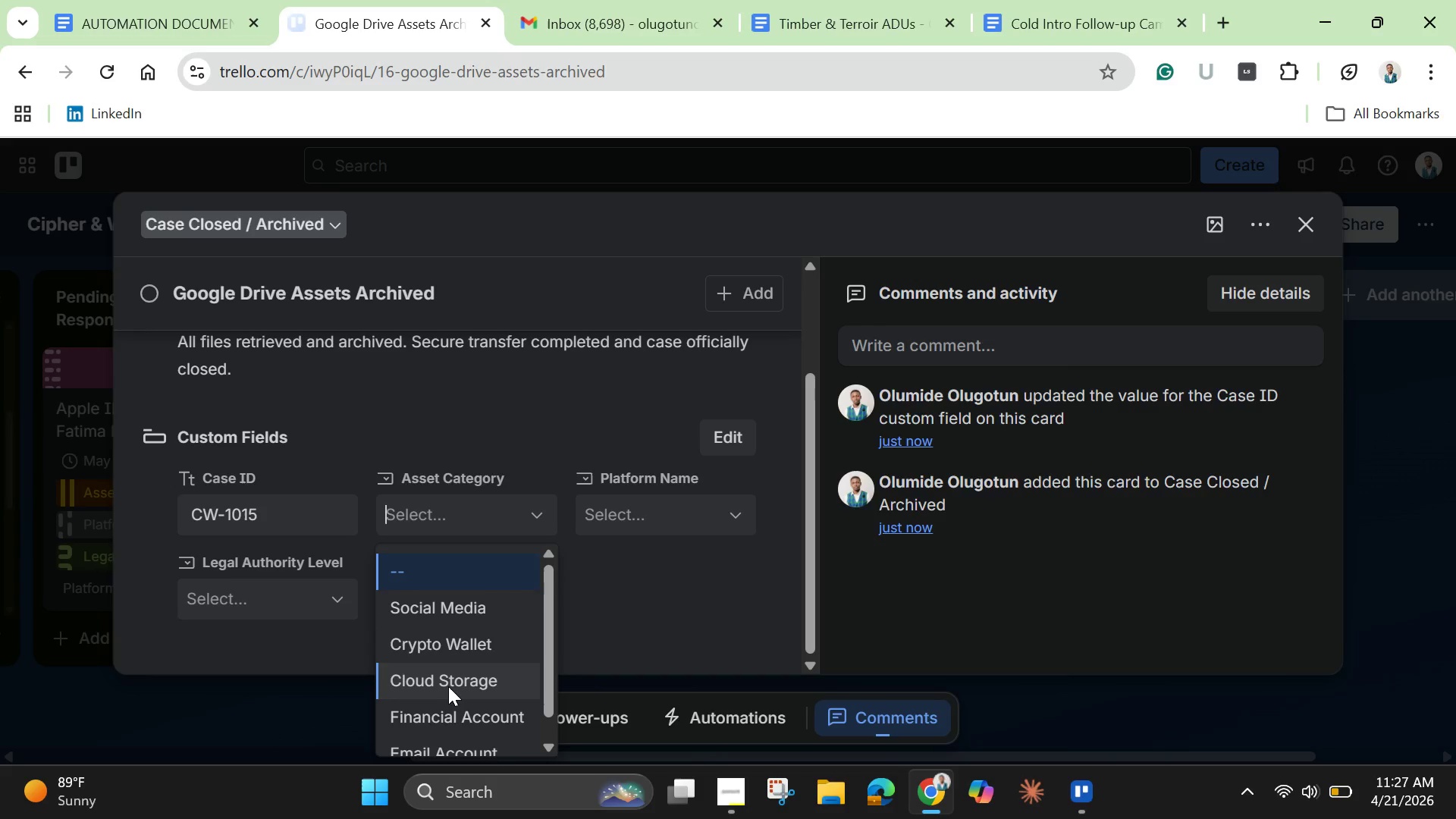 
left_click([448, 686])
 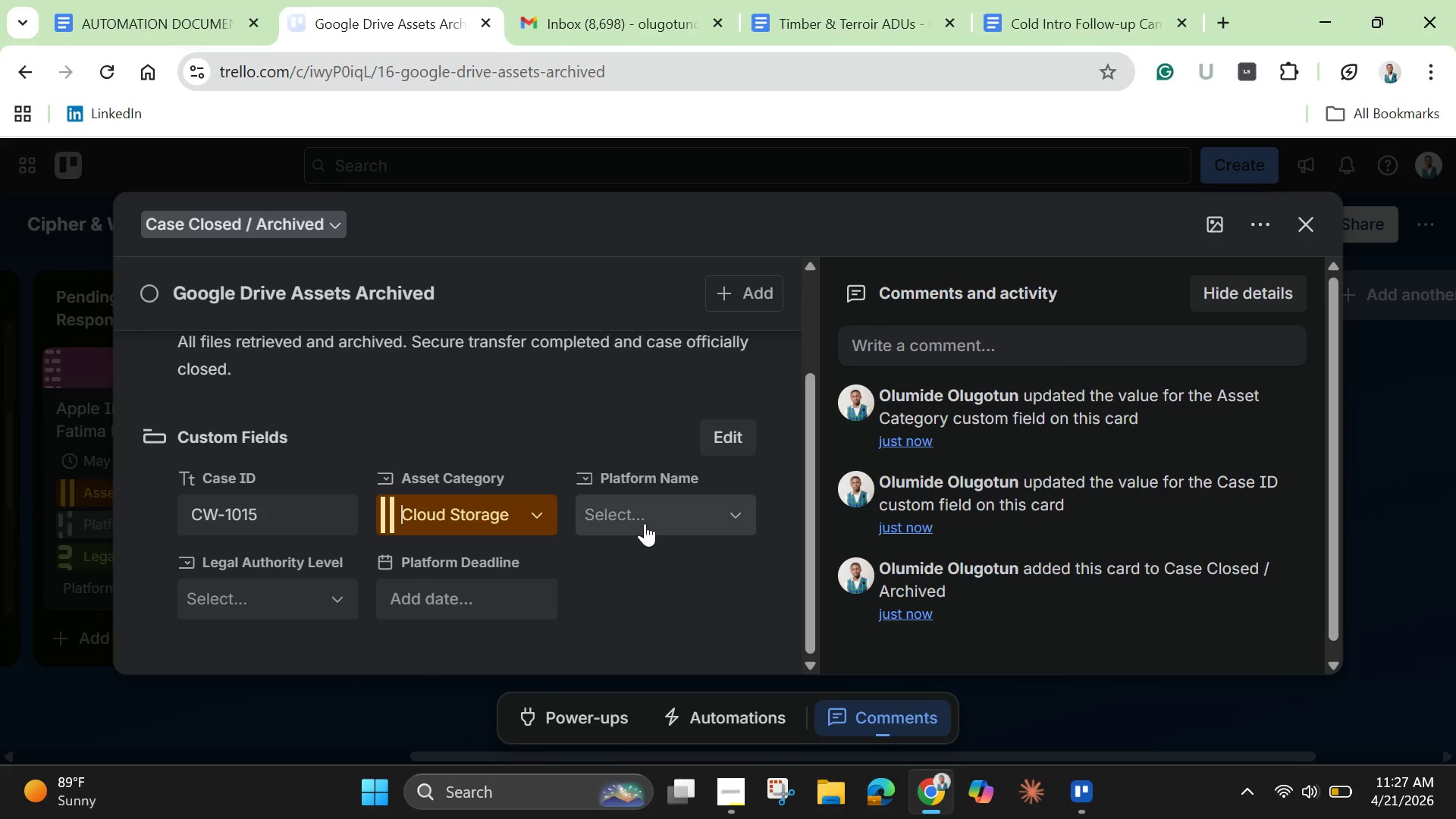 
left_click([645, 523])
 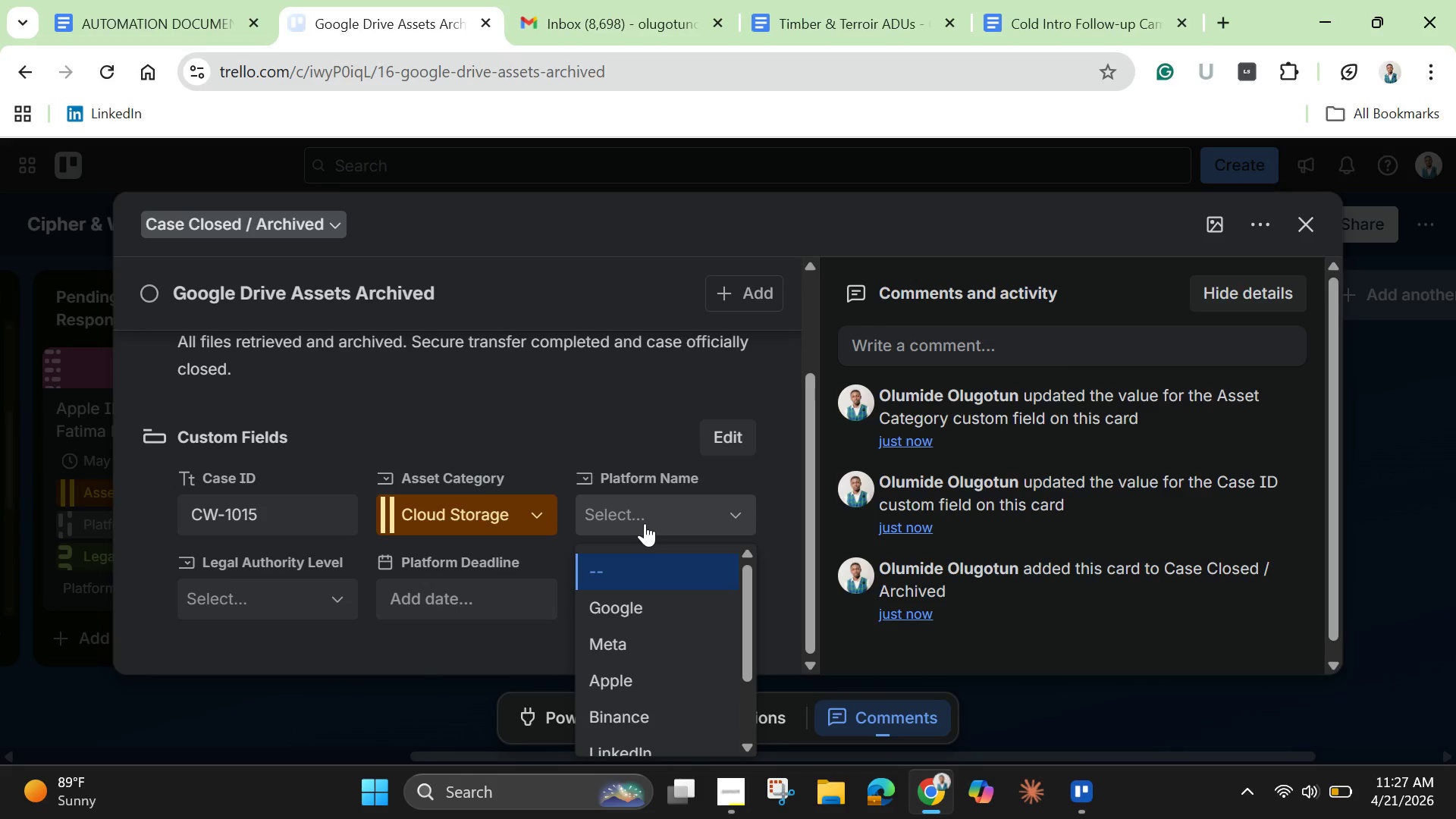 
left_click([628, 616])
 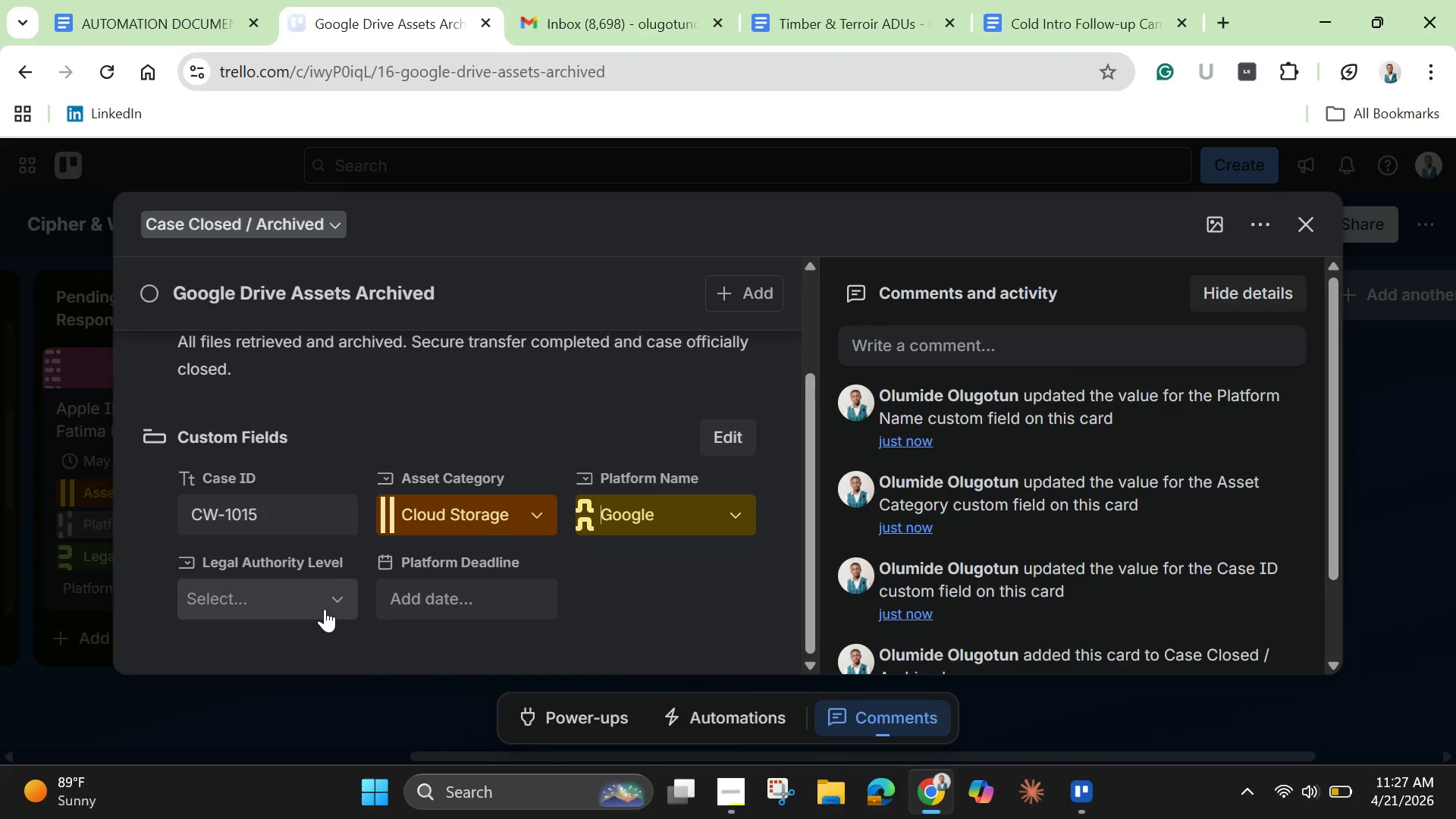 
left_click([317, 604])
 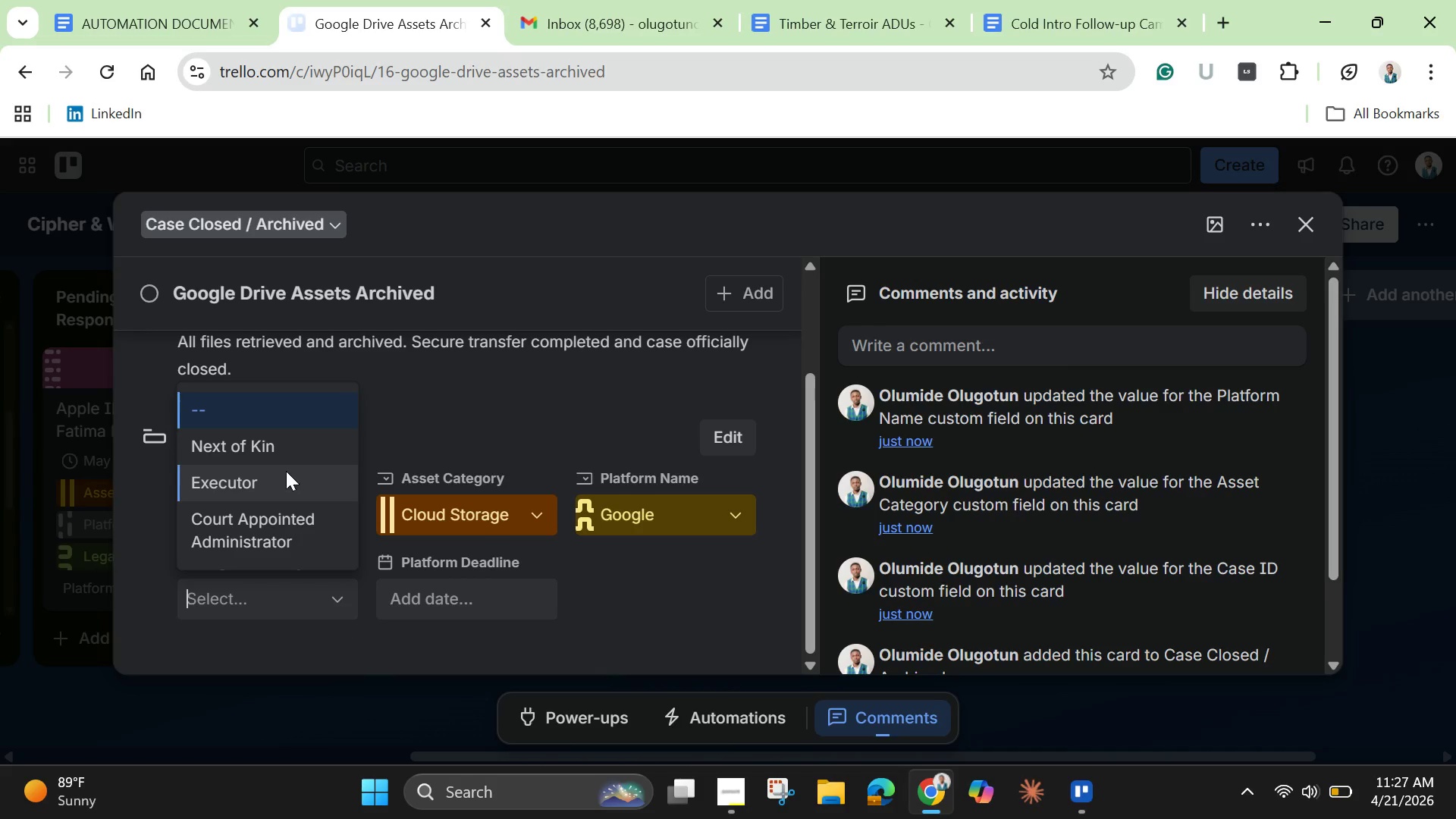 
left_click([284, 484])
 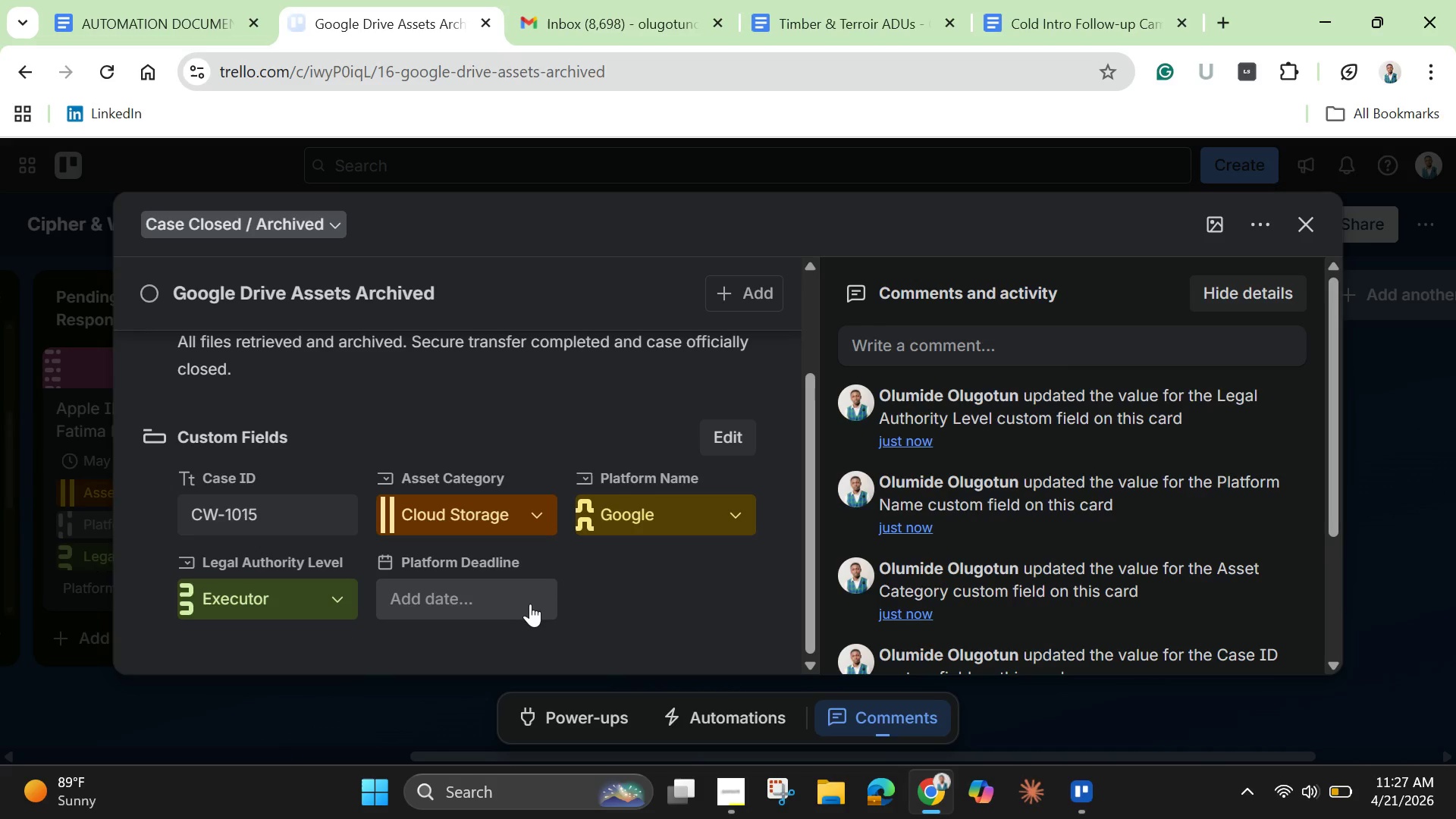 
left_click([507, 591])
 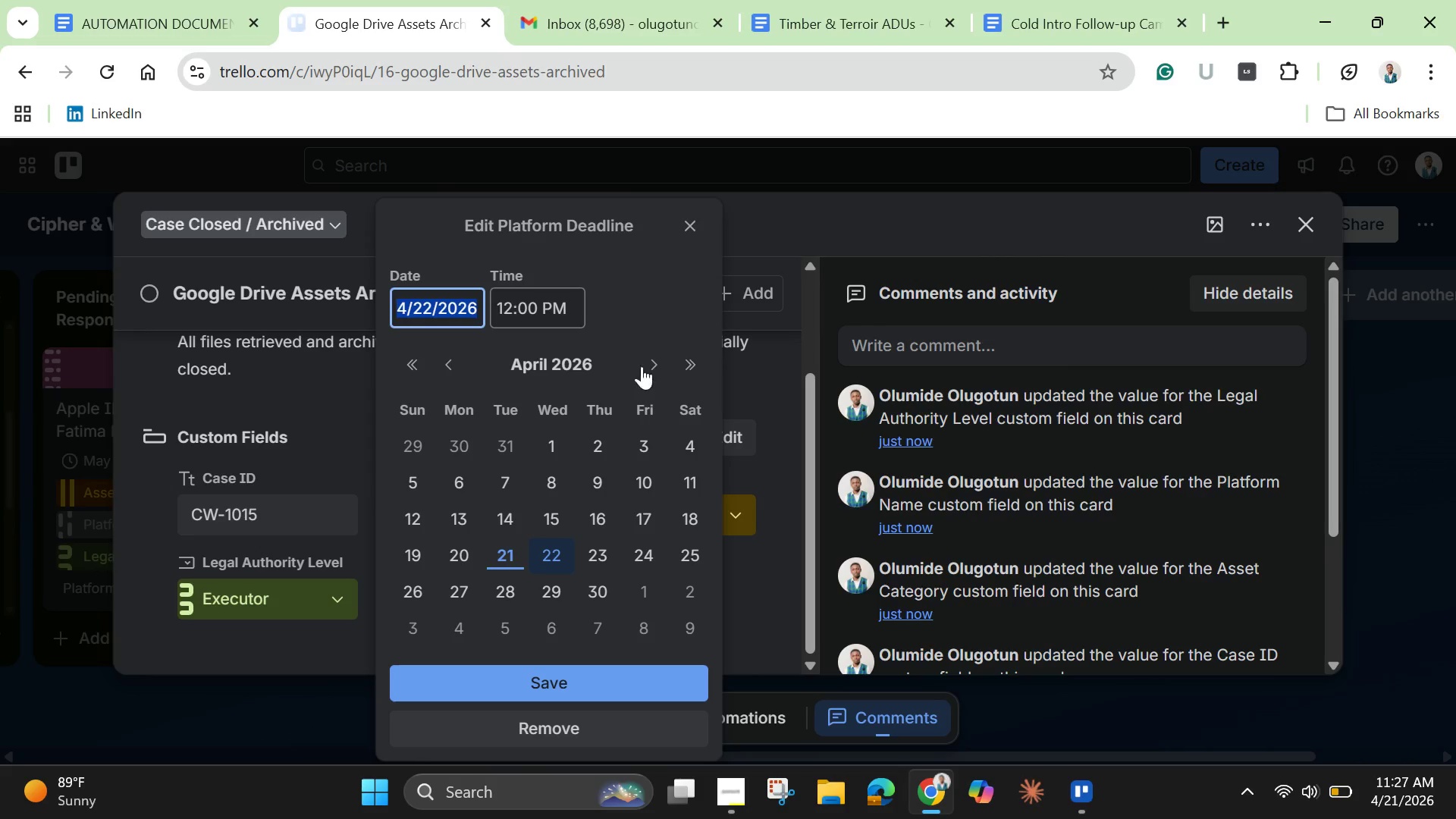 
left_click([647, 366])
 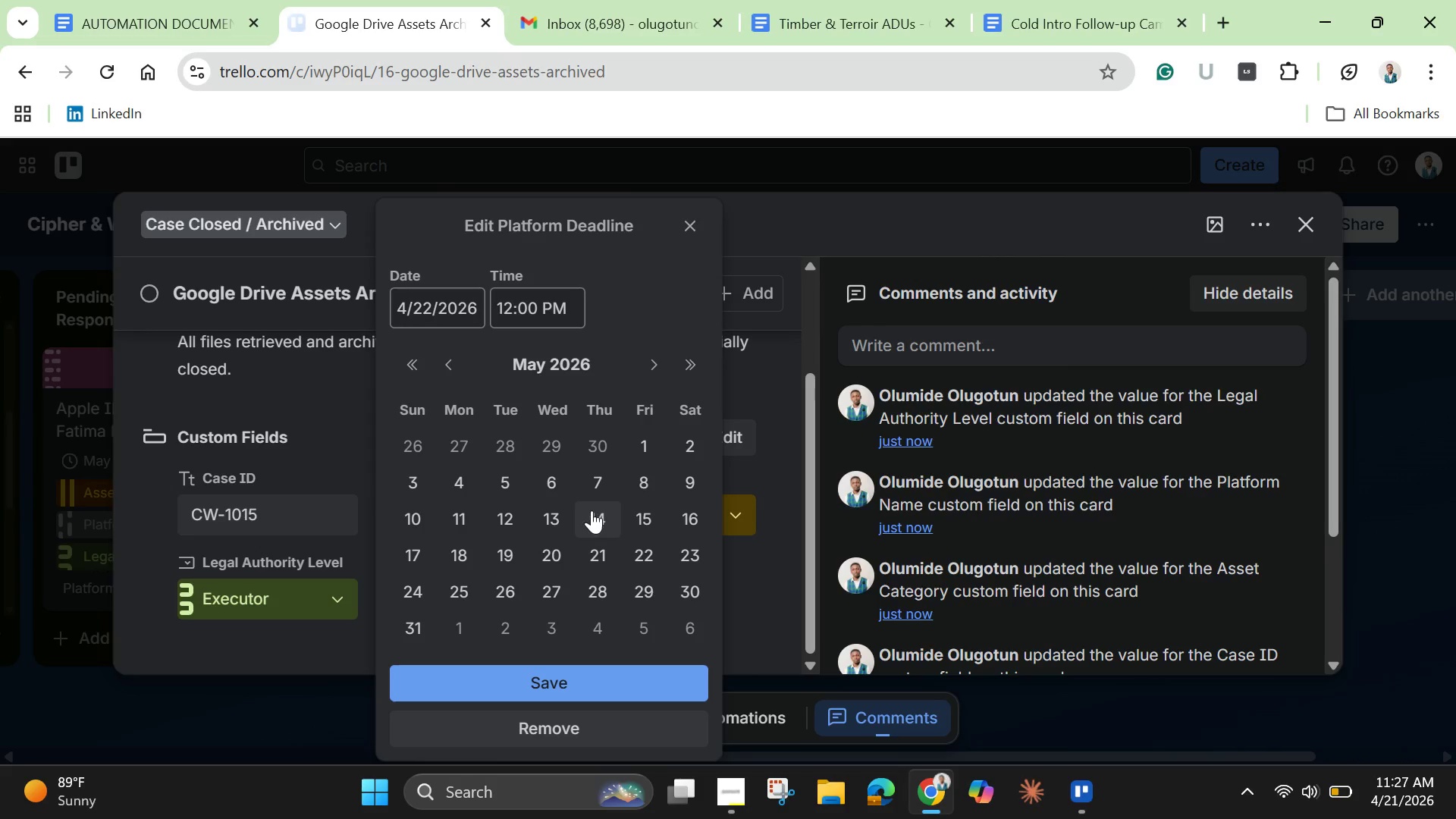 
left_click([607, 520])
 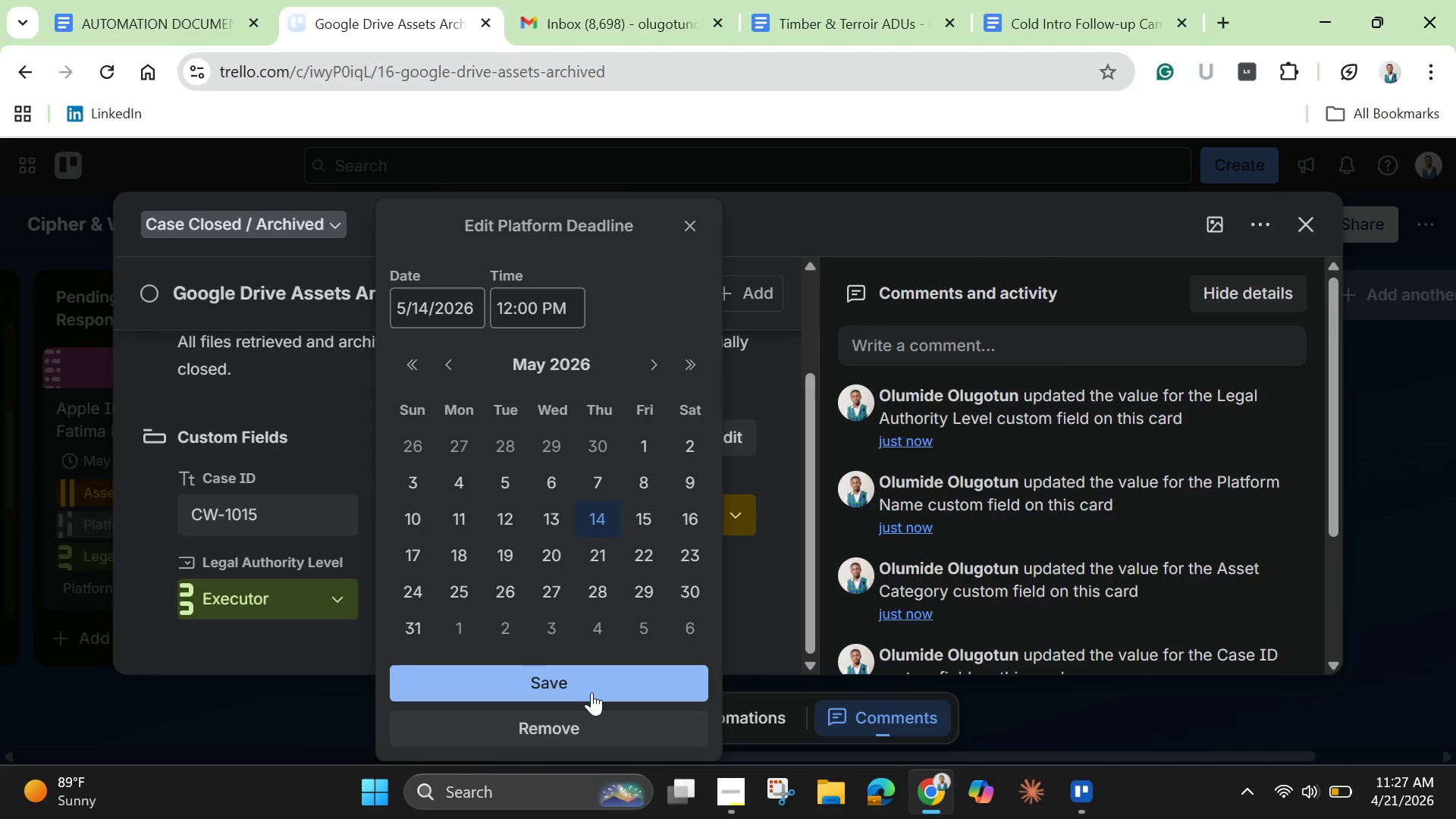 
left_click([592, 692])
 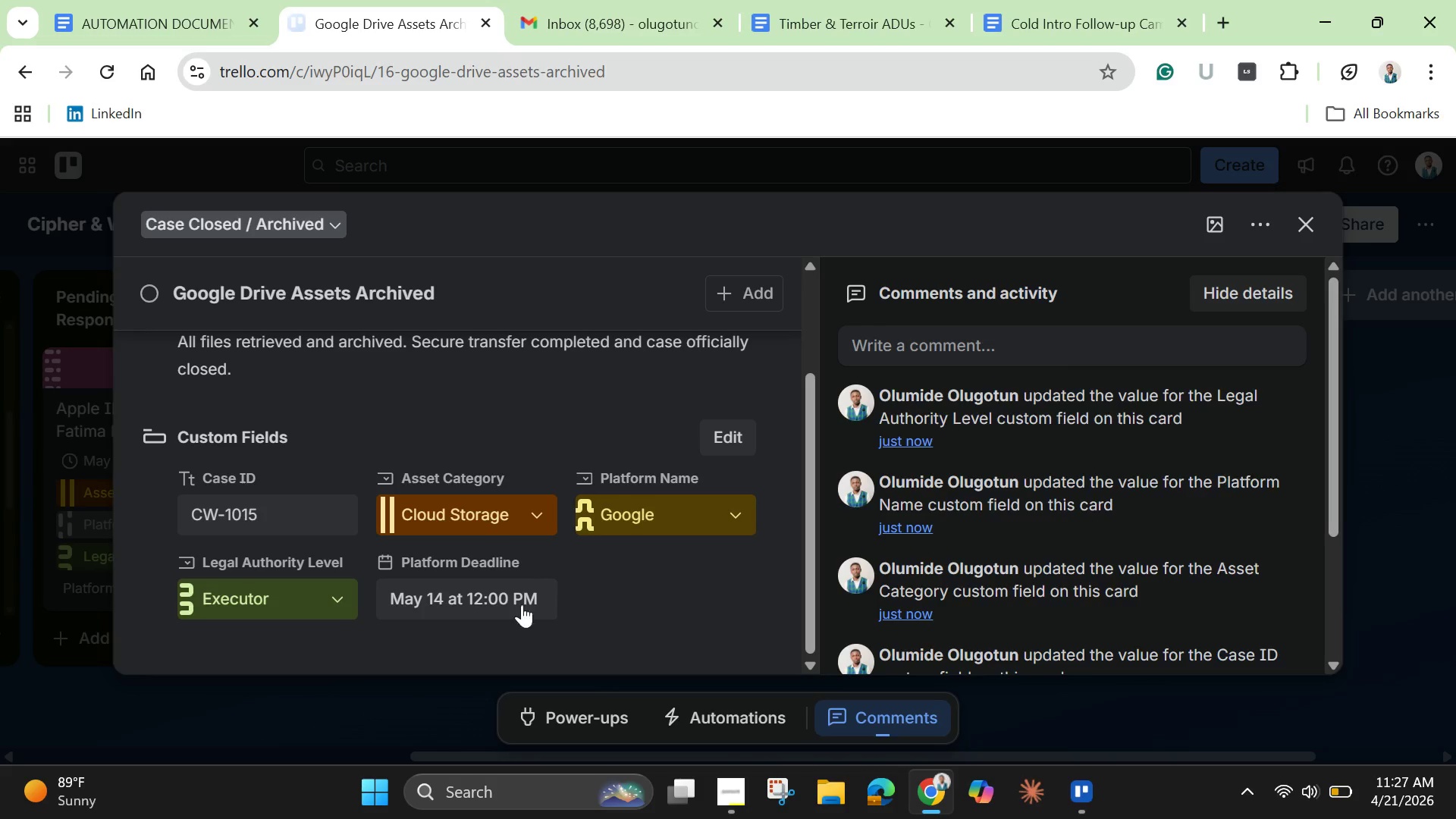 
scroll: coordinate [509, 581], scroll_direction: up, amount: 4.0
 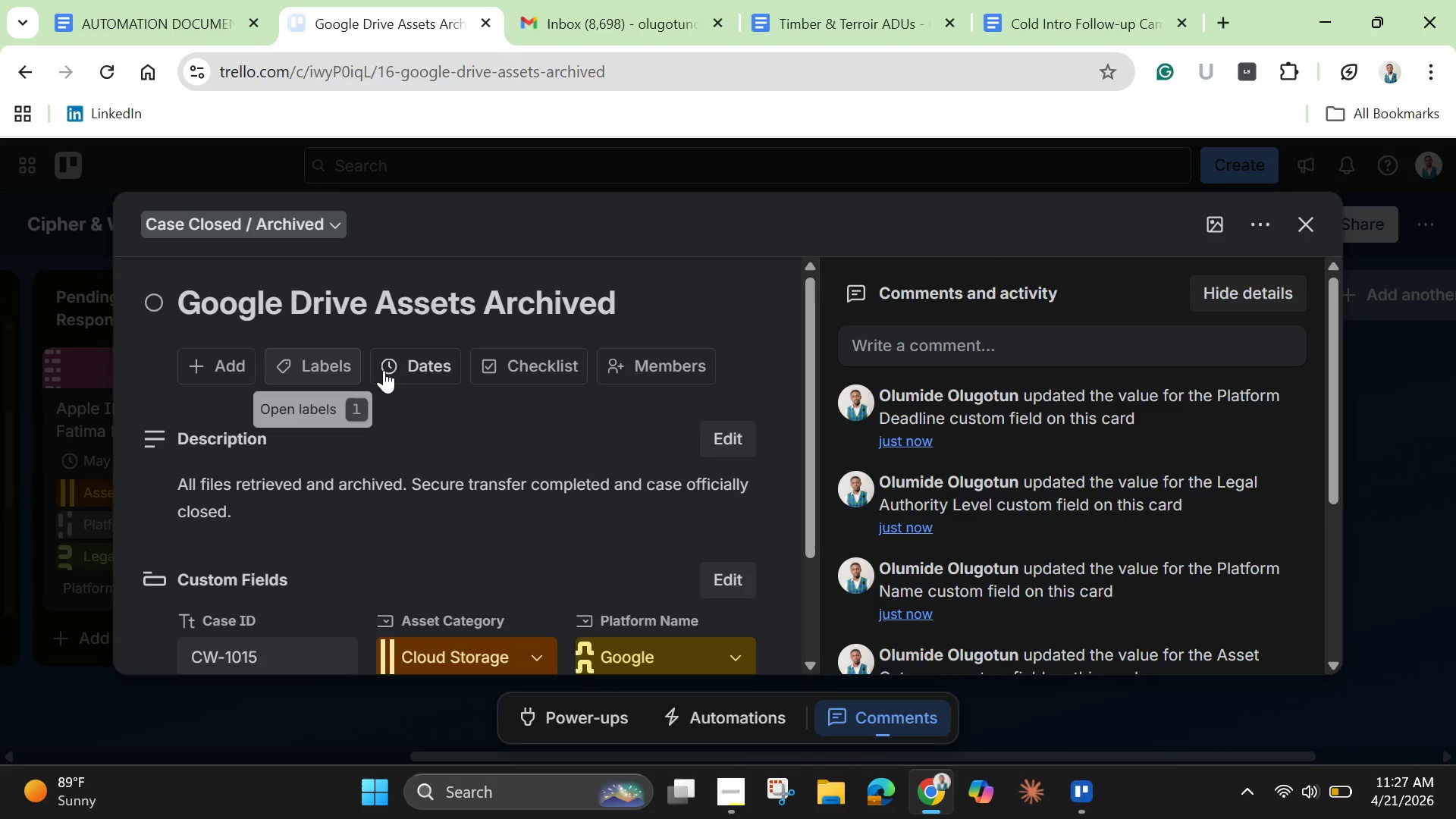 
left_click([410, 370])
 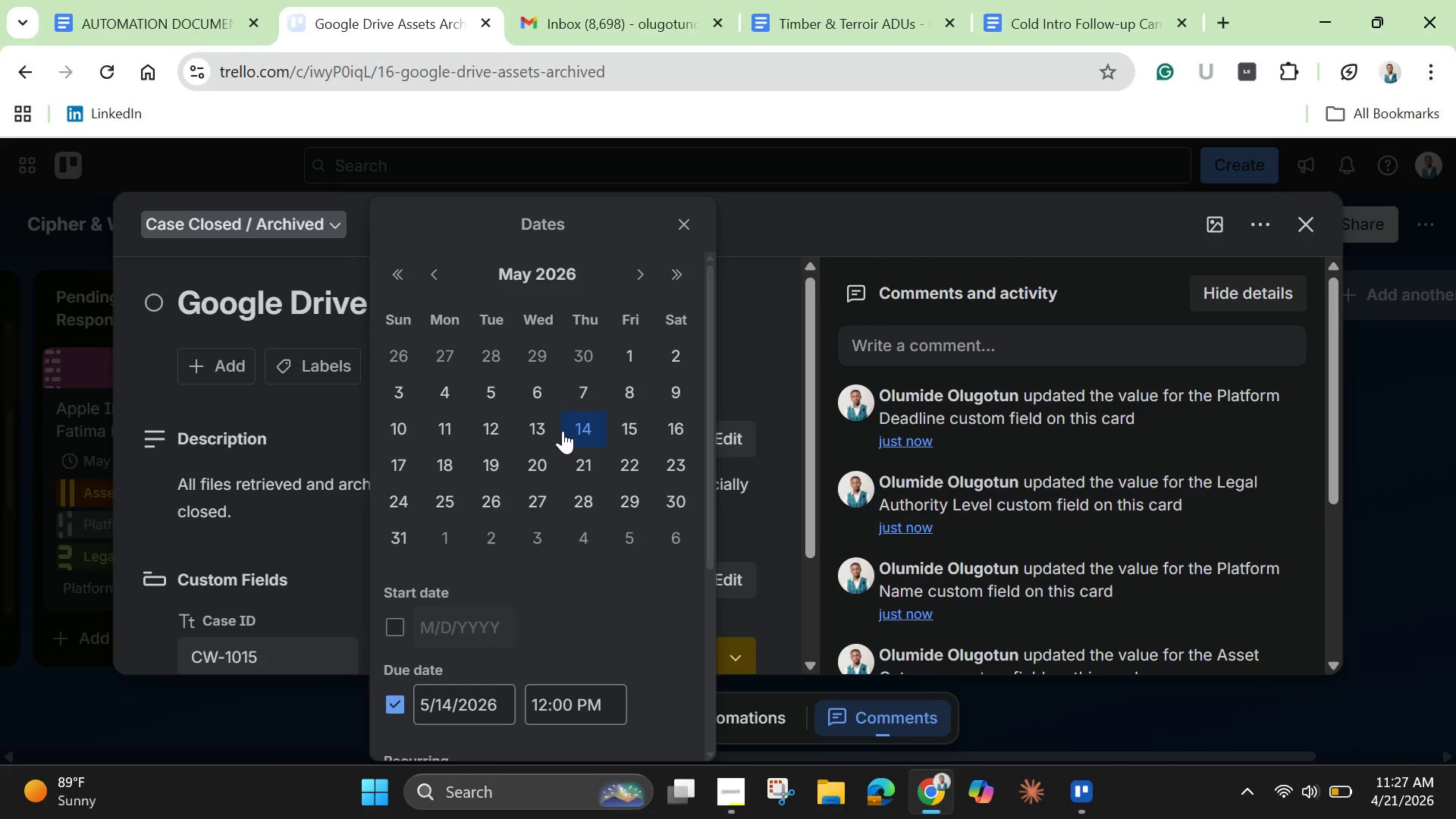 
left_click([588, 435])
 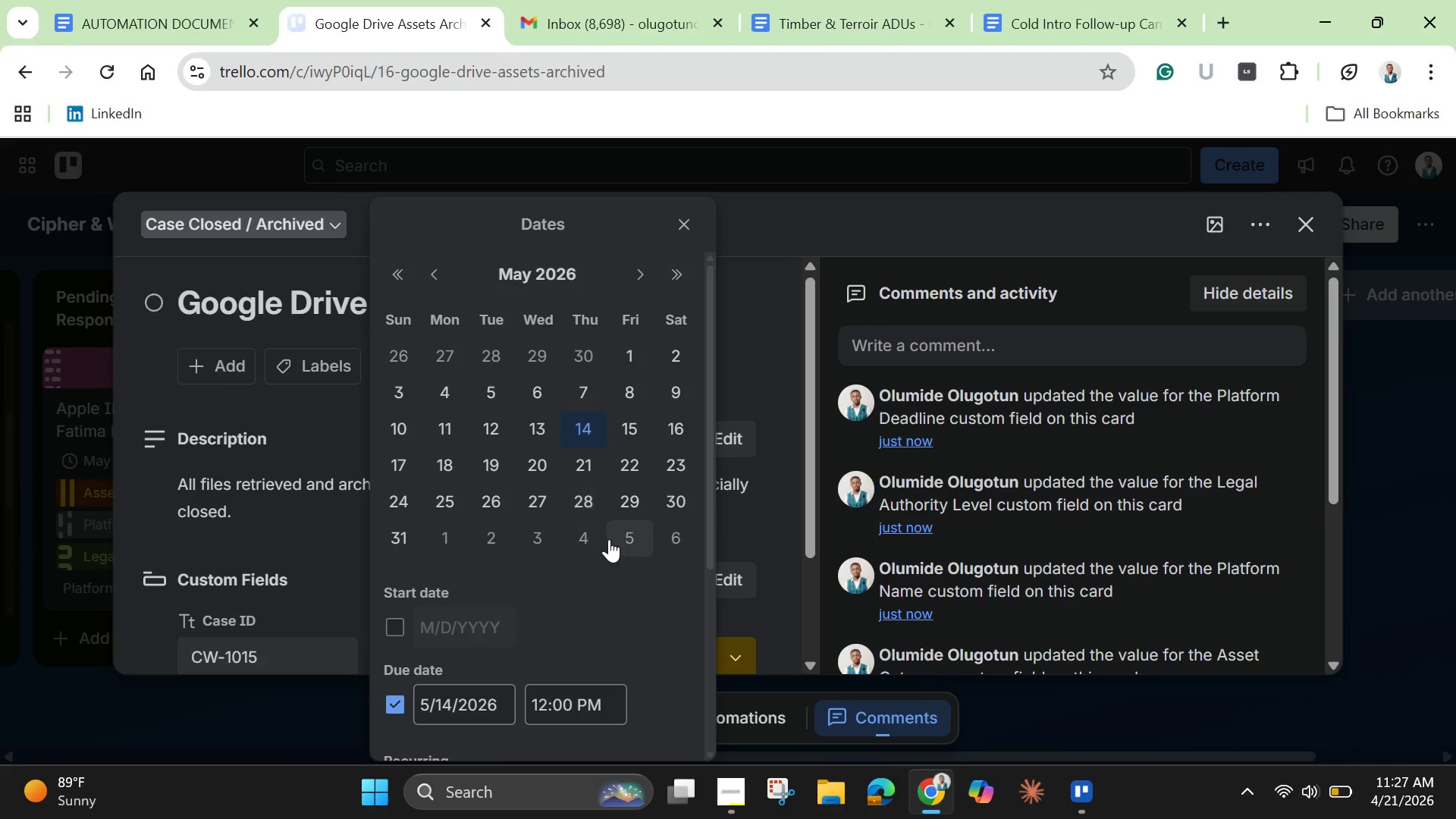 
scroll: coordinate [609, 546], scroll_direction: down, amount: 3.0
 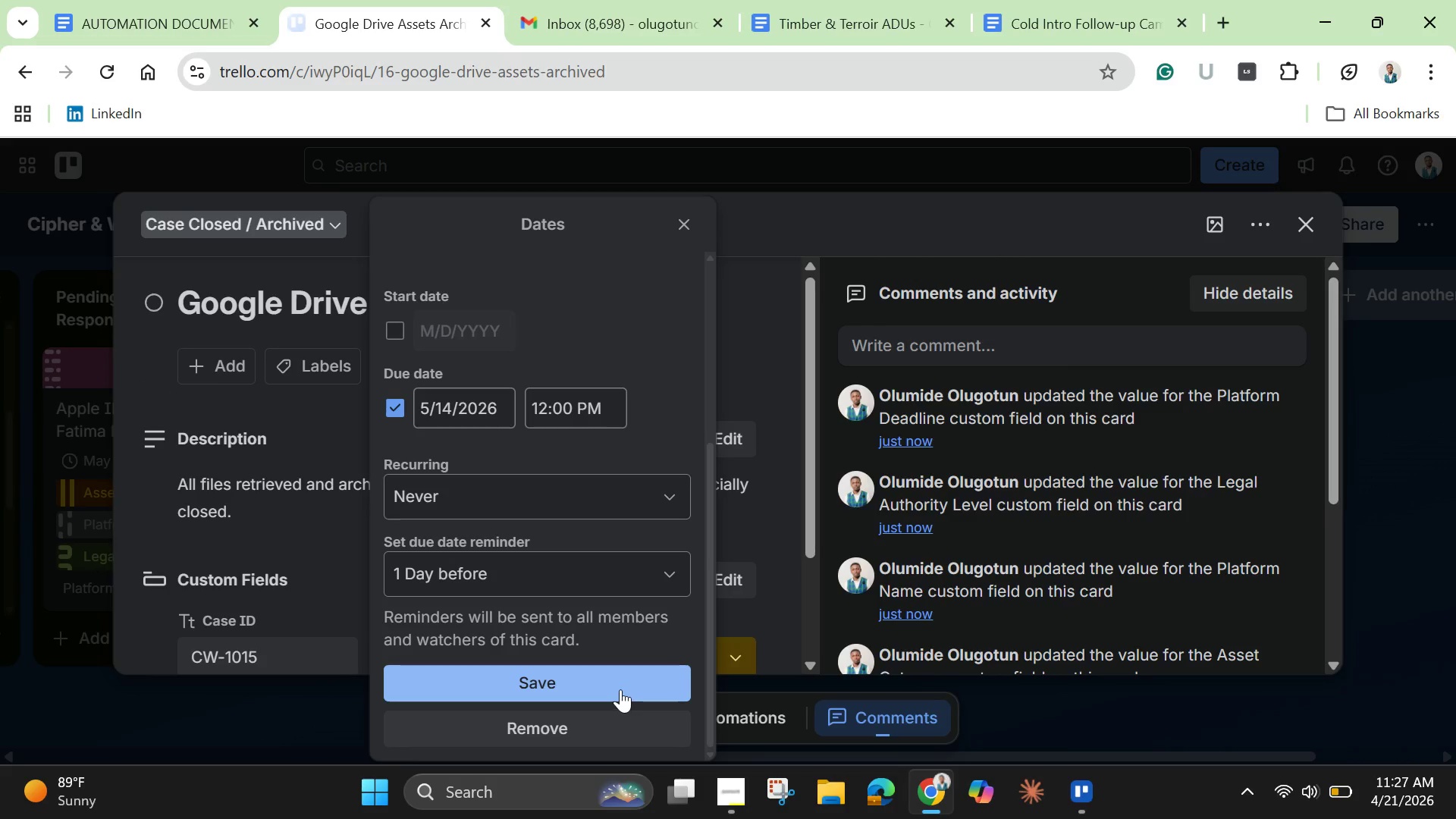 
left_click([620, 689])
 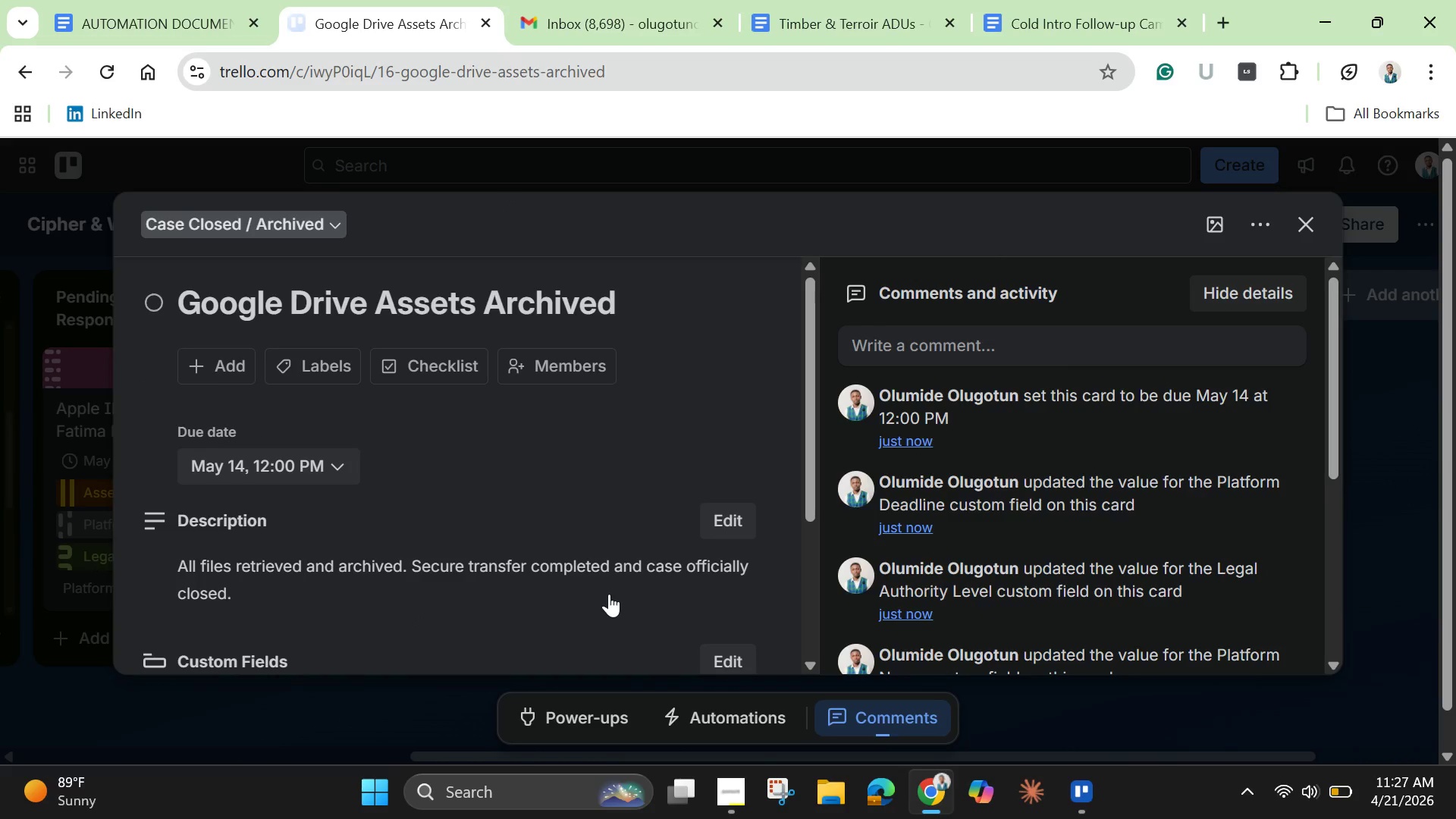 
scroll: coordinate [608, 592], scroll_direction: up, amount: 3.0
 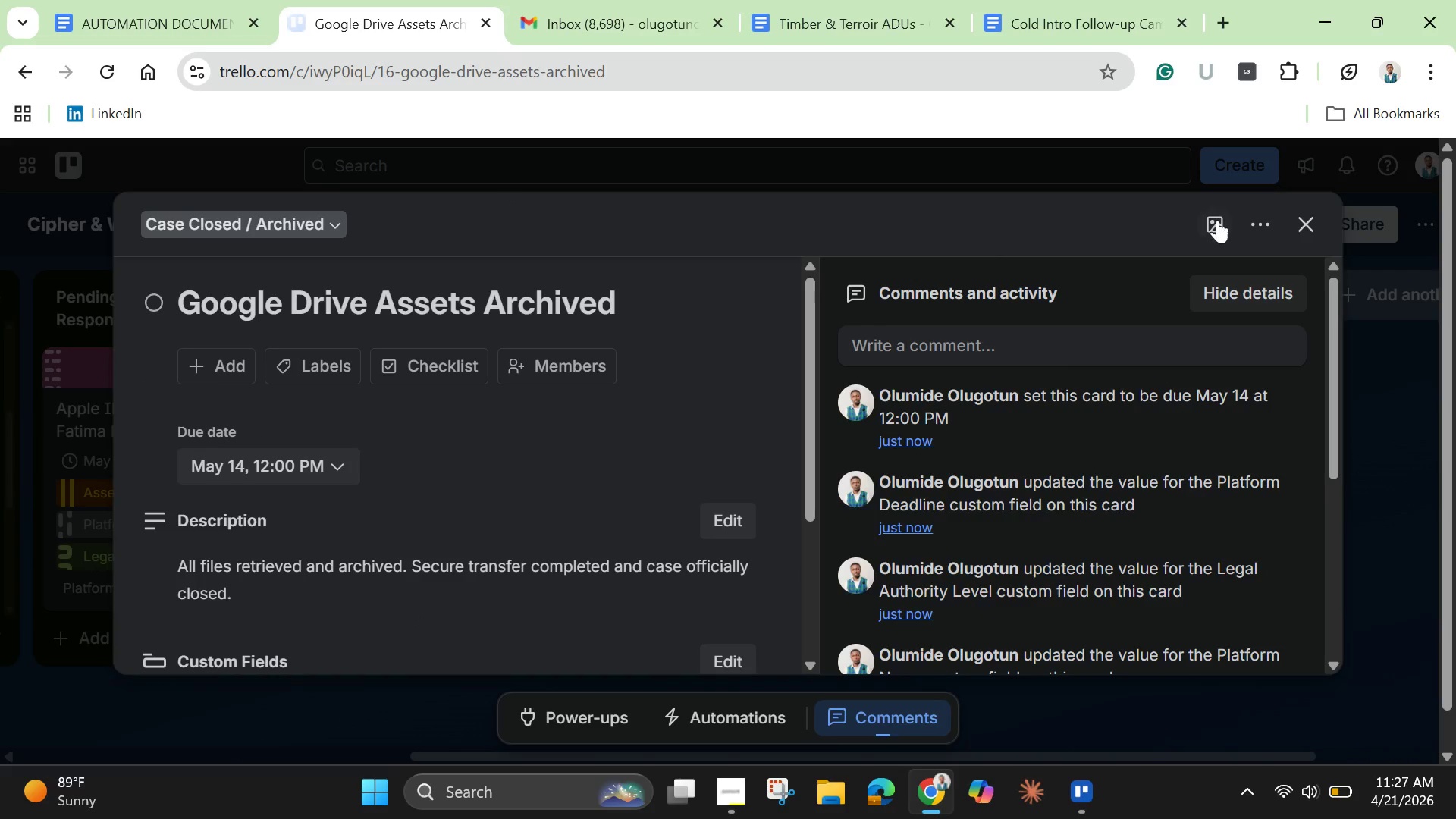 
left_click([1216, 221])
 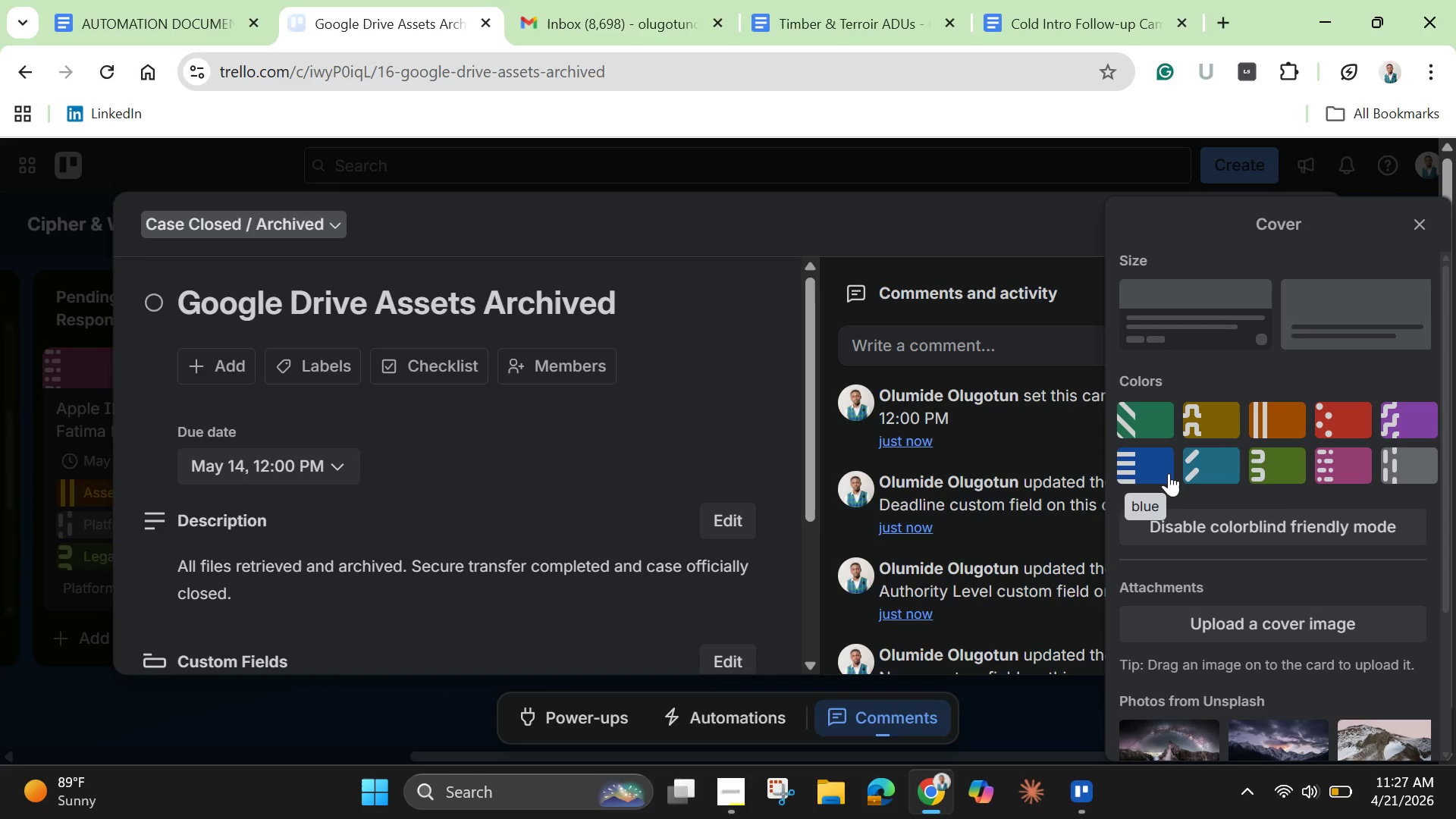 
left_click([1169, 473])
 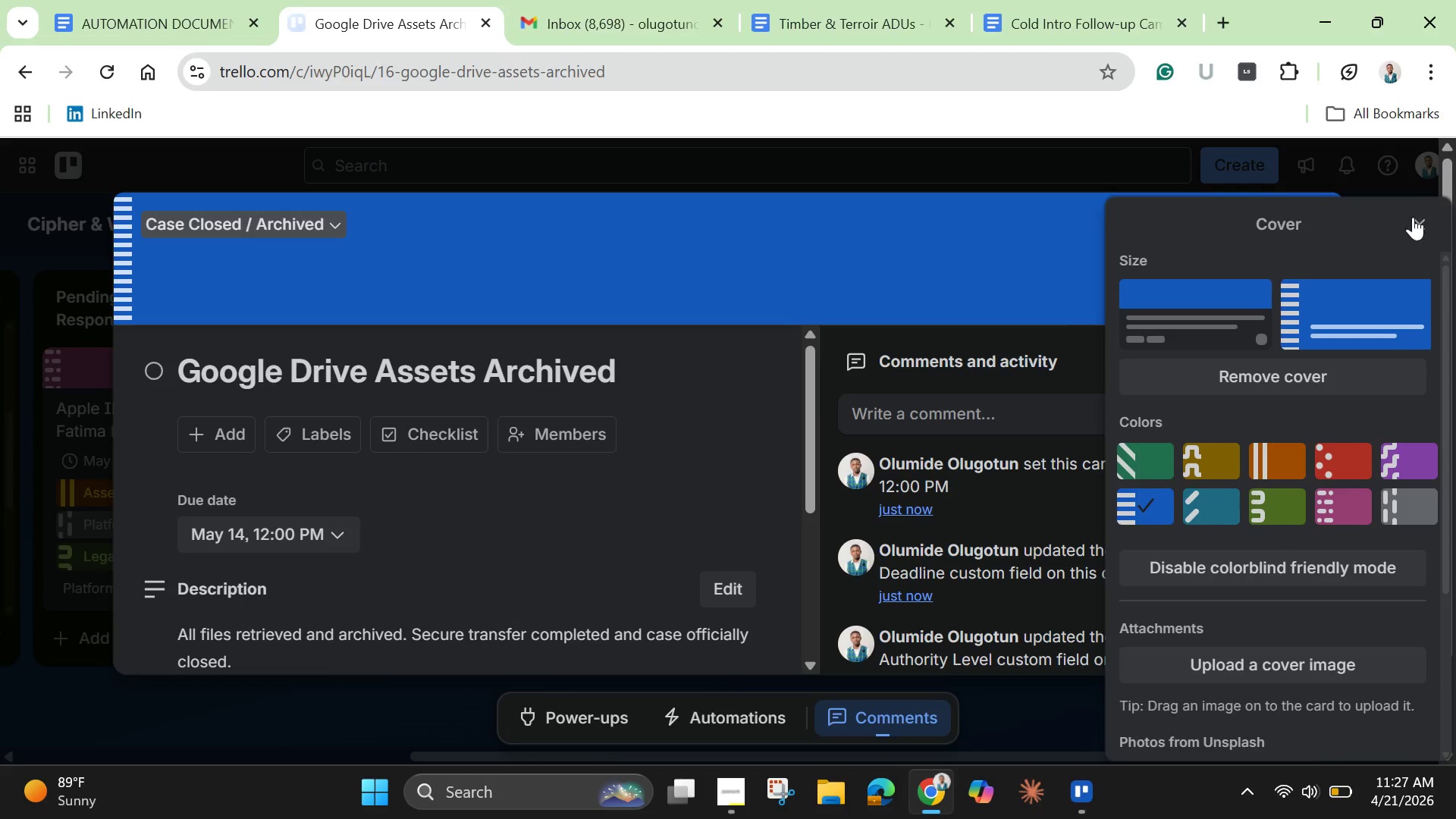 
left_click([1424, 224])
 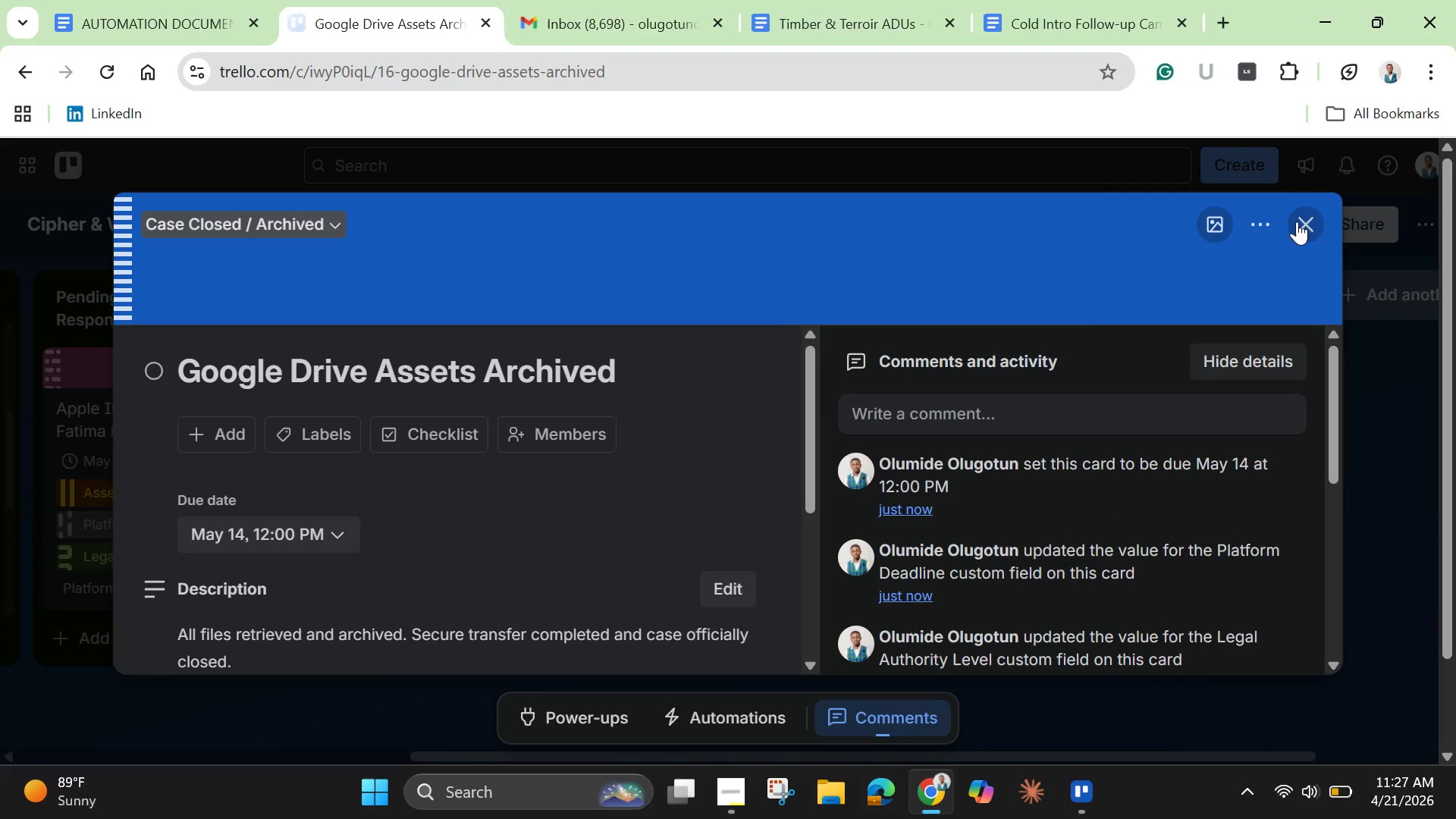 
left_click([1309, 218])
 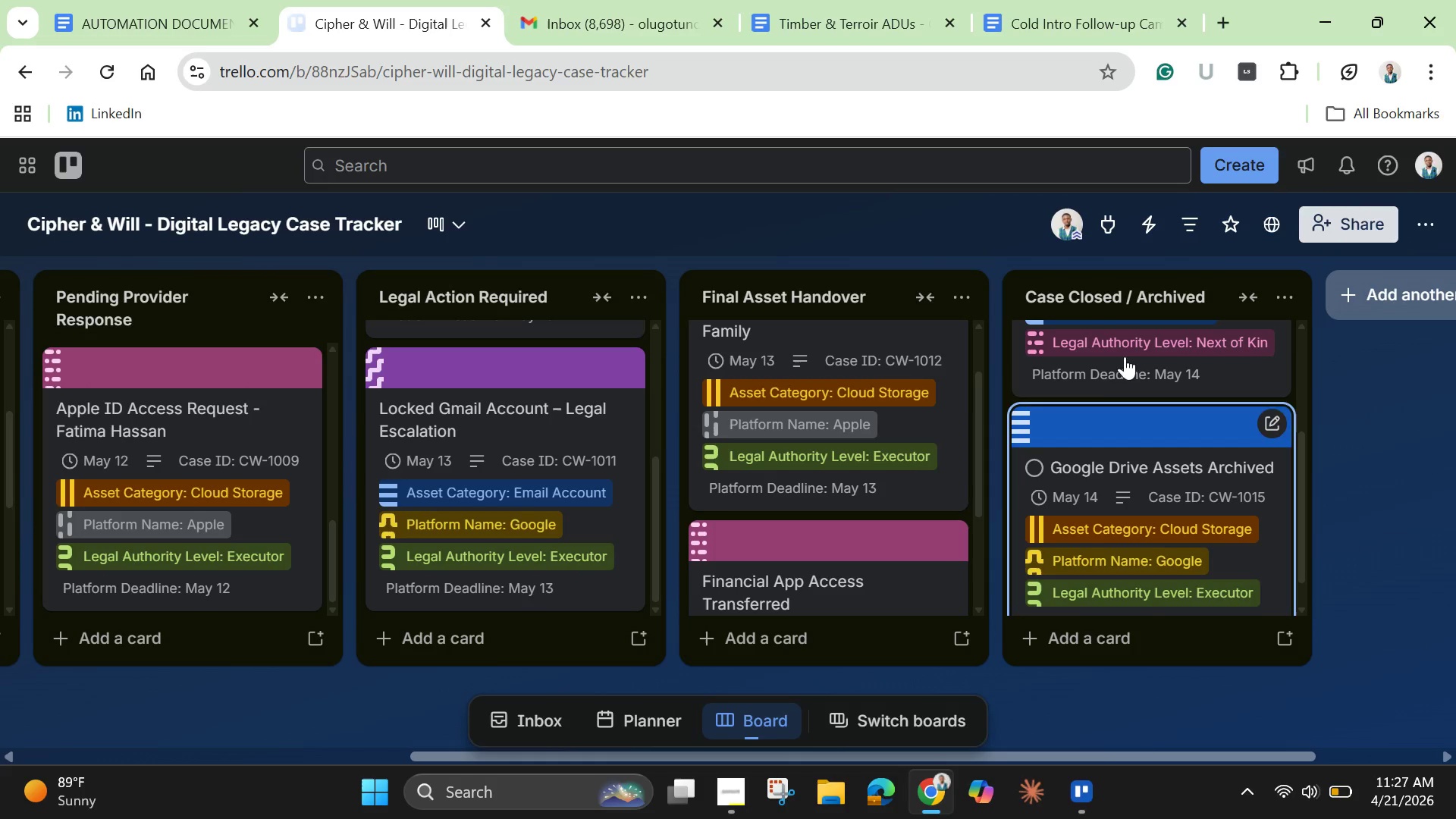 
scroll: coordinate [1120, 387], scroll_direction: down, amount: 4.0
 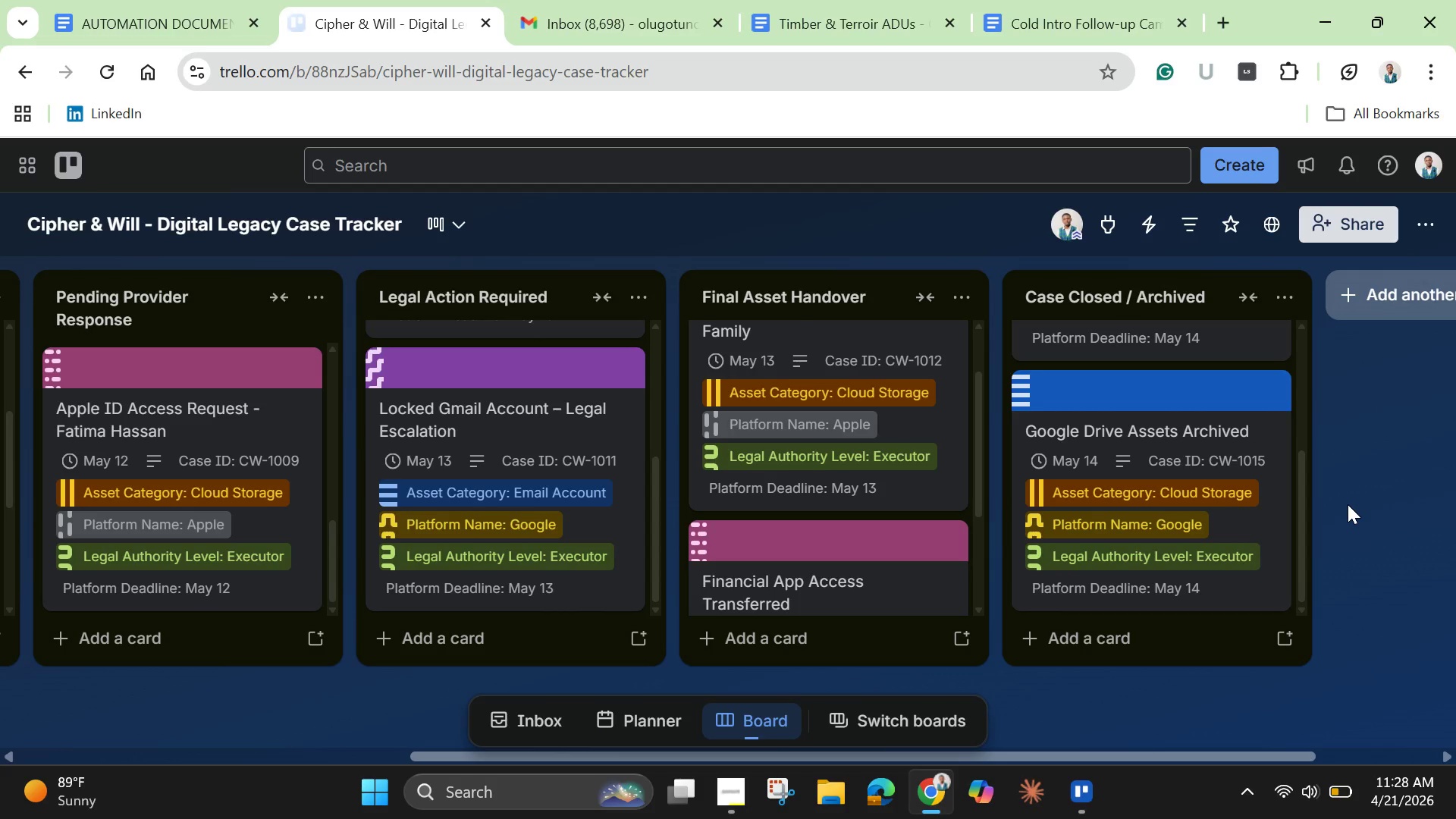 
wait(44.95)
 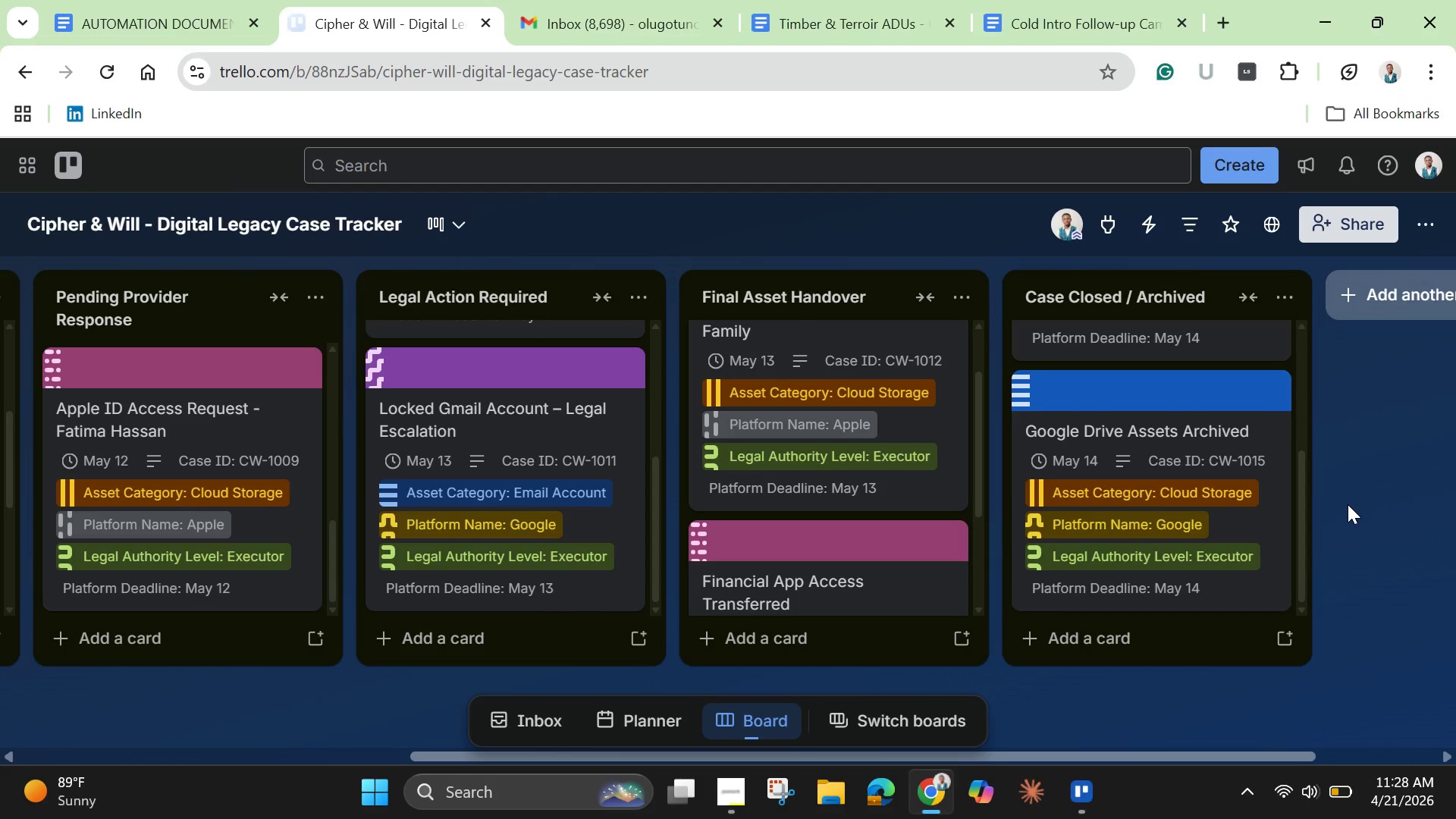 
left_click([1430, 228])
 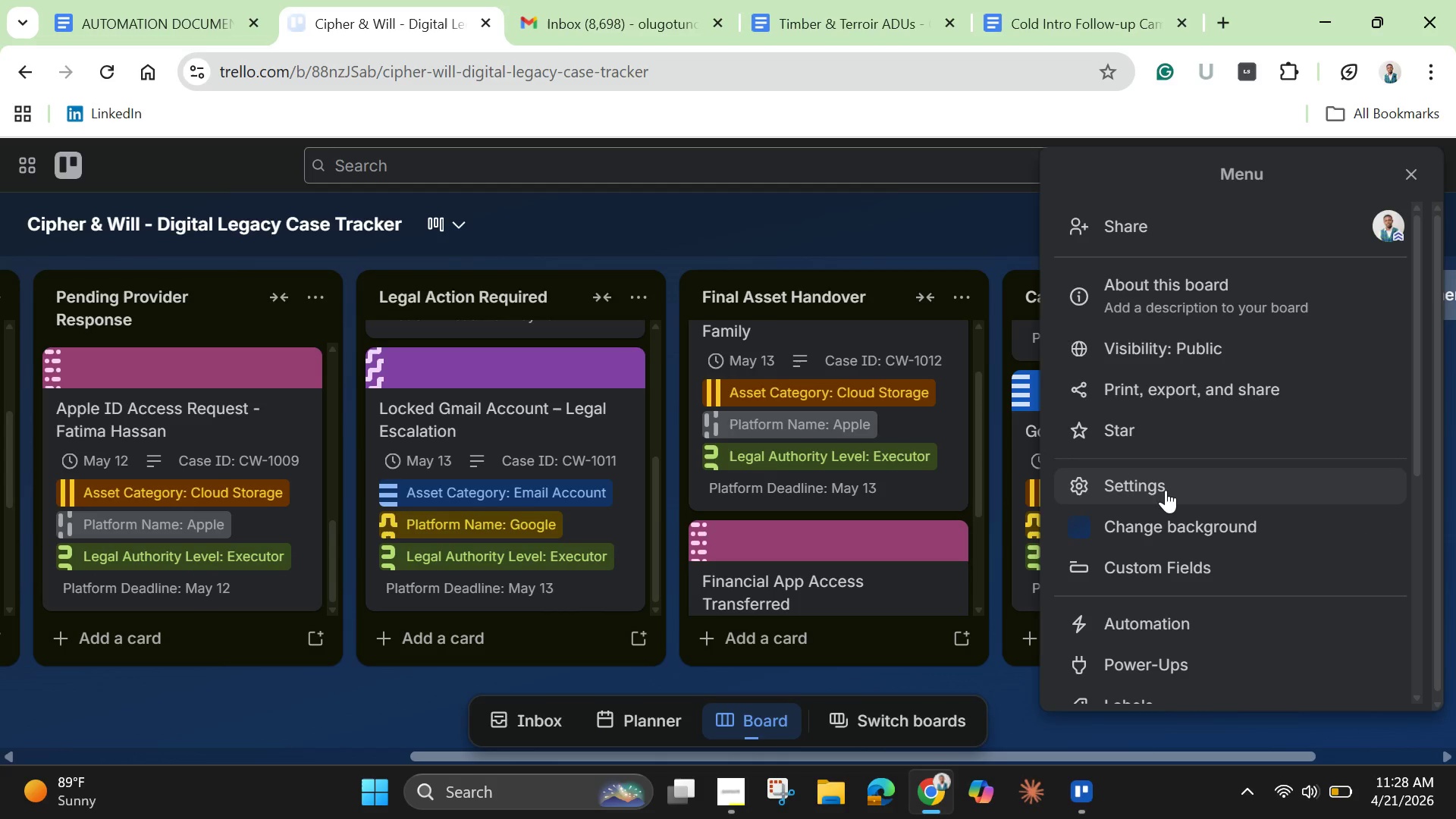 
scroll: coordinate [1165, 504], scroll_direction: down, amount: 1.0
 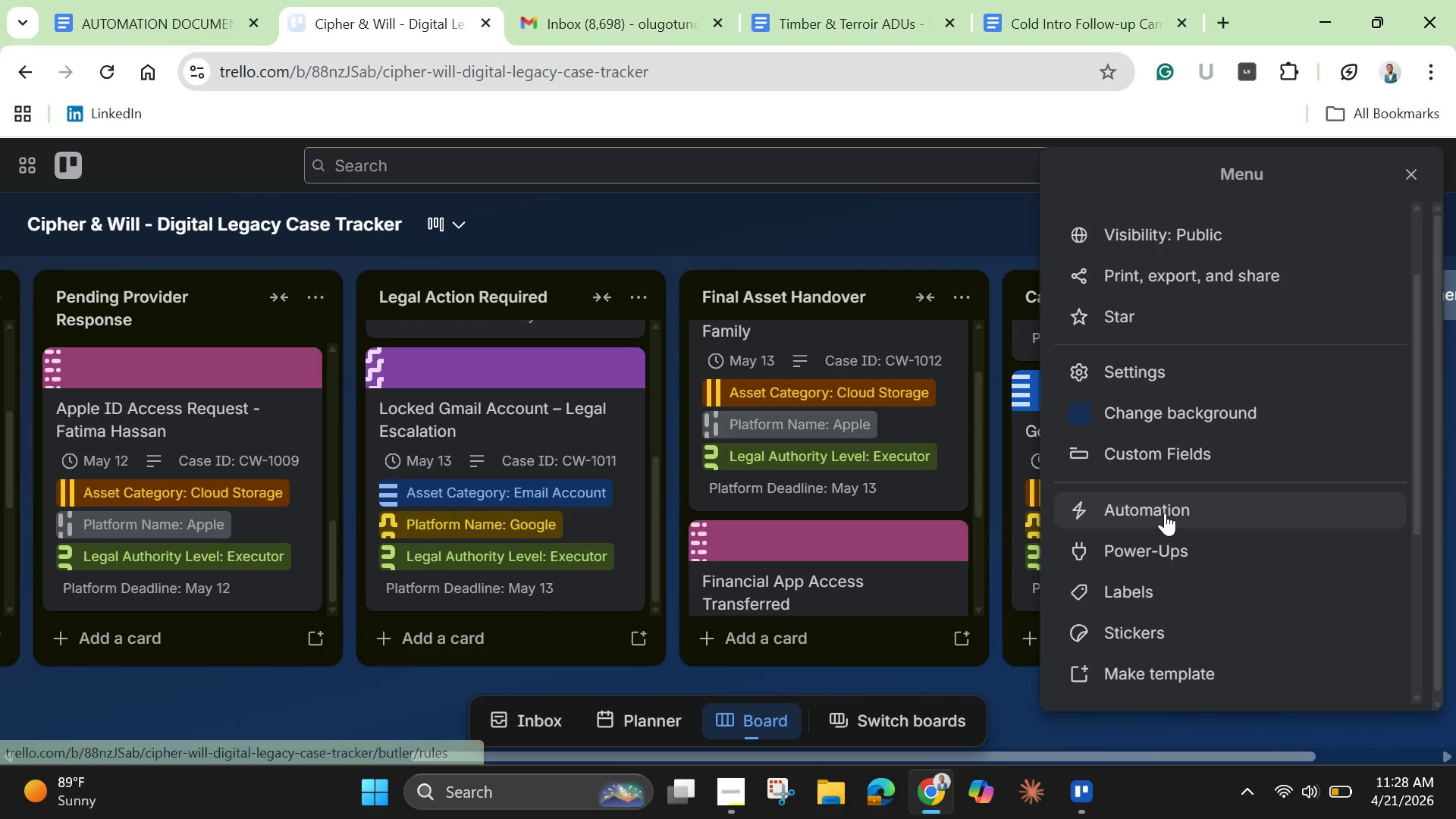 
left_click([1165, 513])
 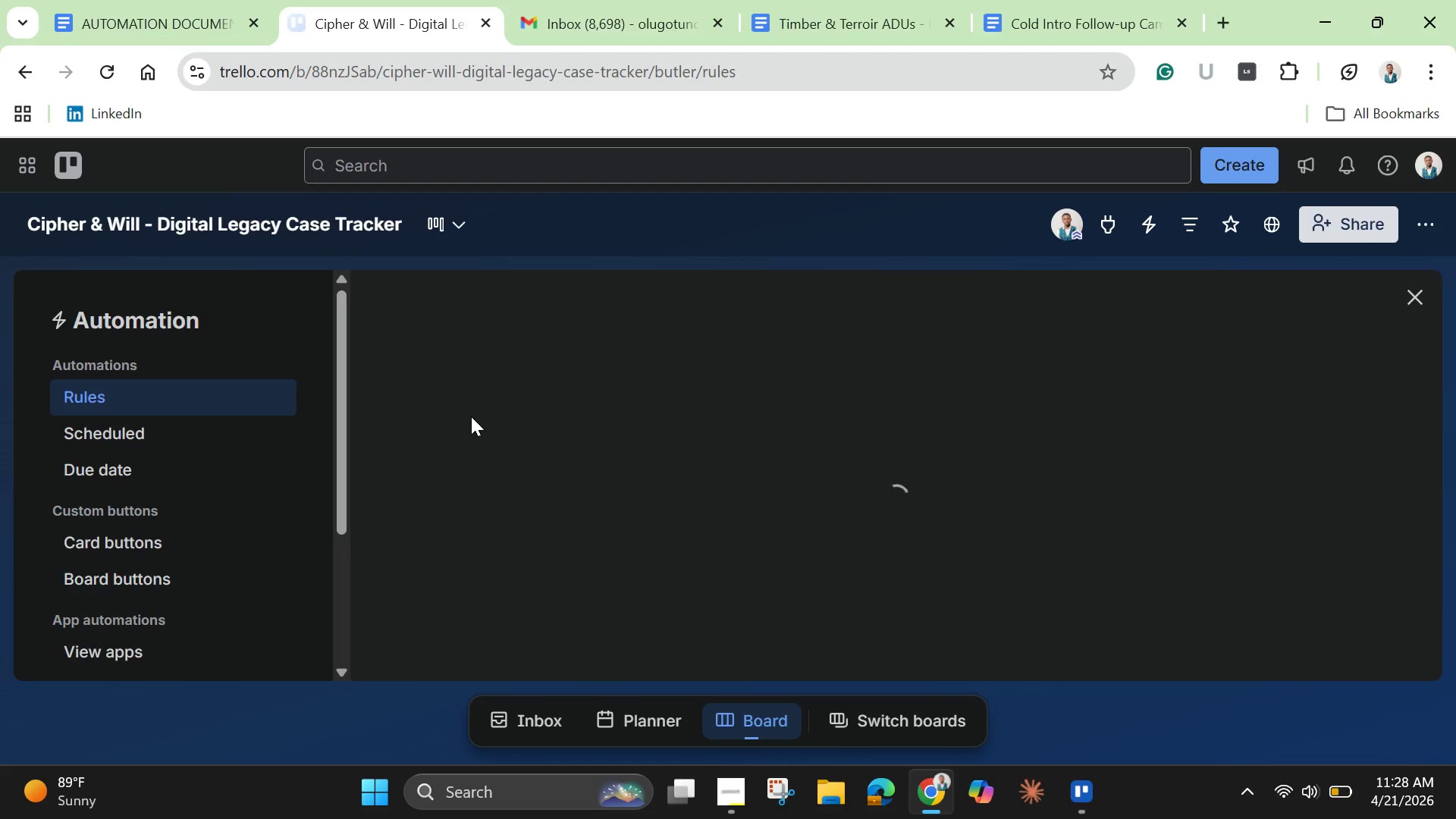 
wait(7.75)
 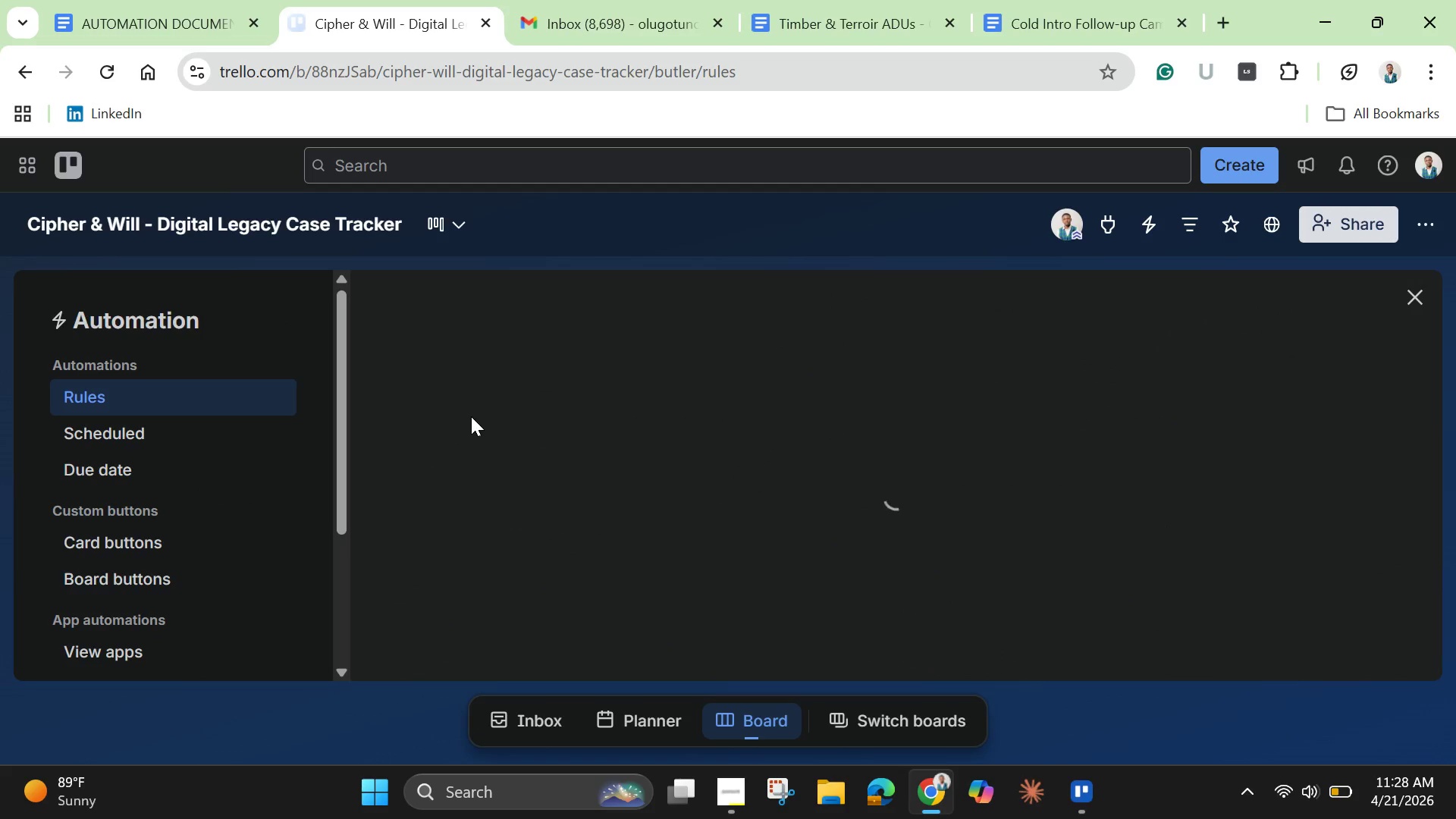 
left_click([962, 348])
 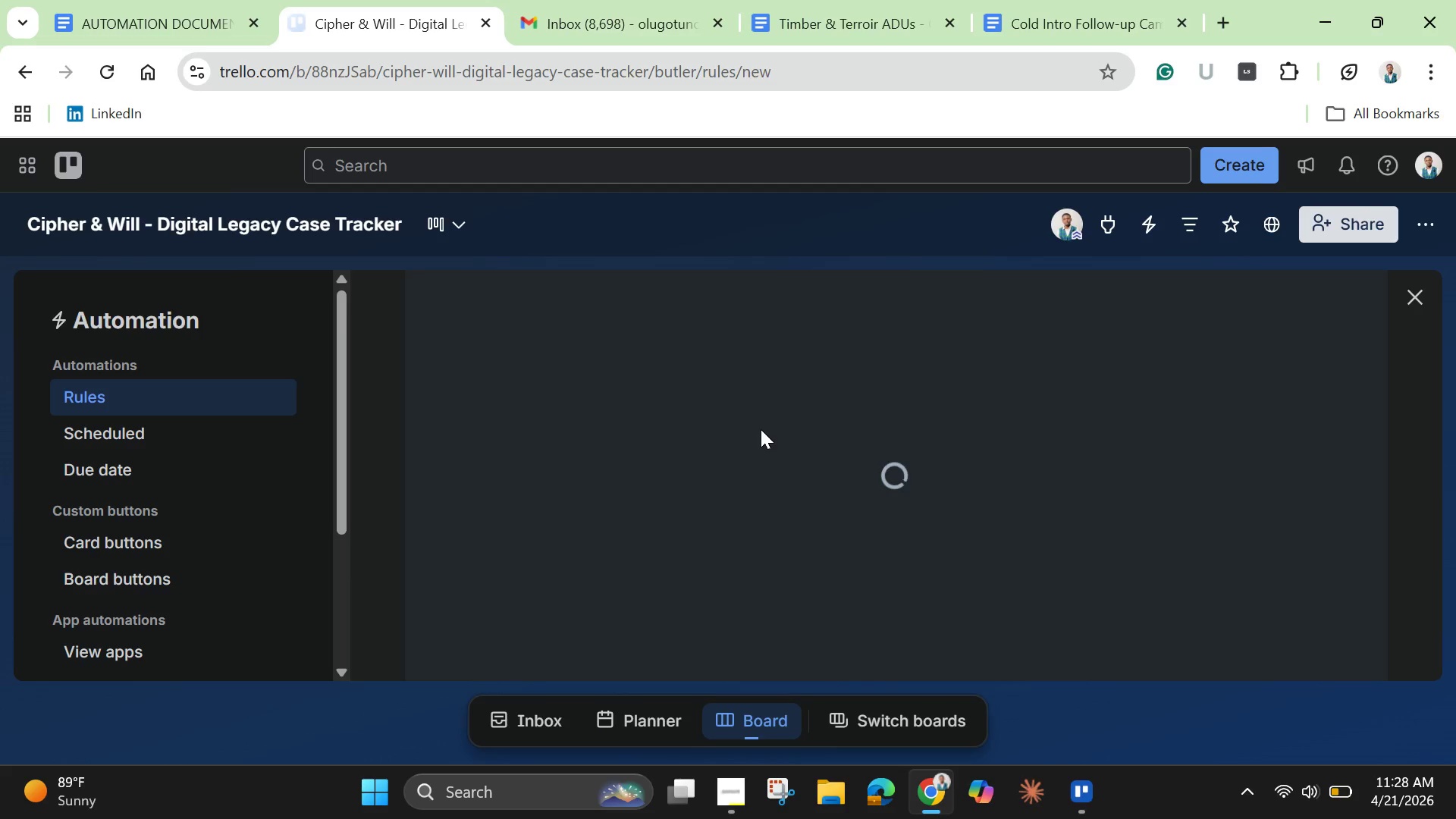 
wait(9.17)
 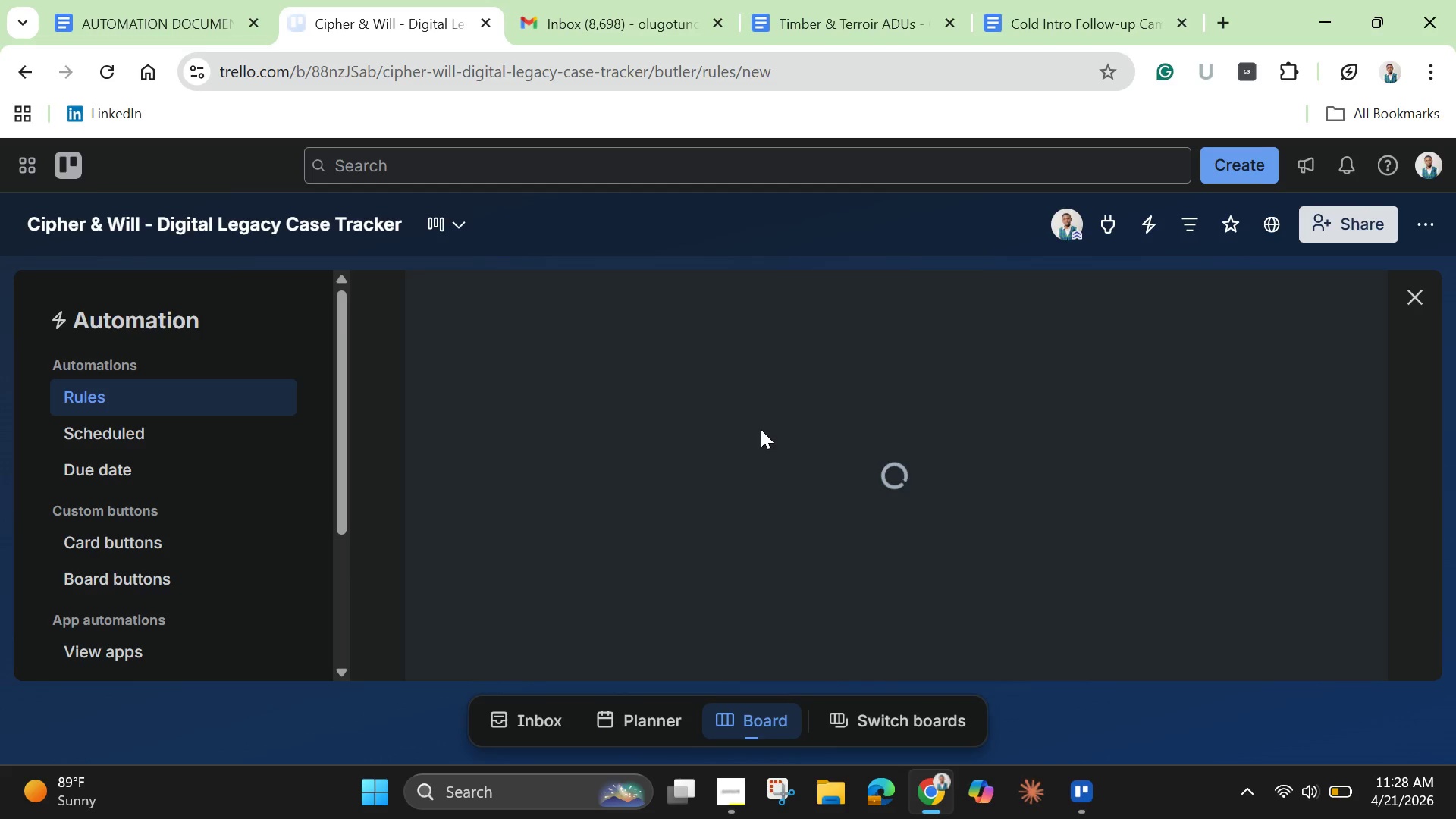 
left_click([789, 607])
 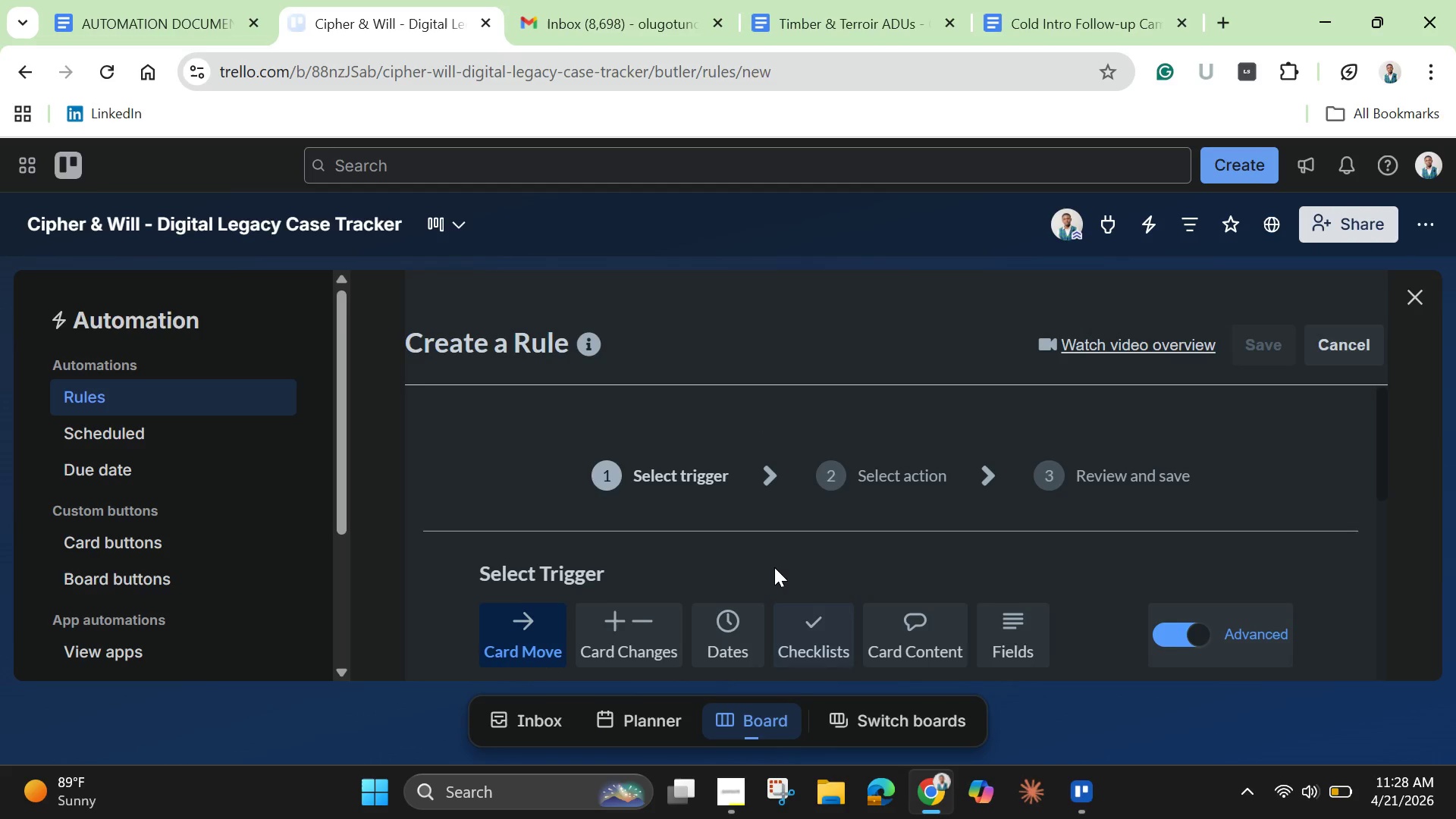 
scroll: coordinate [771, 558], scroll_direction: down, amount: 2.0
 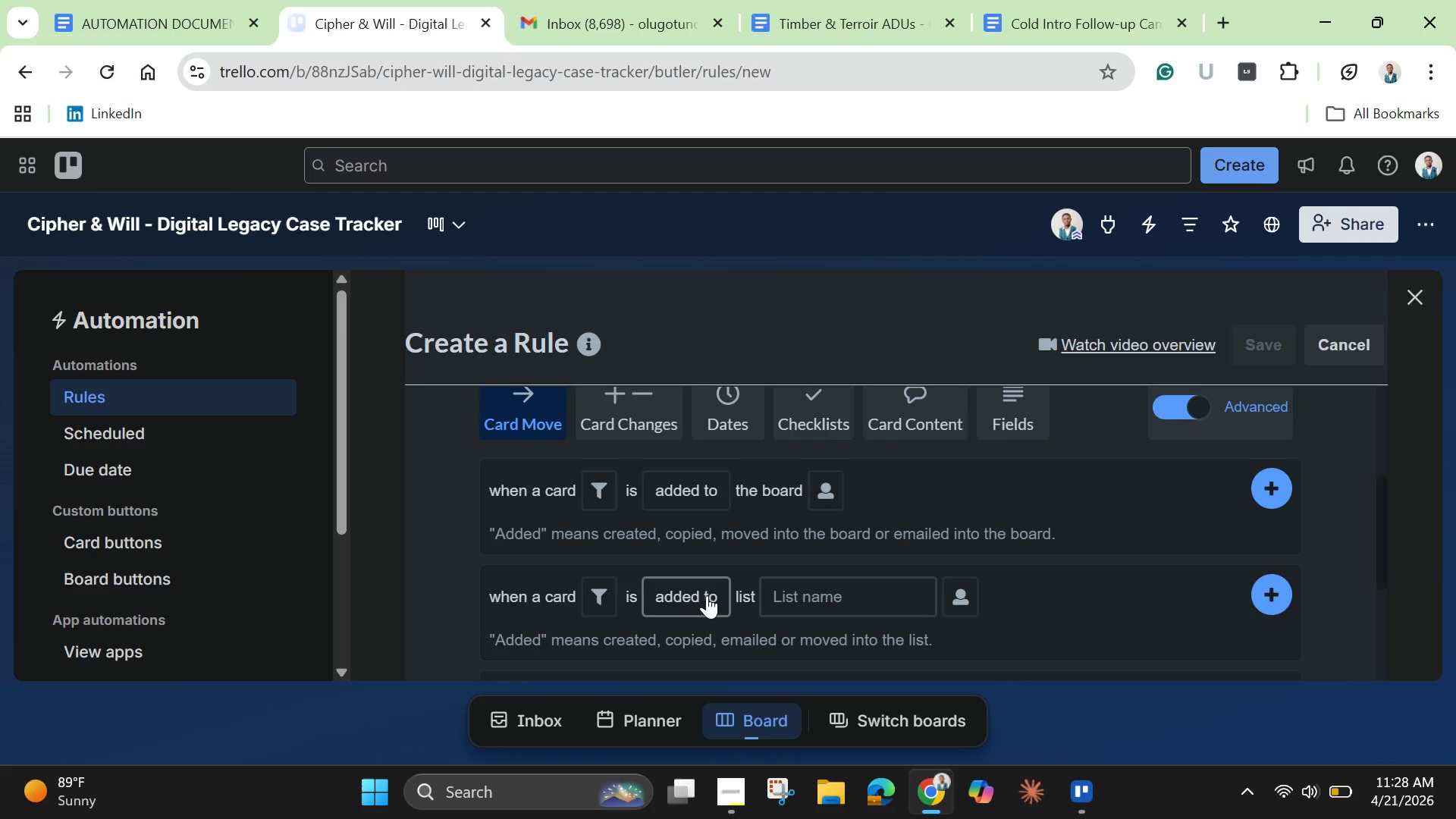 
left_click([704, 594])
 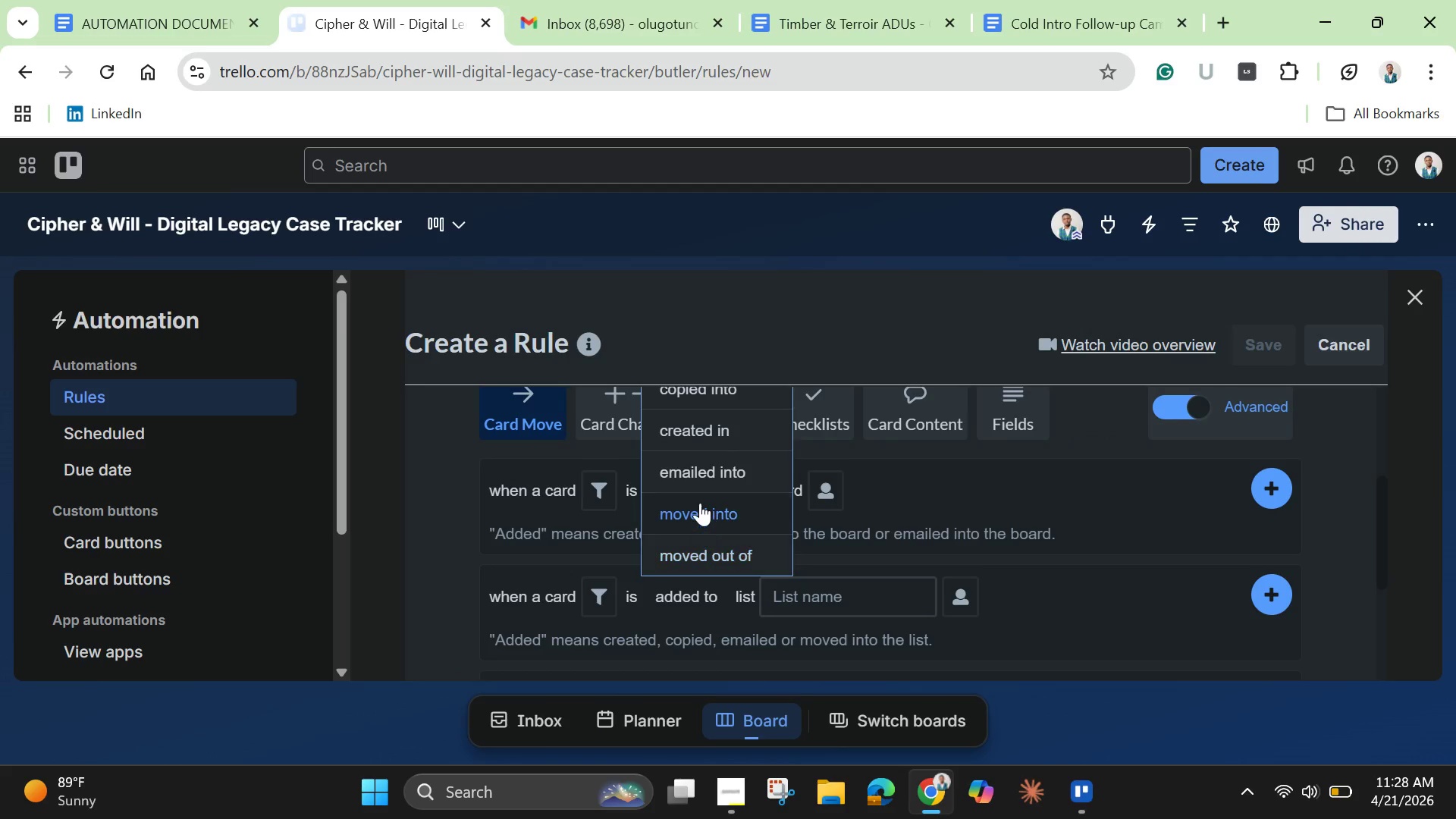 
left_click([700, 503])
 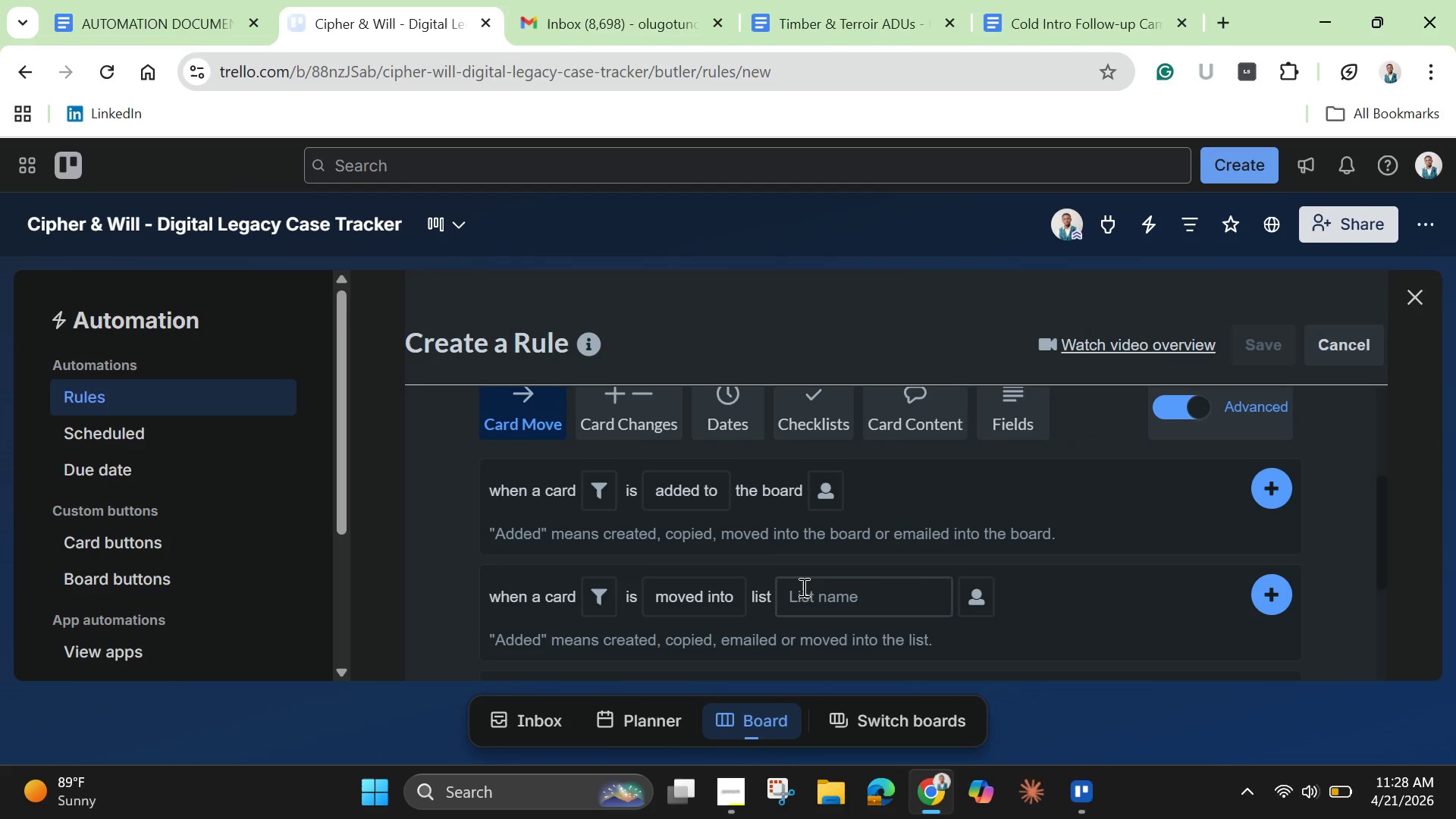 
wait(5.72)
 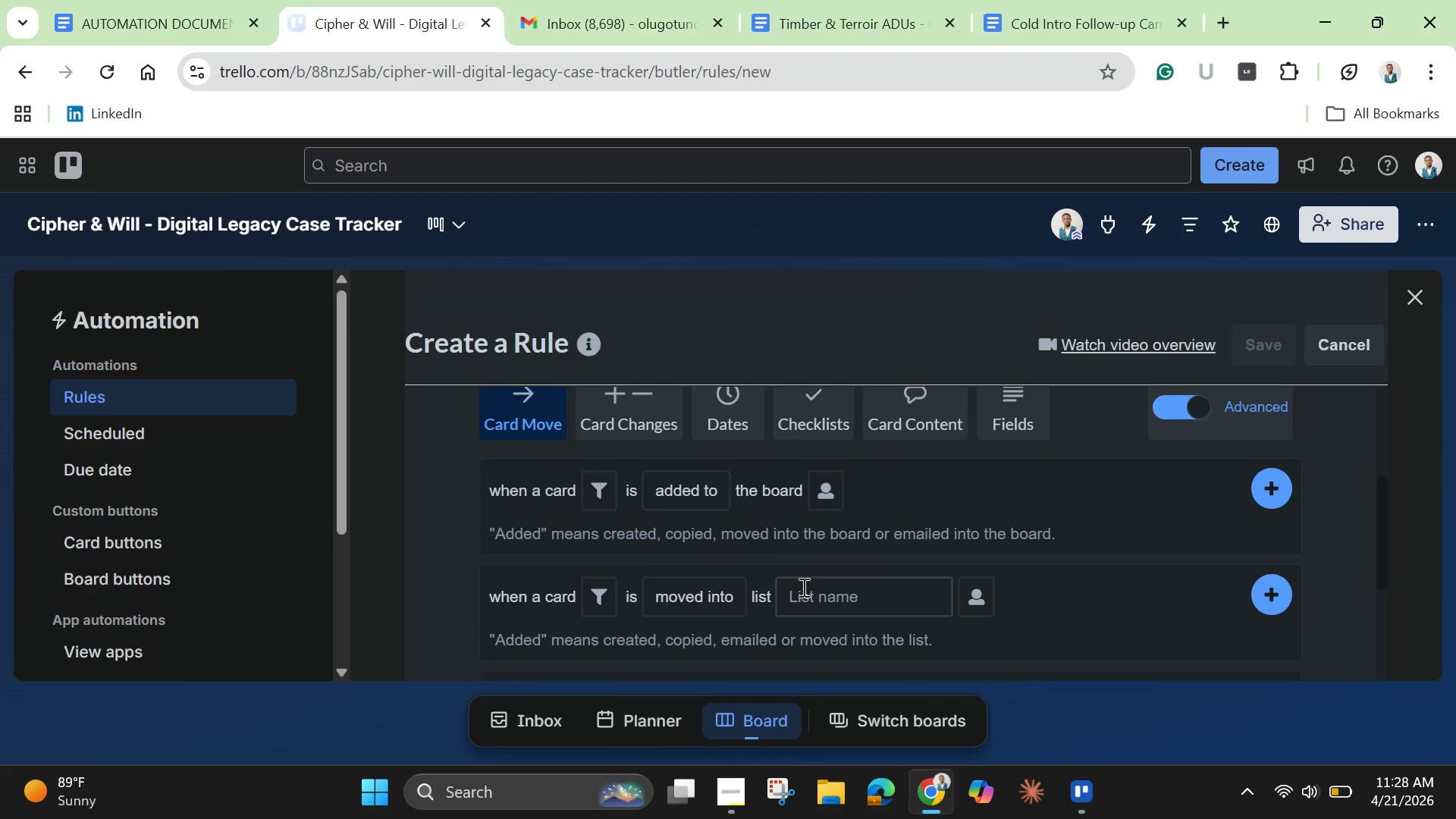 
left_click([802, 587])
 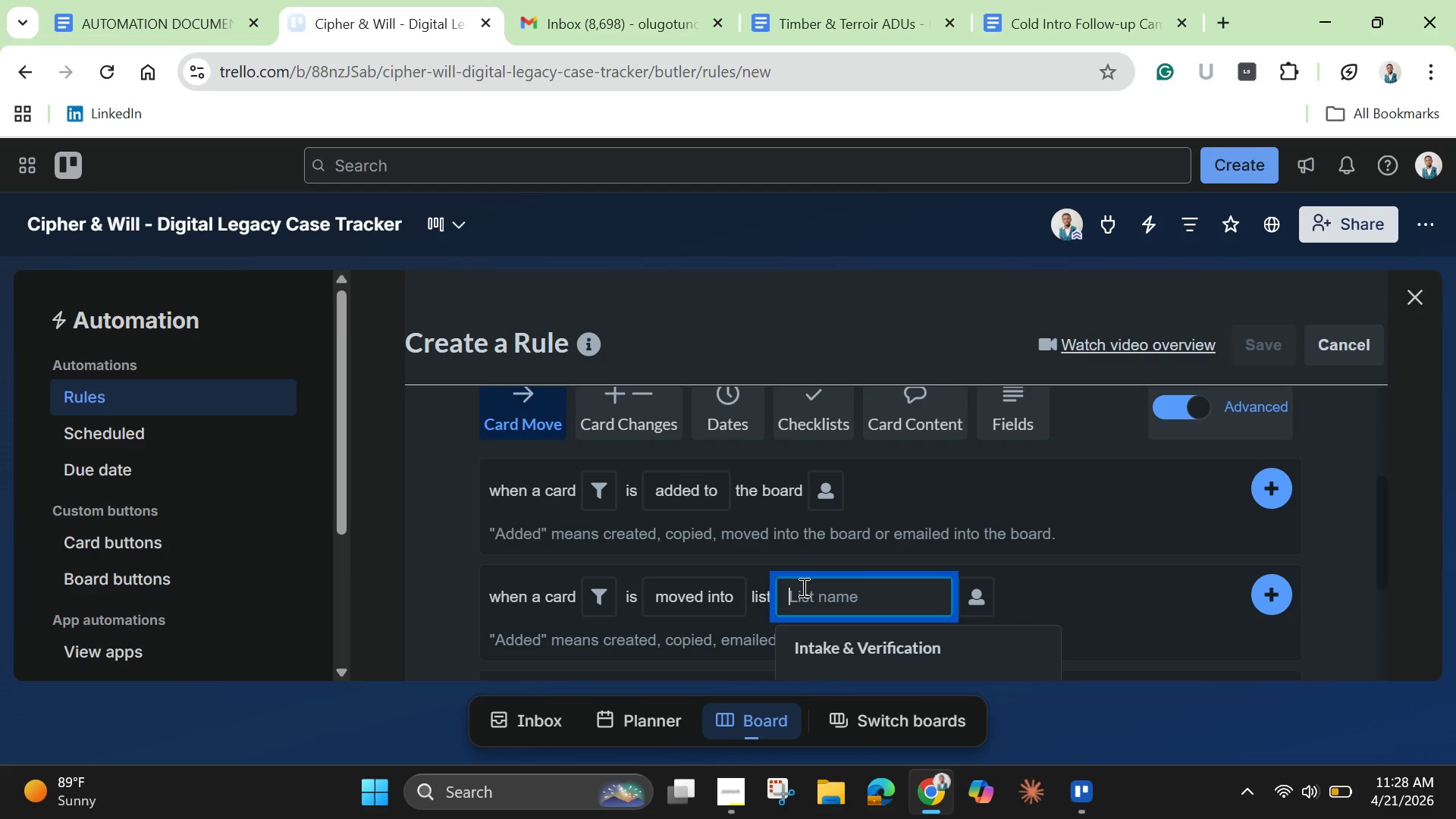 
scroll: coordinate [802, 587], scroll_direction: down, amount: 3.0
 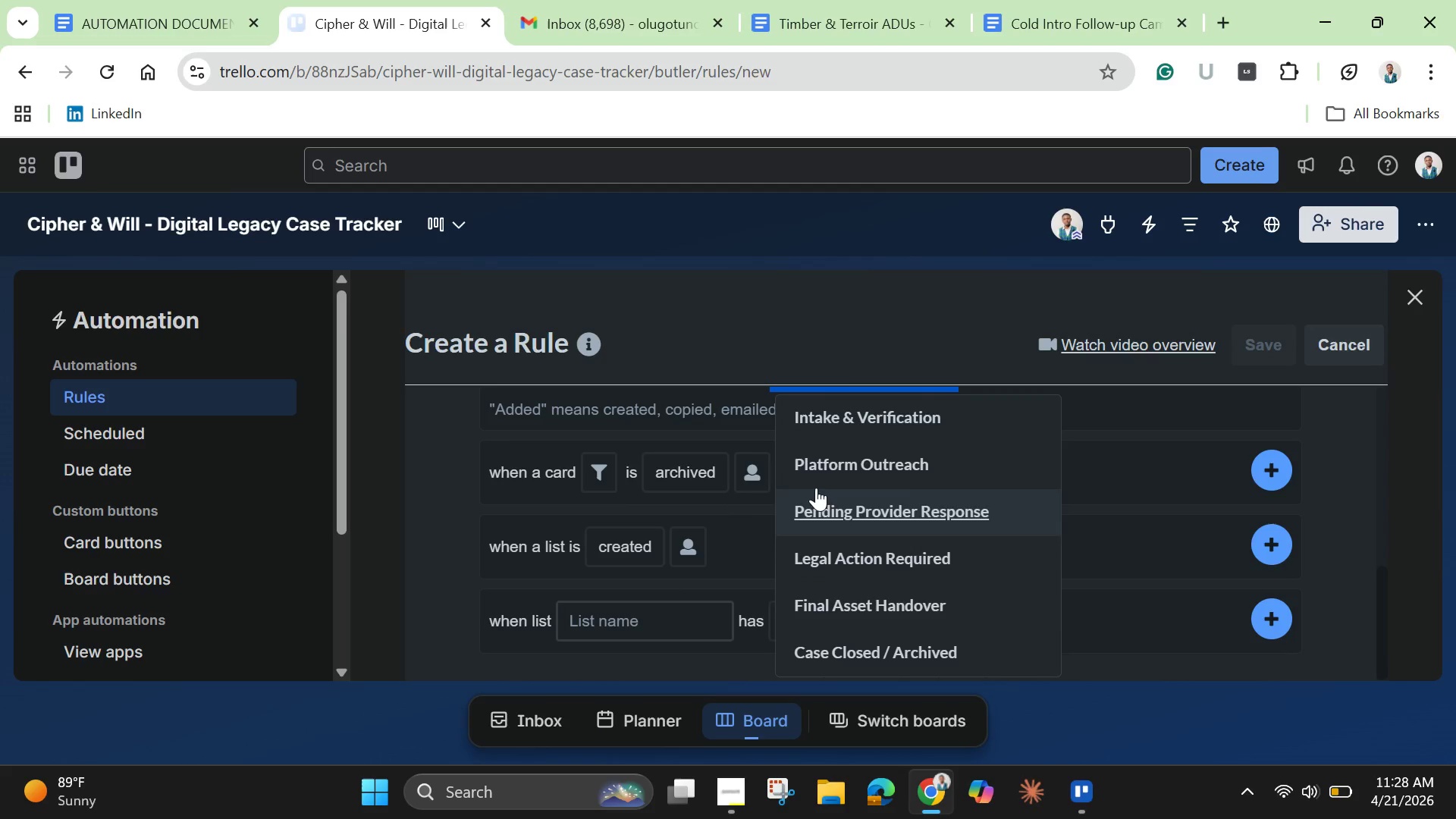 
left_click([821, 472])
 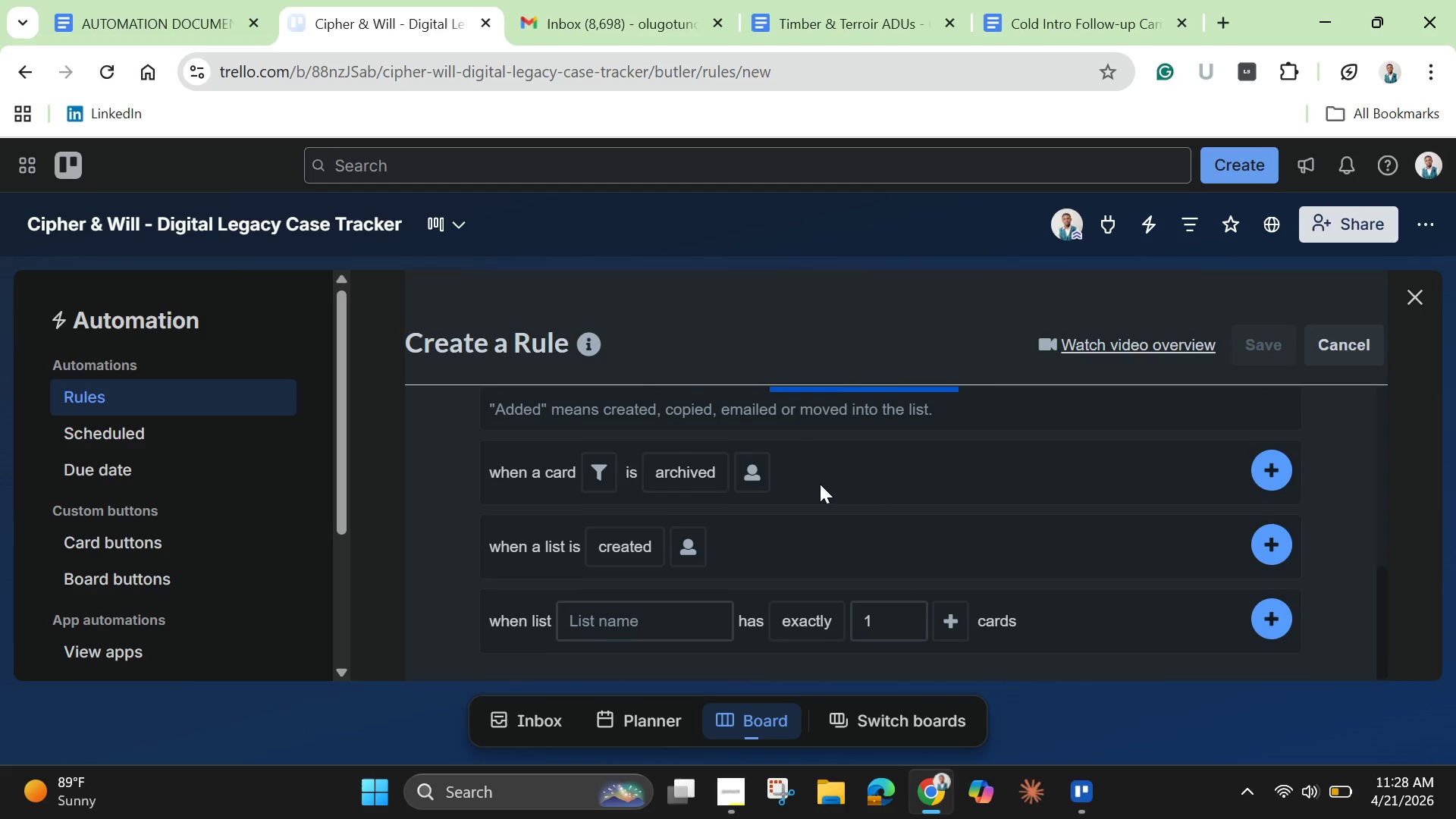 
scroll: coordinate [820, 484], scroll_direction: down, amount: 3.0
 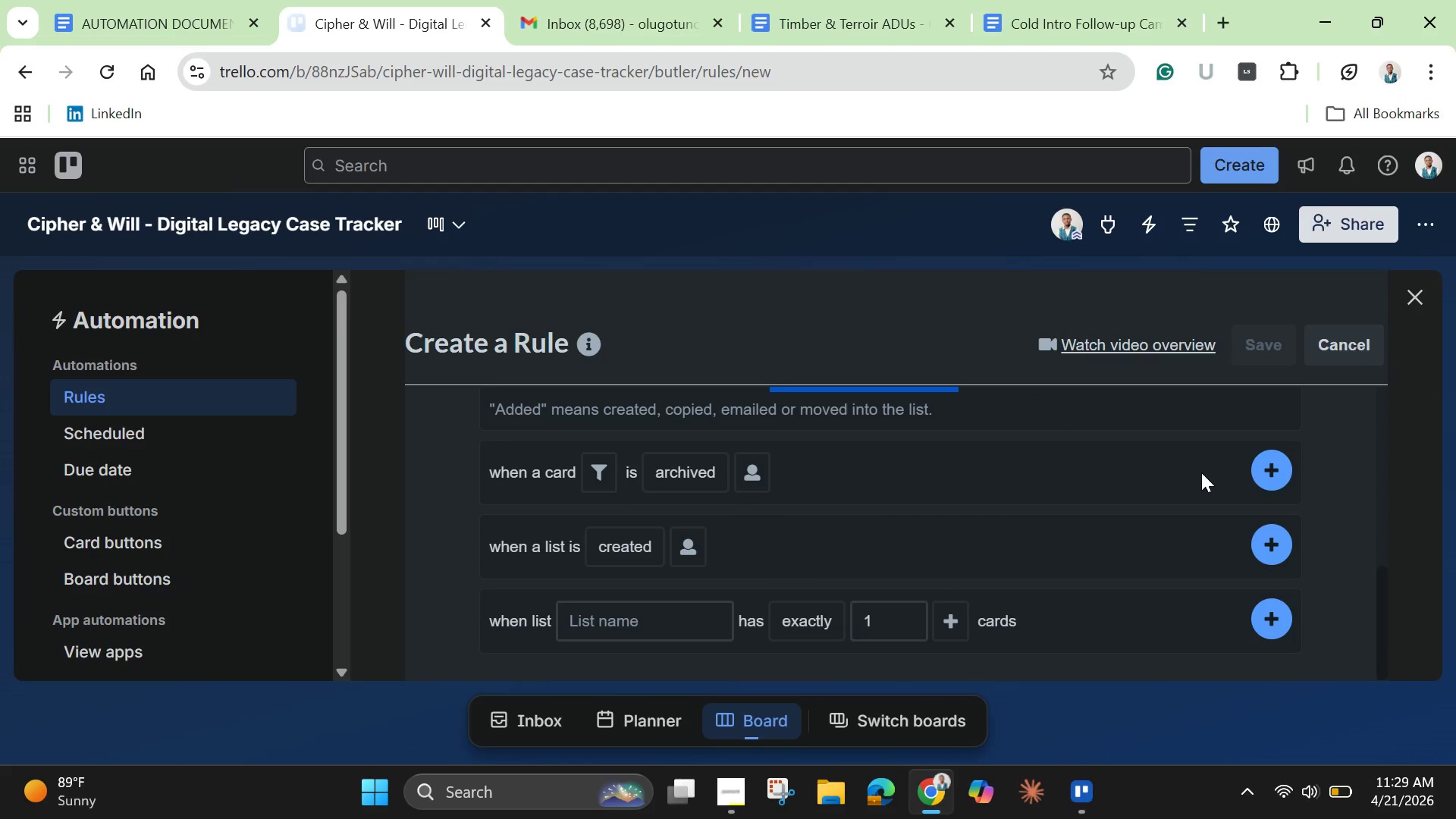 
scroll: coordinate [1201, 472], scroll_direction: none, amount: 0.0
 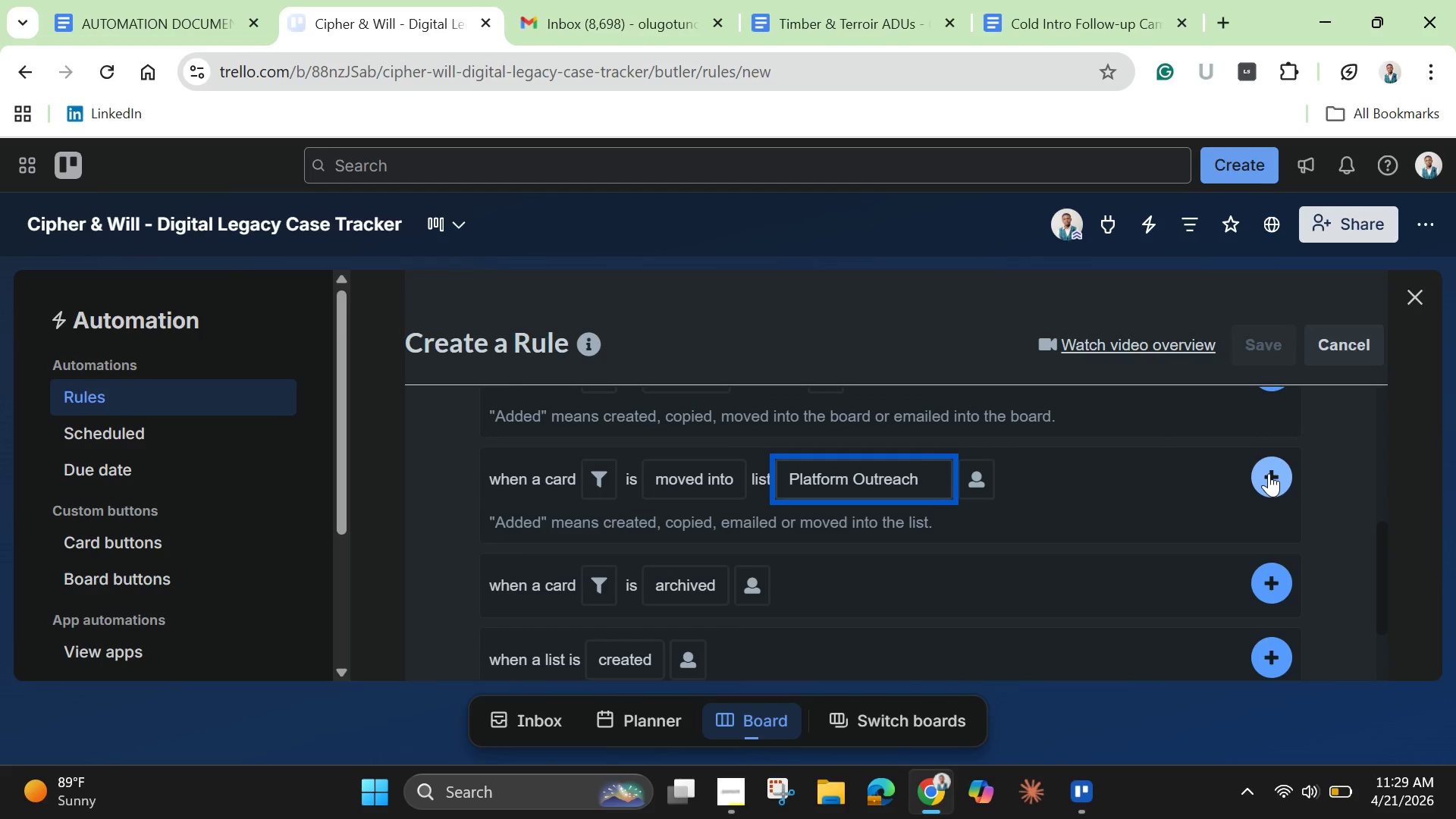 
left_click([1269, 473])
 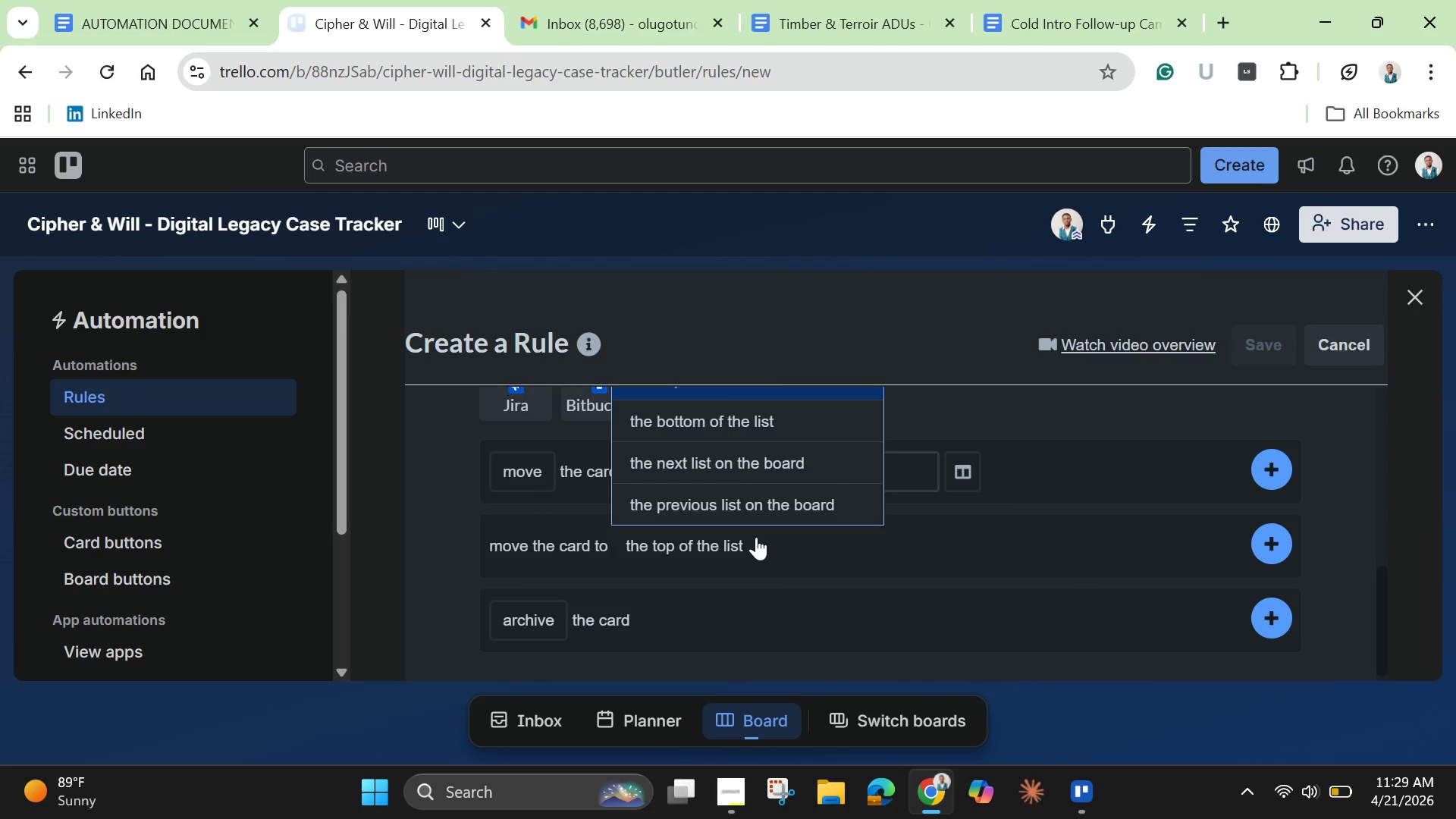 
wait(6.22)
 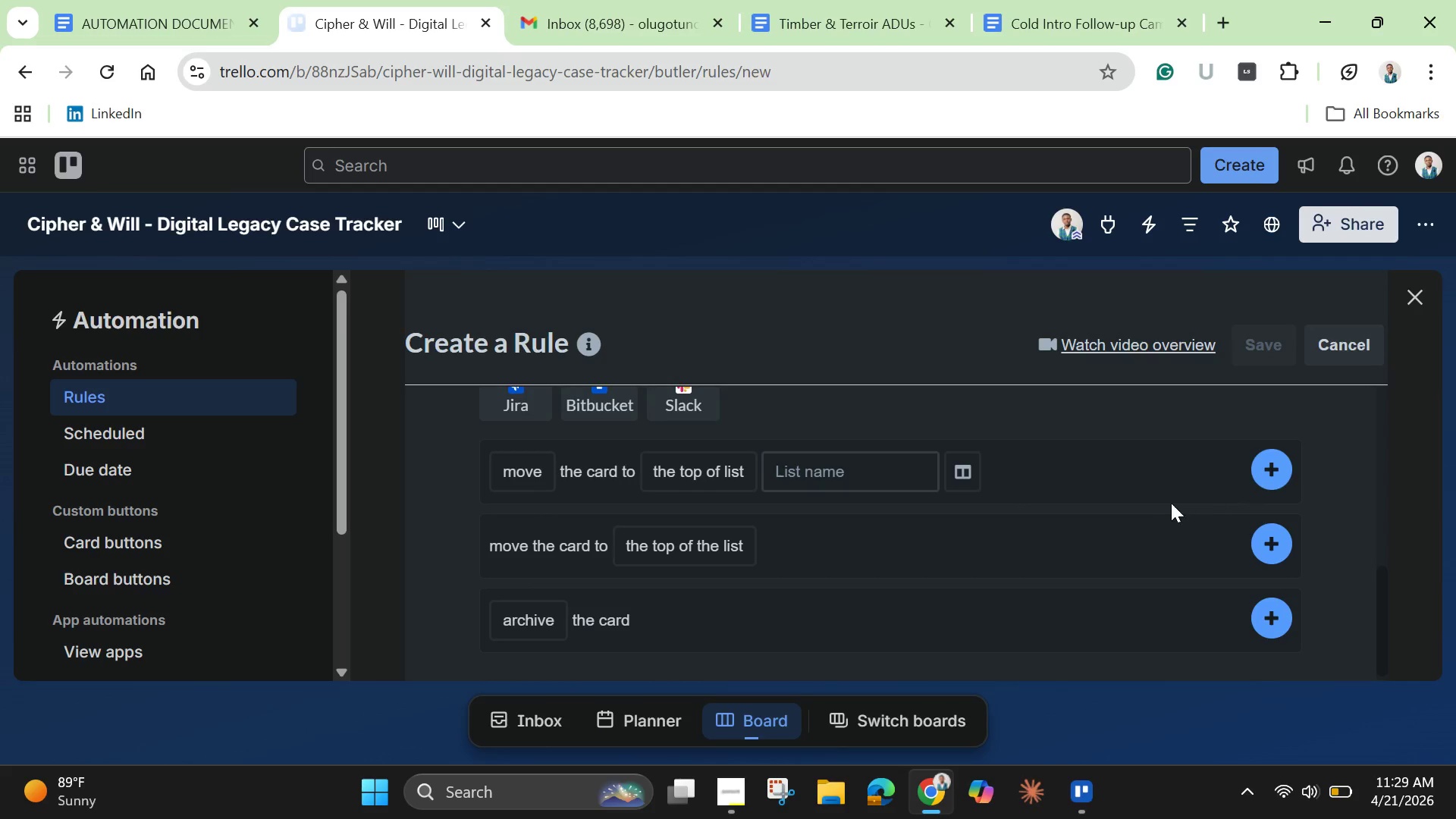 
scroll: coordinate [750, 533], scroll_direction: up, amount: 1.0
 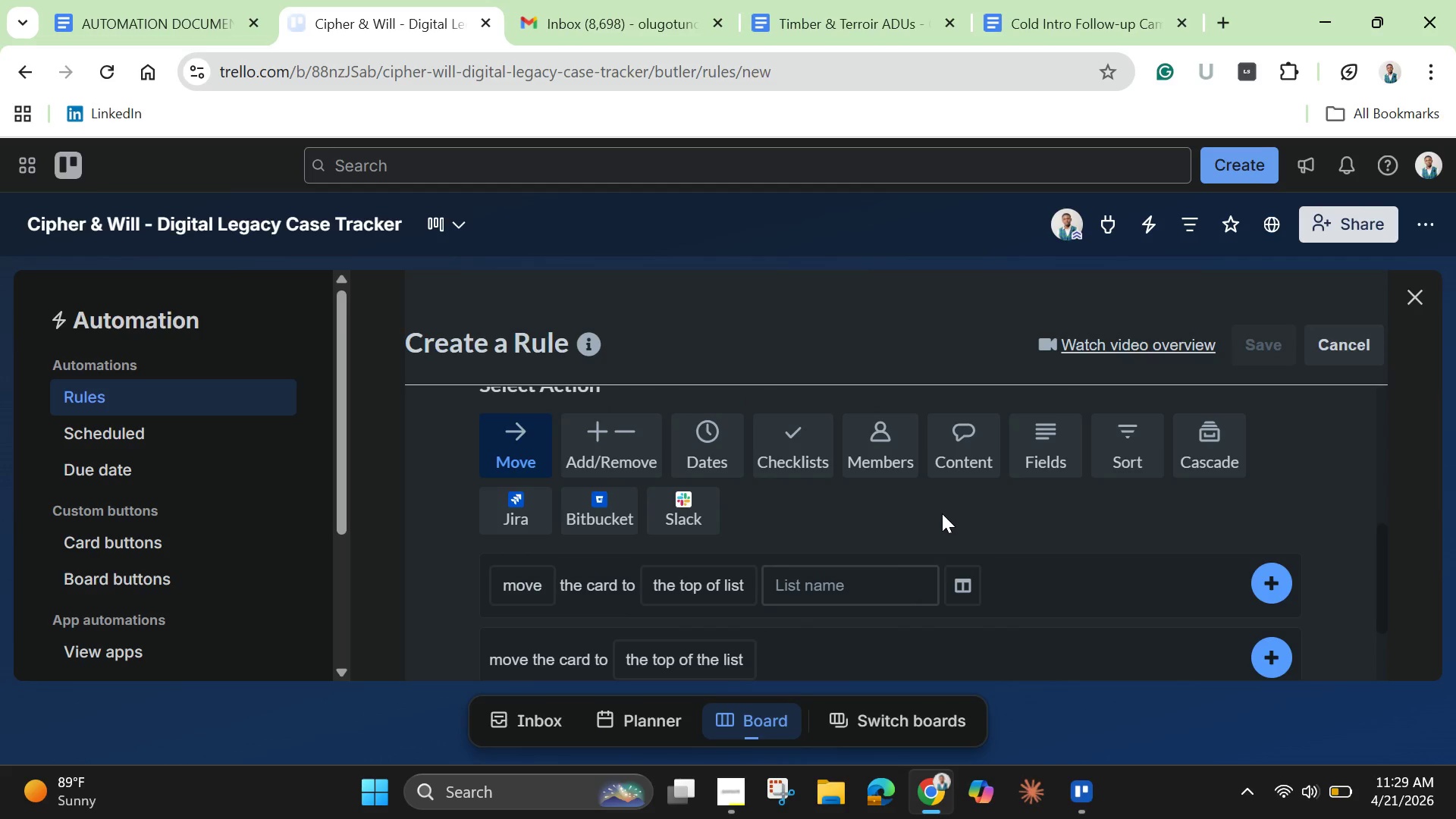 
wait(6.91)
 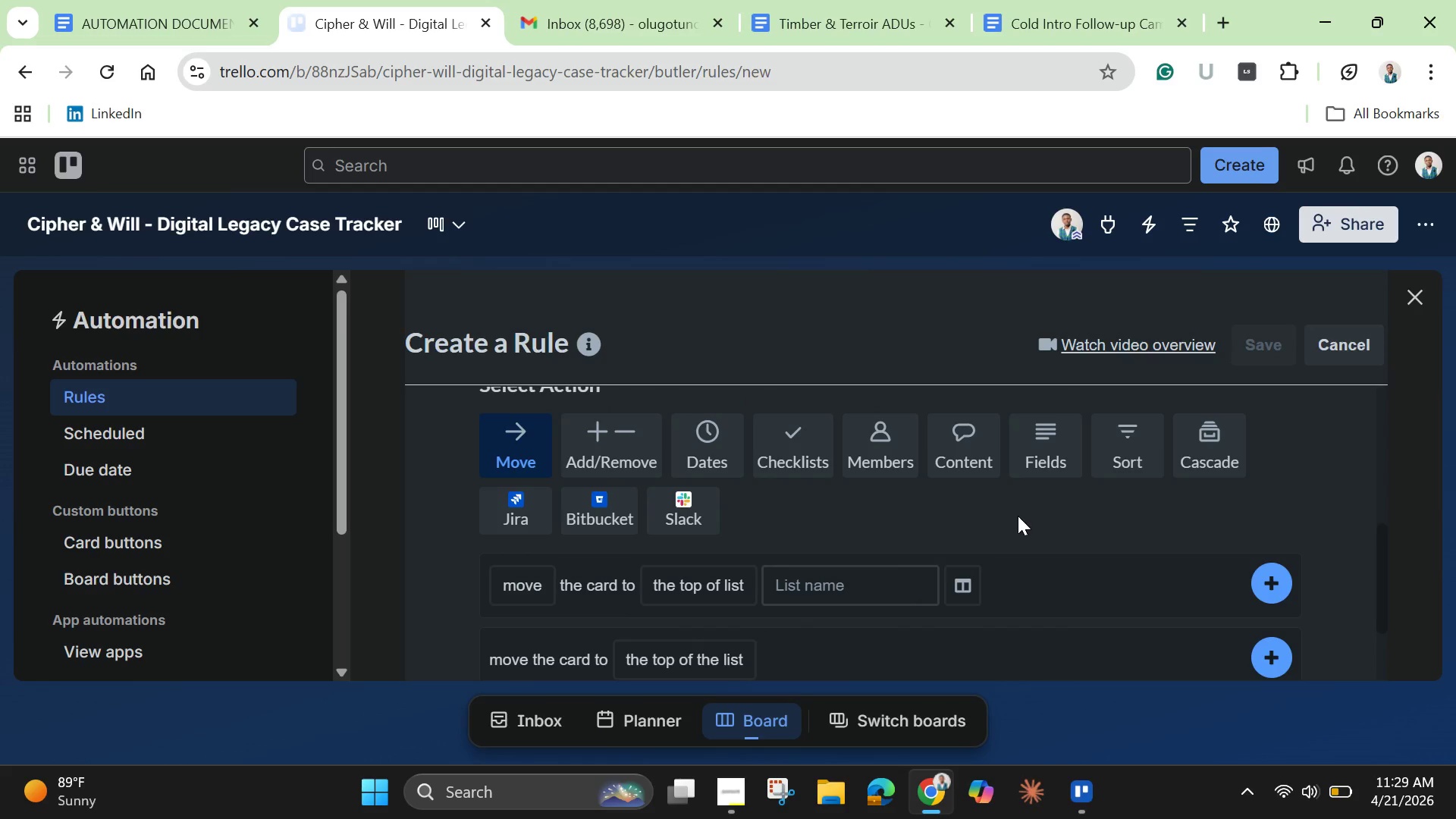 
left_click([821, 450])
 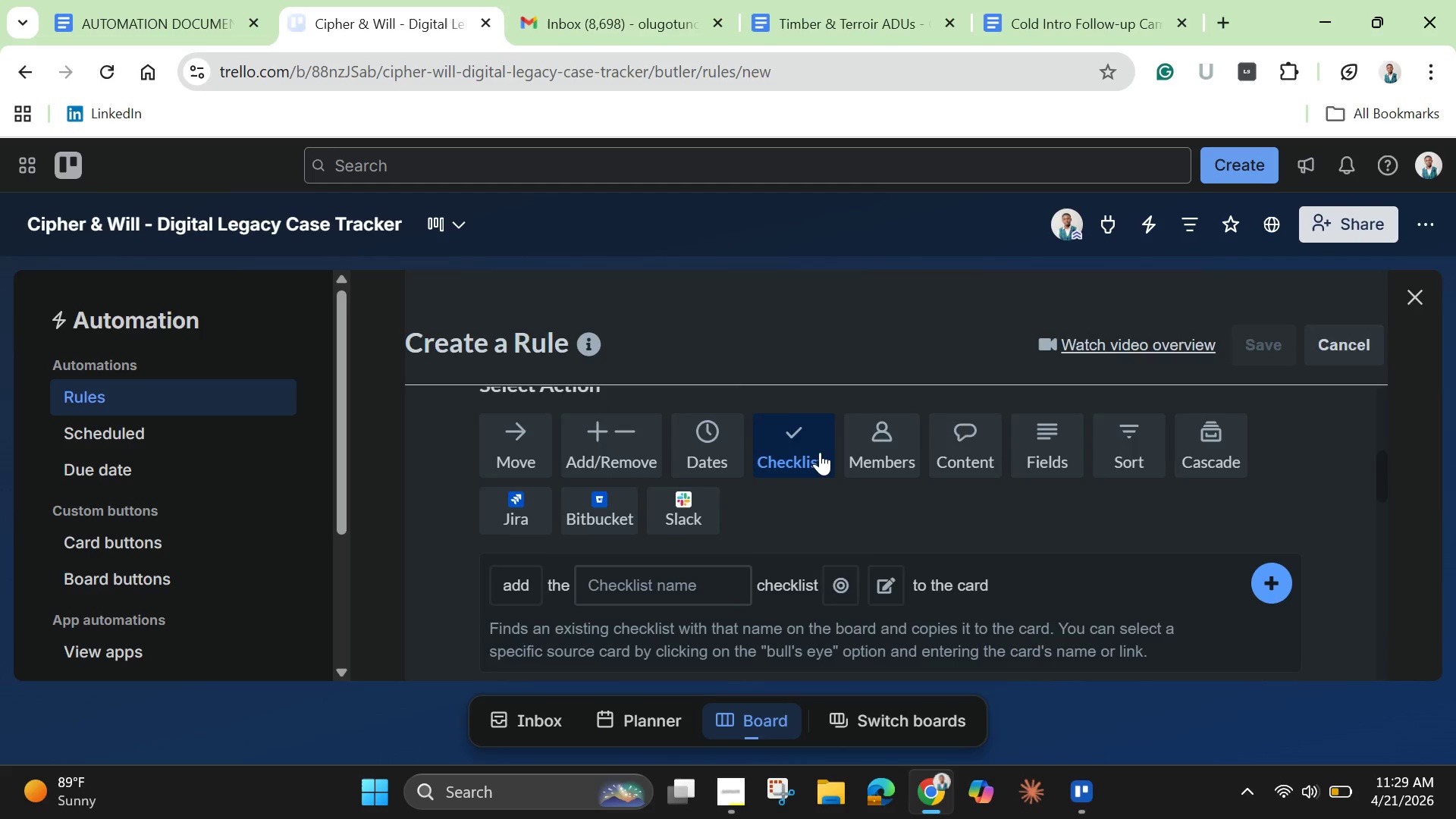 
scroll: coordinate [789, 597], scroll_direction: down, amount: 3.0
 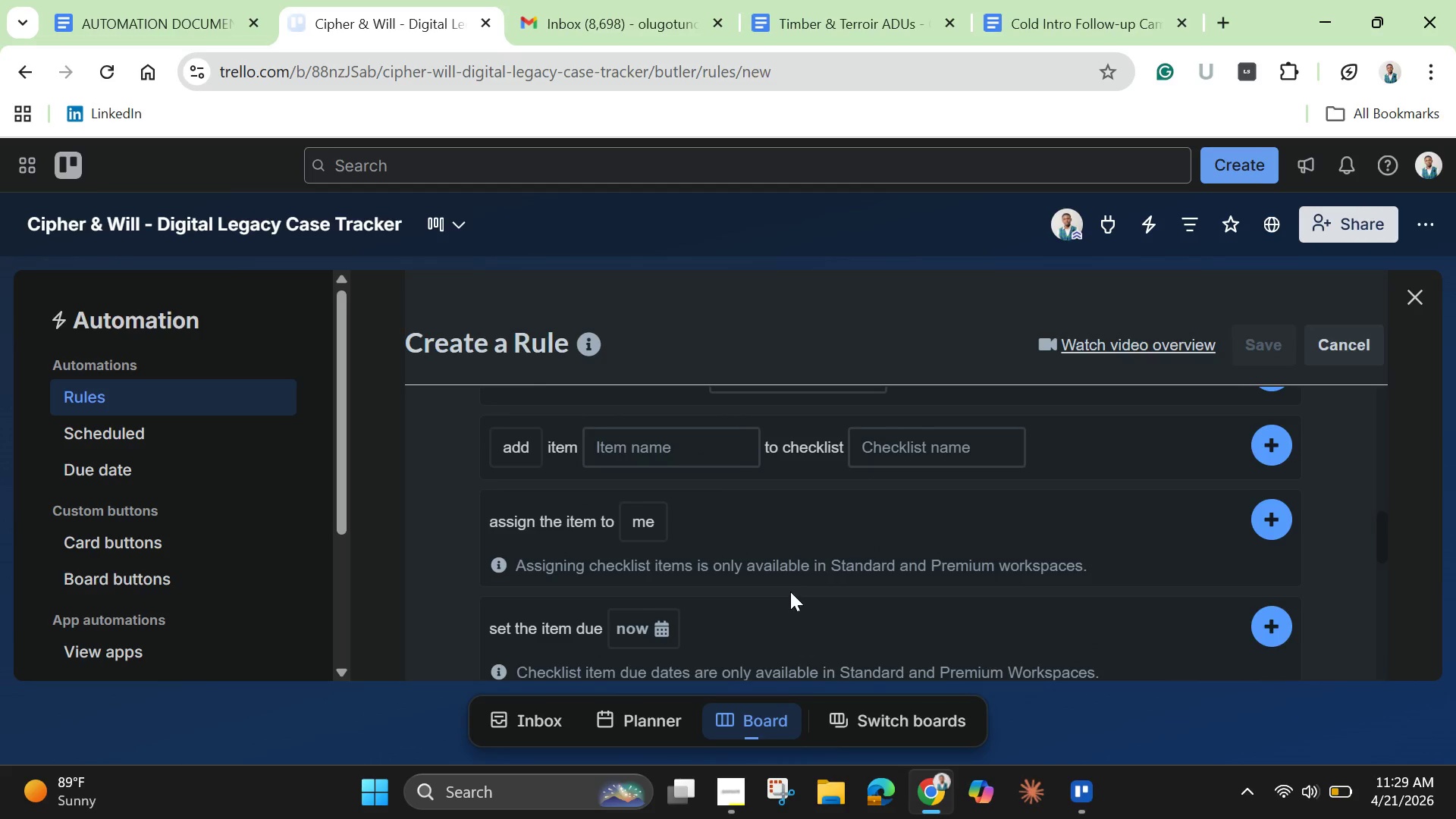 
scroll: coordinate [790, 592], scroll_direction: up, amount: 2.0
 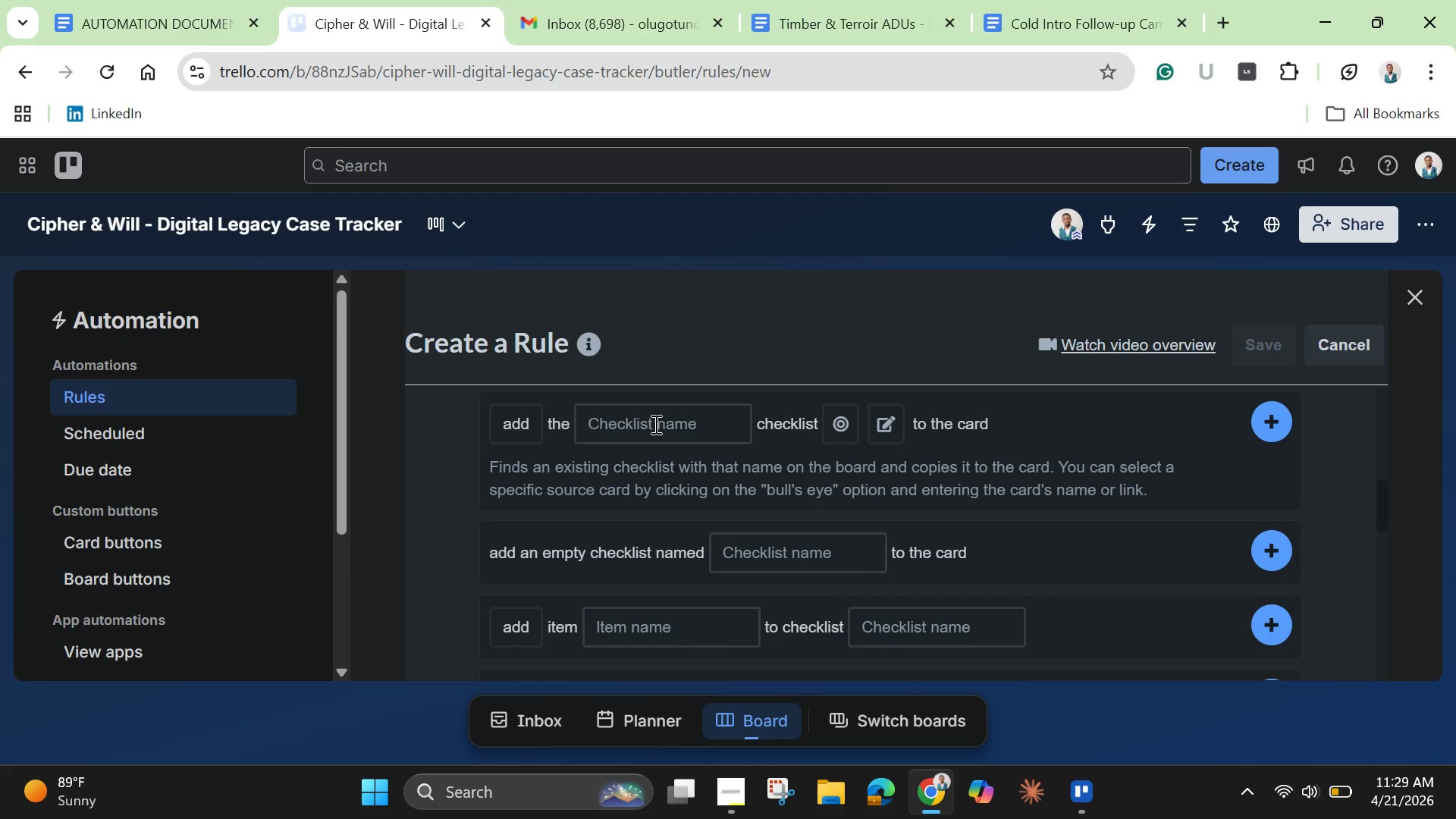 
left_click([664, 431])
 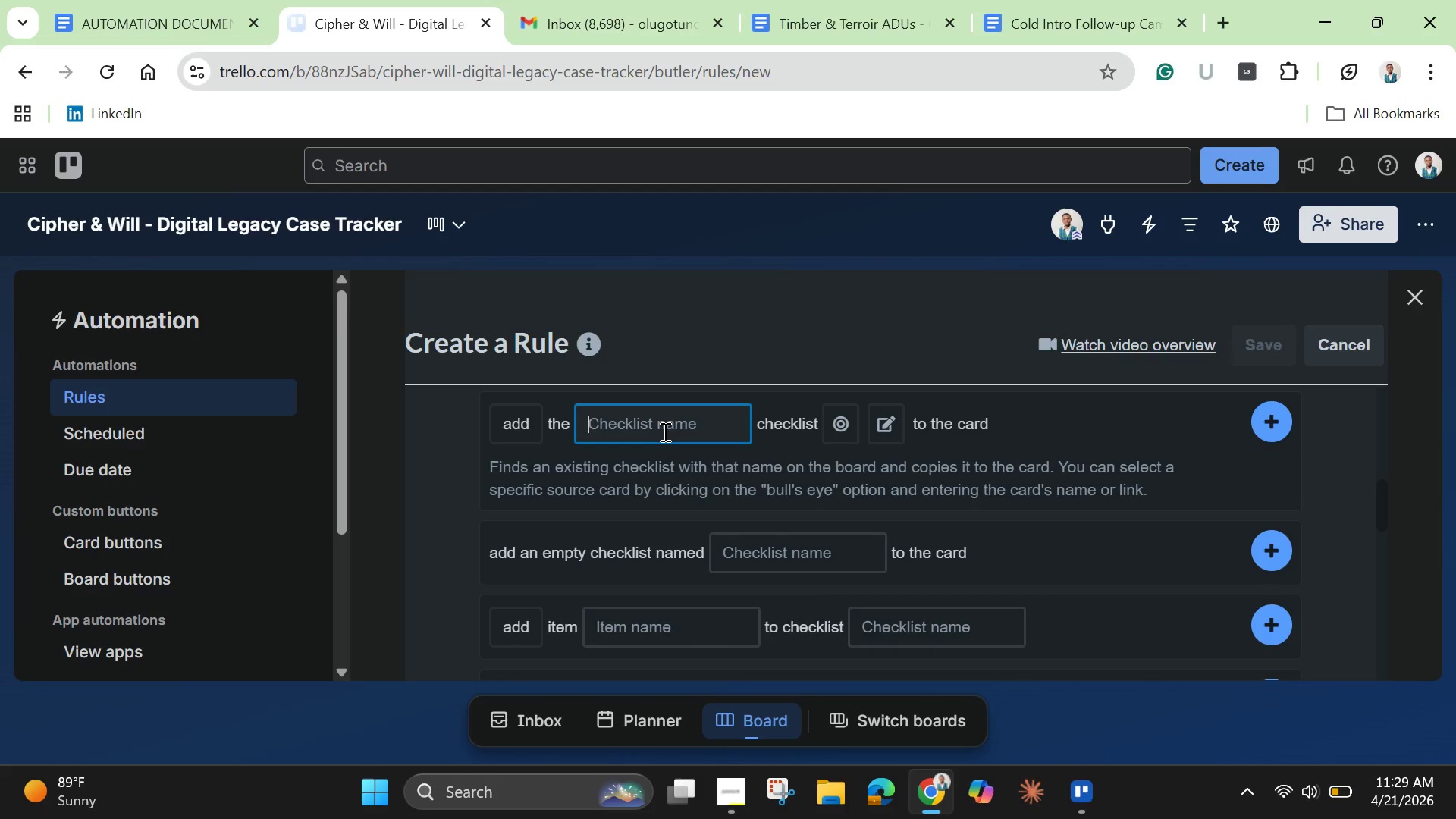 
hold_key(key=ControlLeft, duration=1.51)
 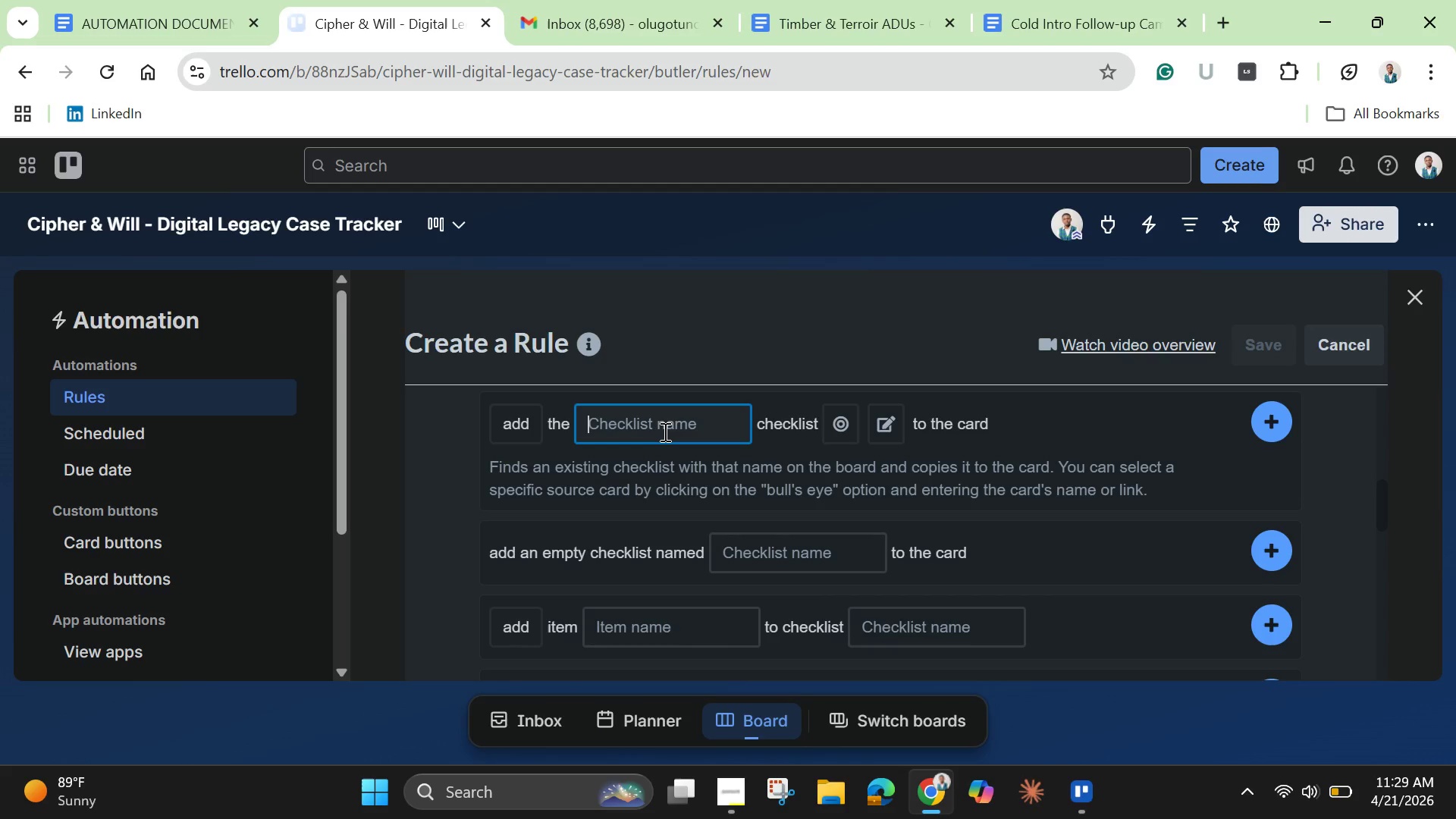 
key(Control+ControlLeft)
 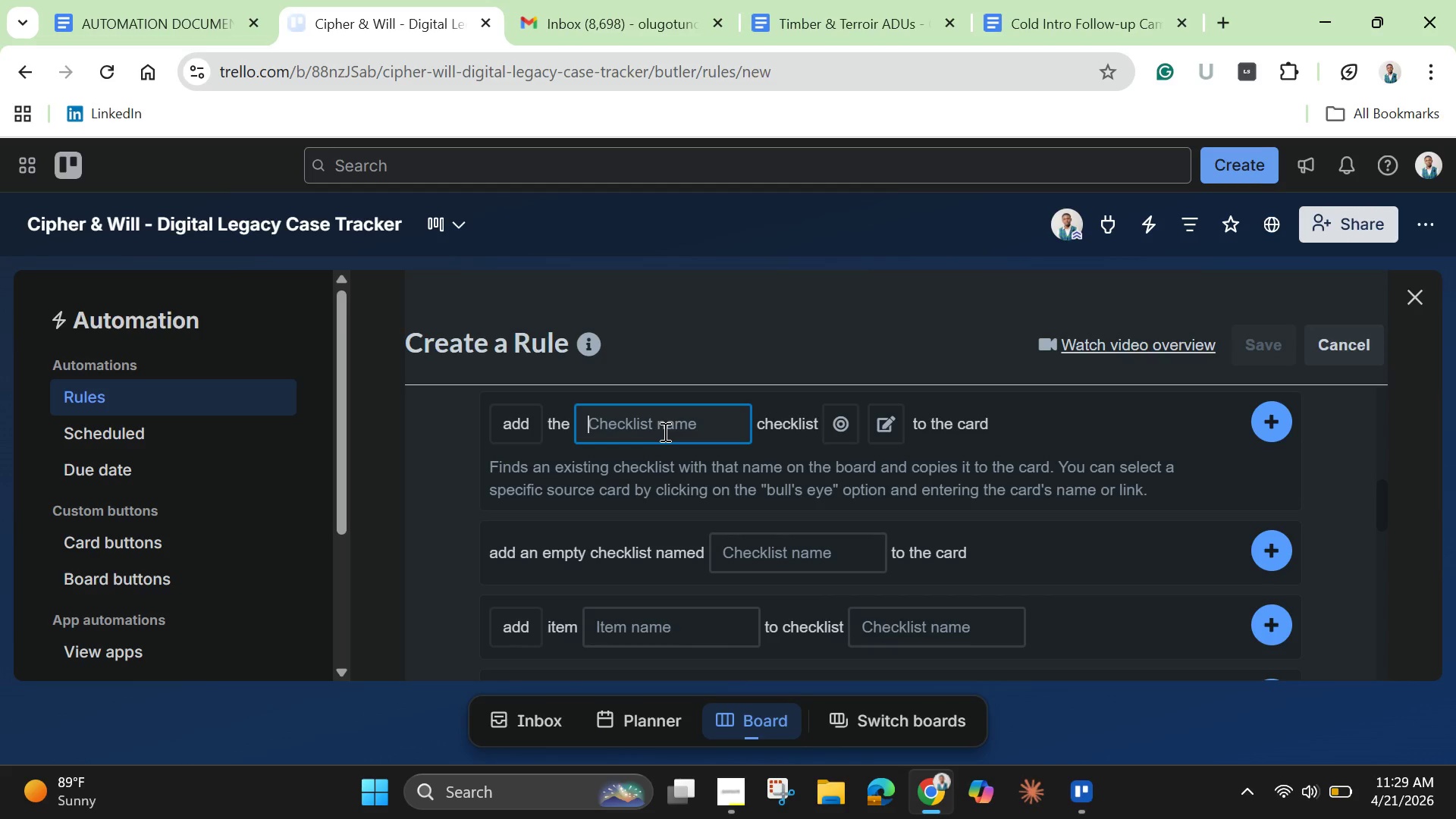 
key(Control+ControlLeft)
 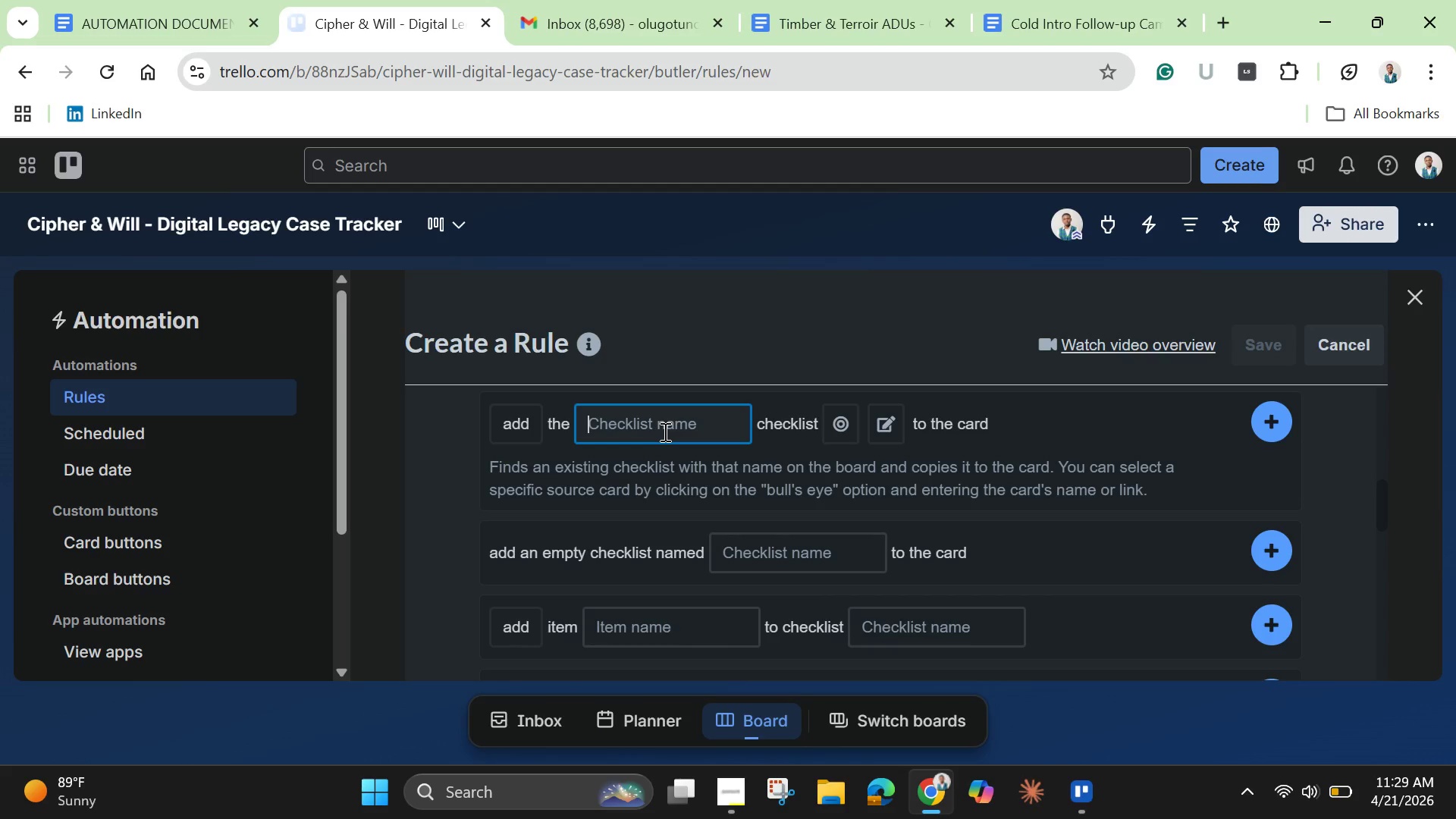 
key(Control+ControlLeft)
 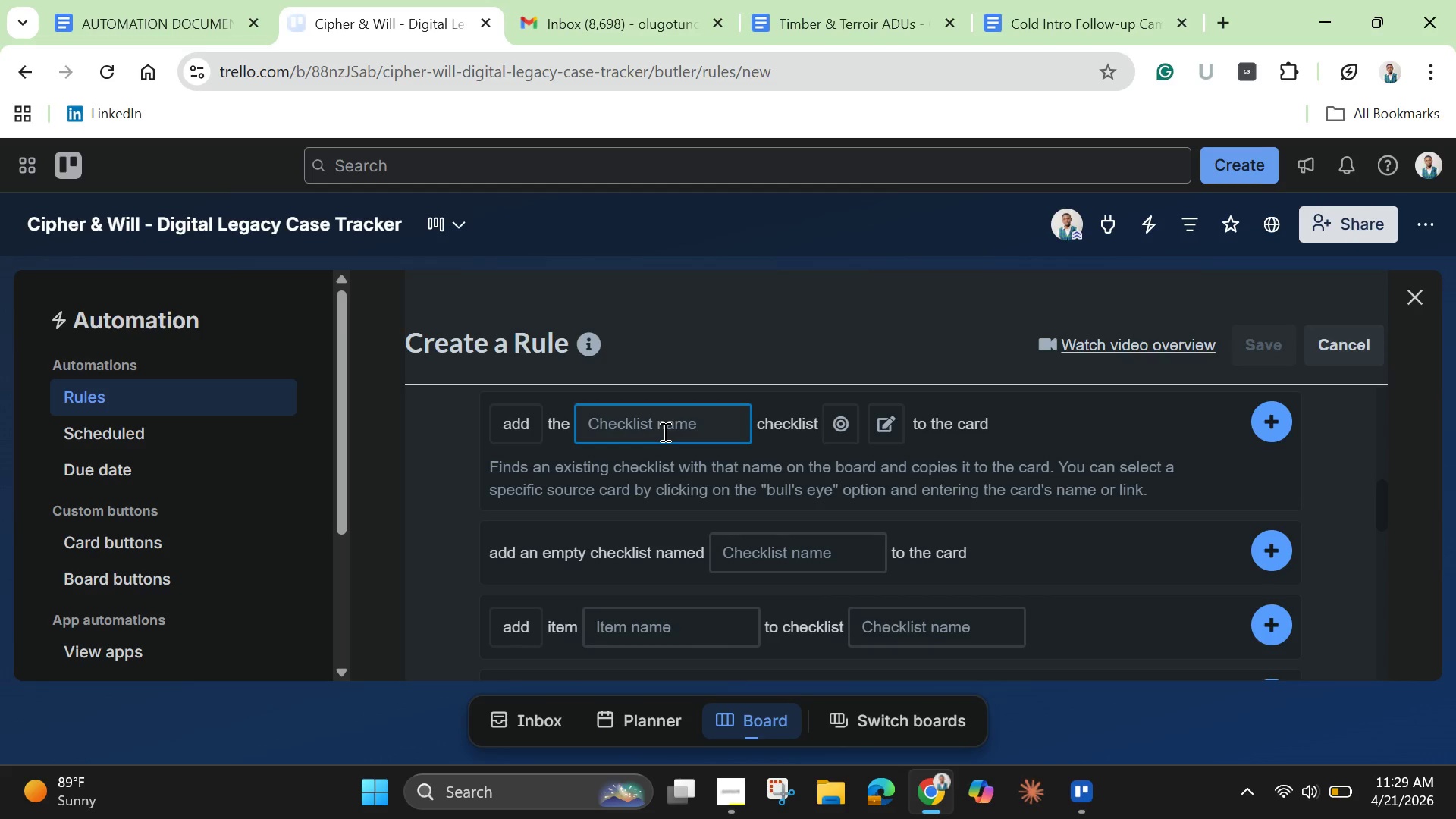 
type(Platform Follow0)
key(Backspace)
type(-up)
 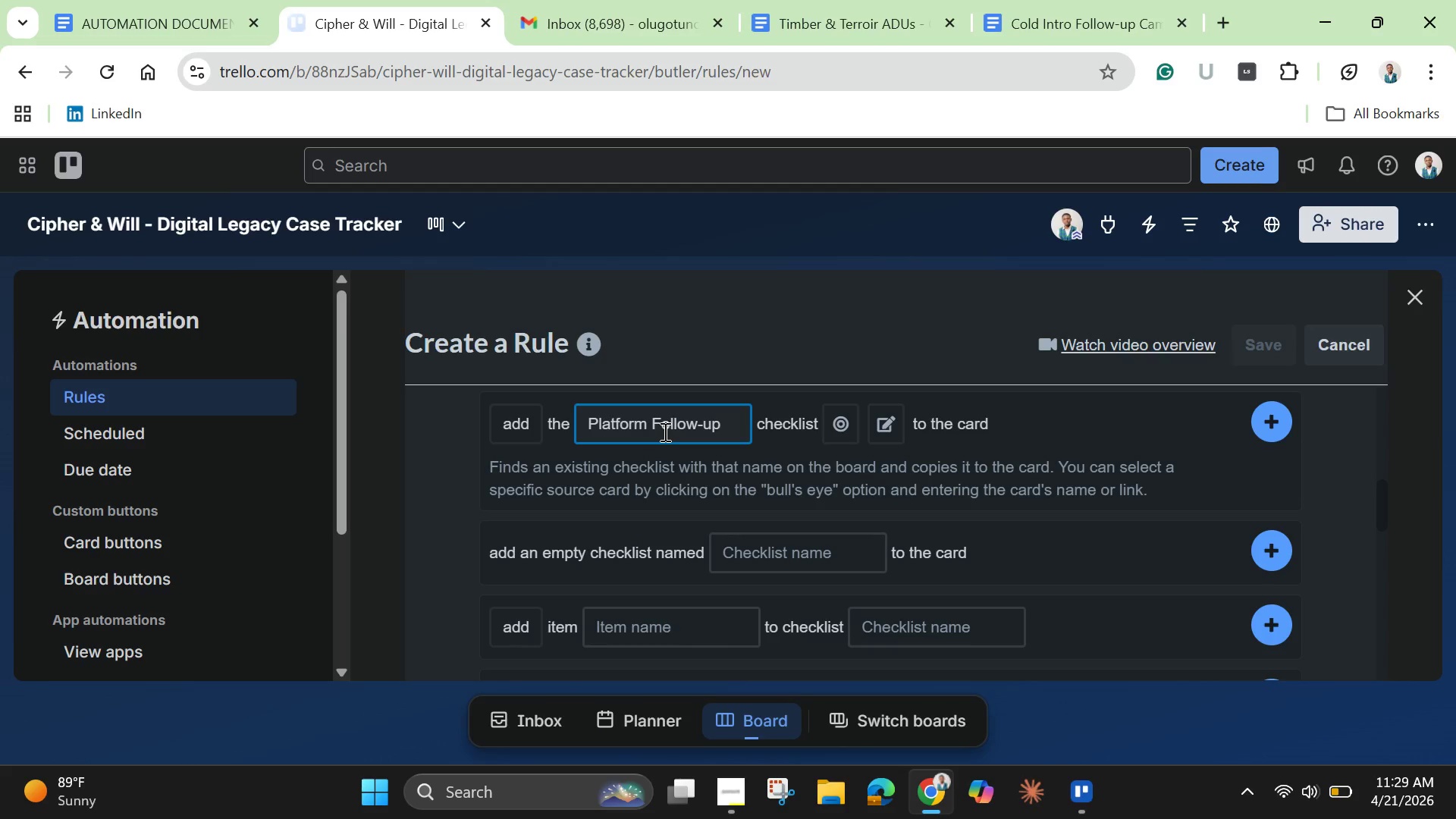 
left_click([849, 419])
 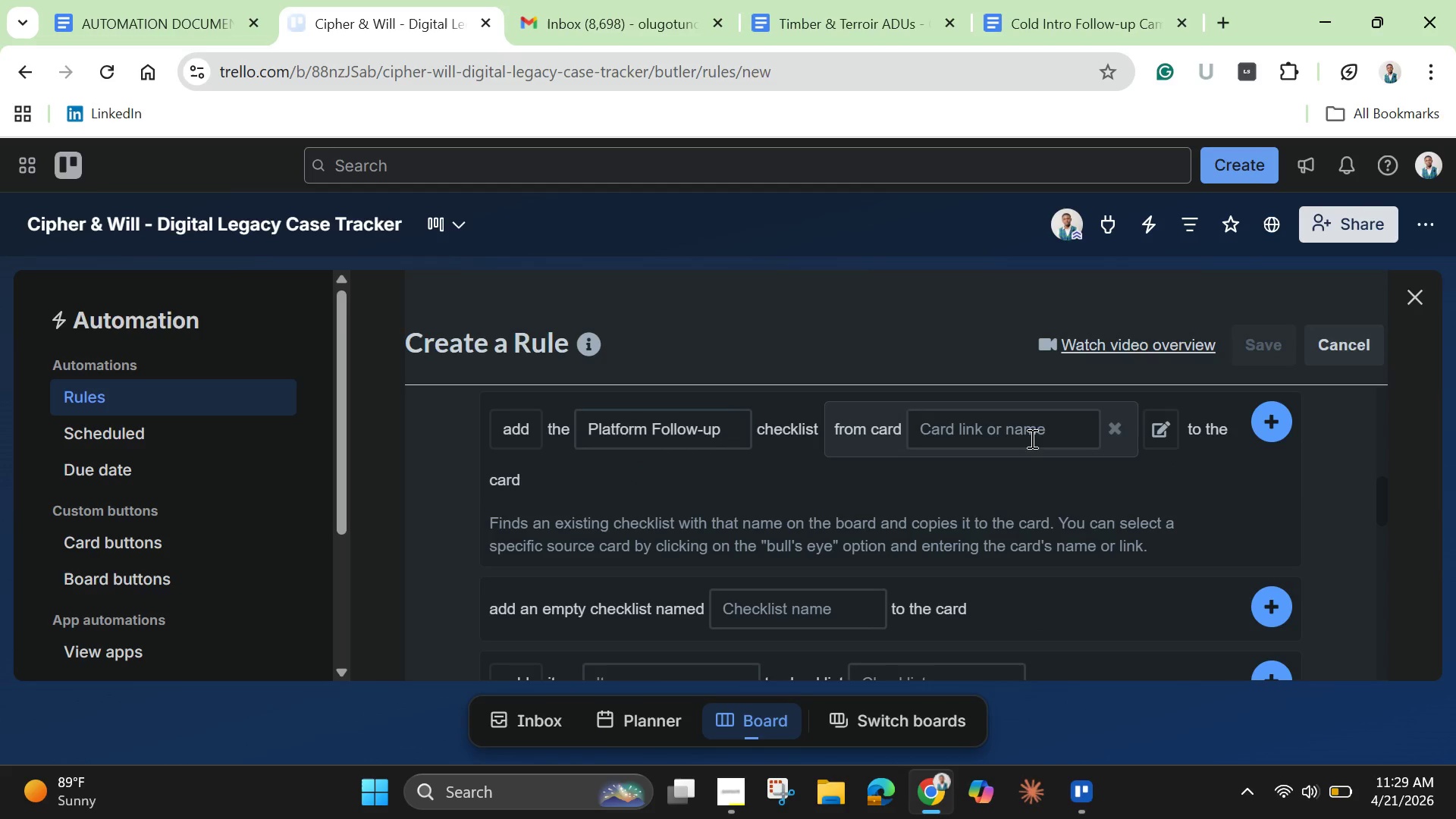 
left_click([1033, 434])
 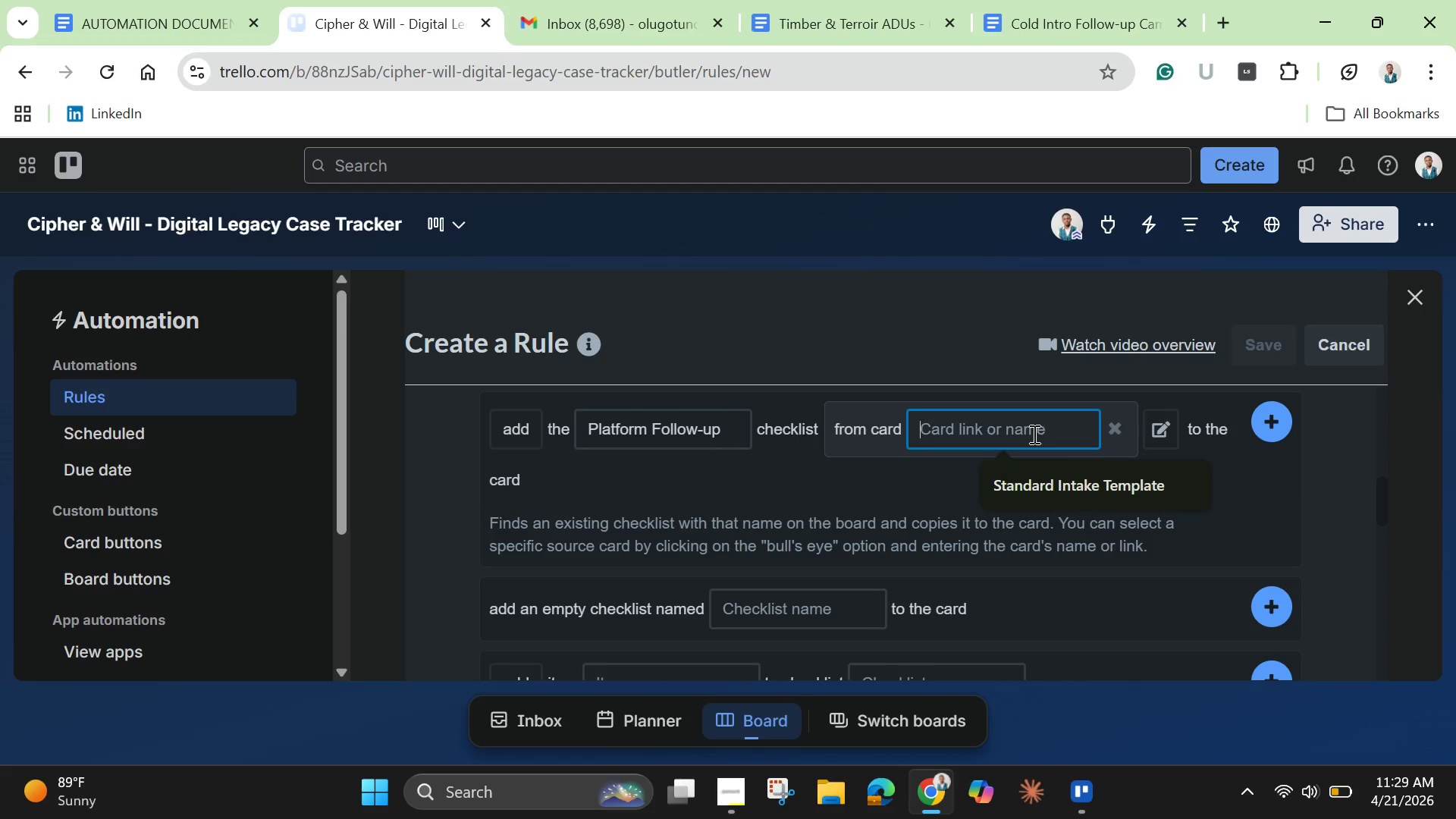 
type(Template card)
 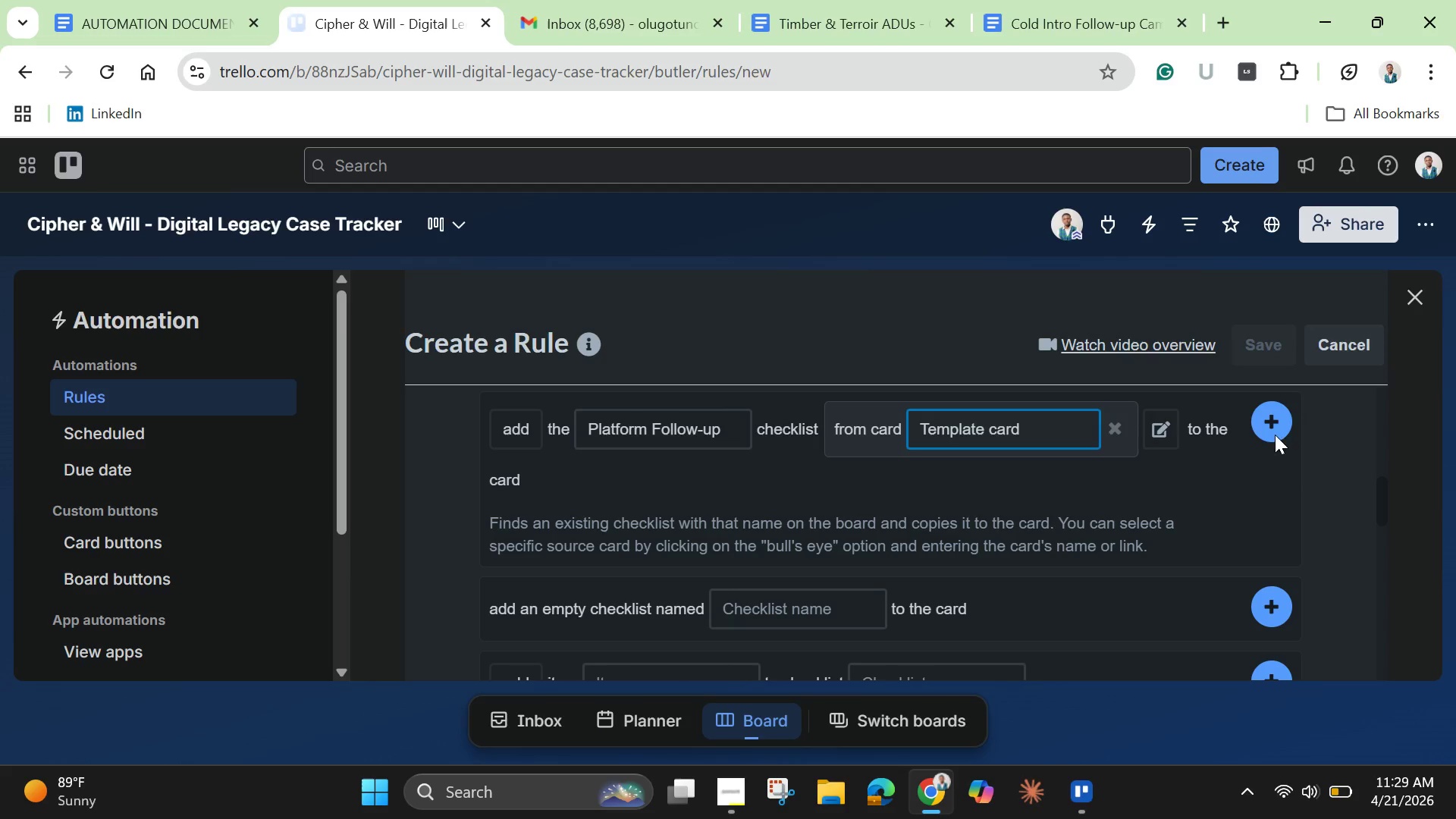 
left_click([1276, 414])
 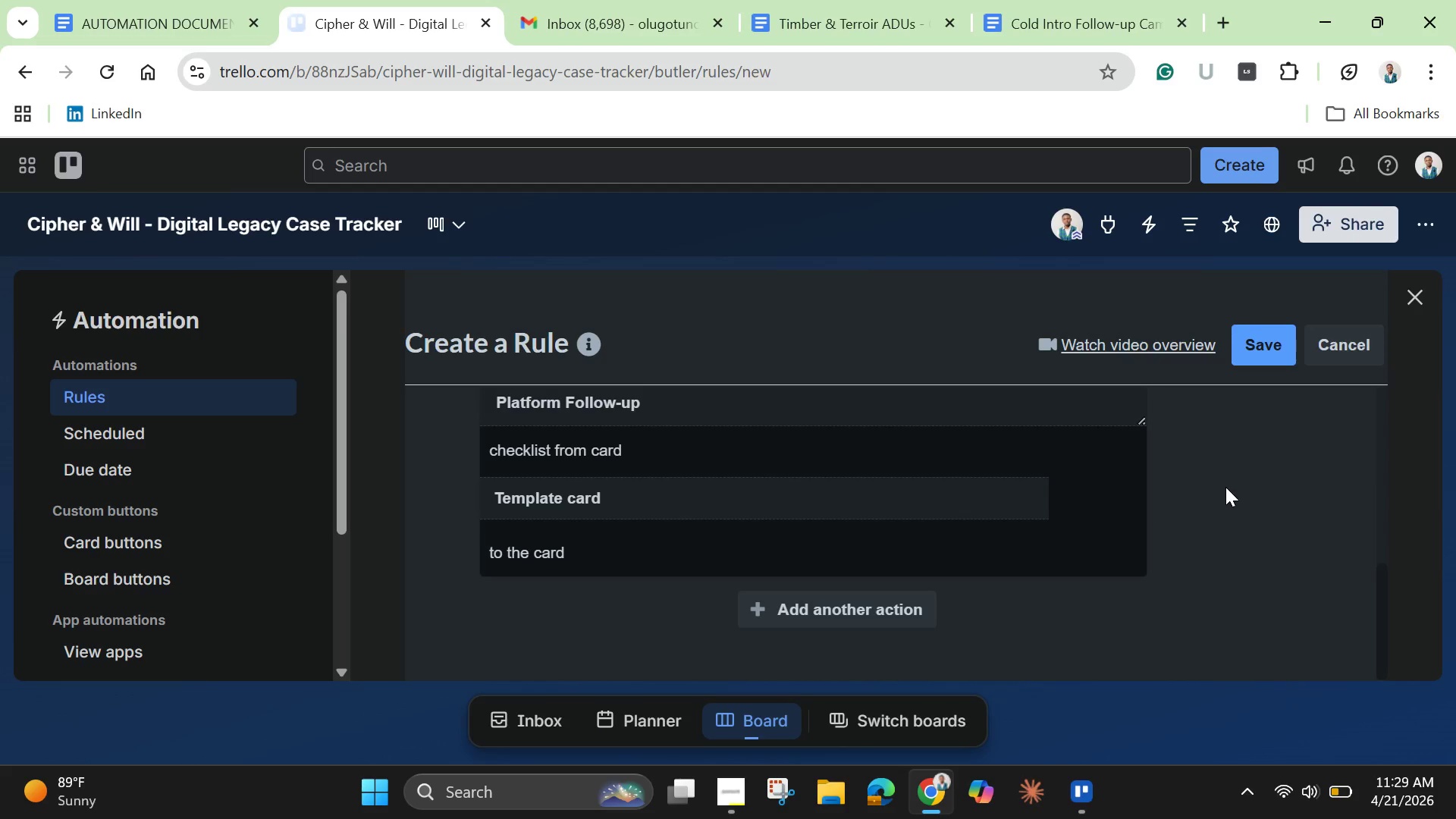 
wait(8.17)
 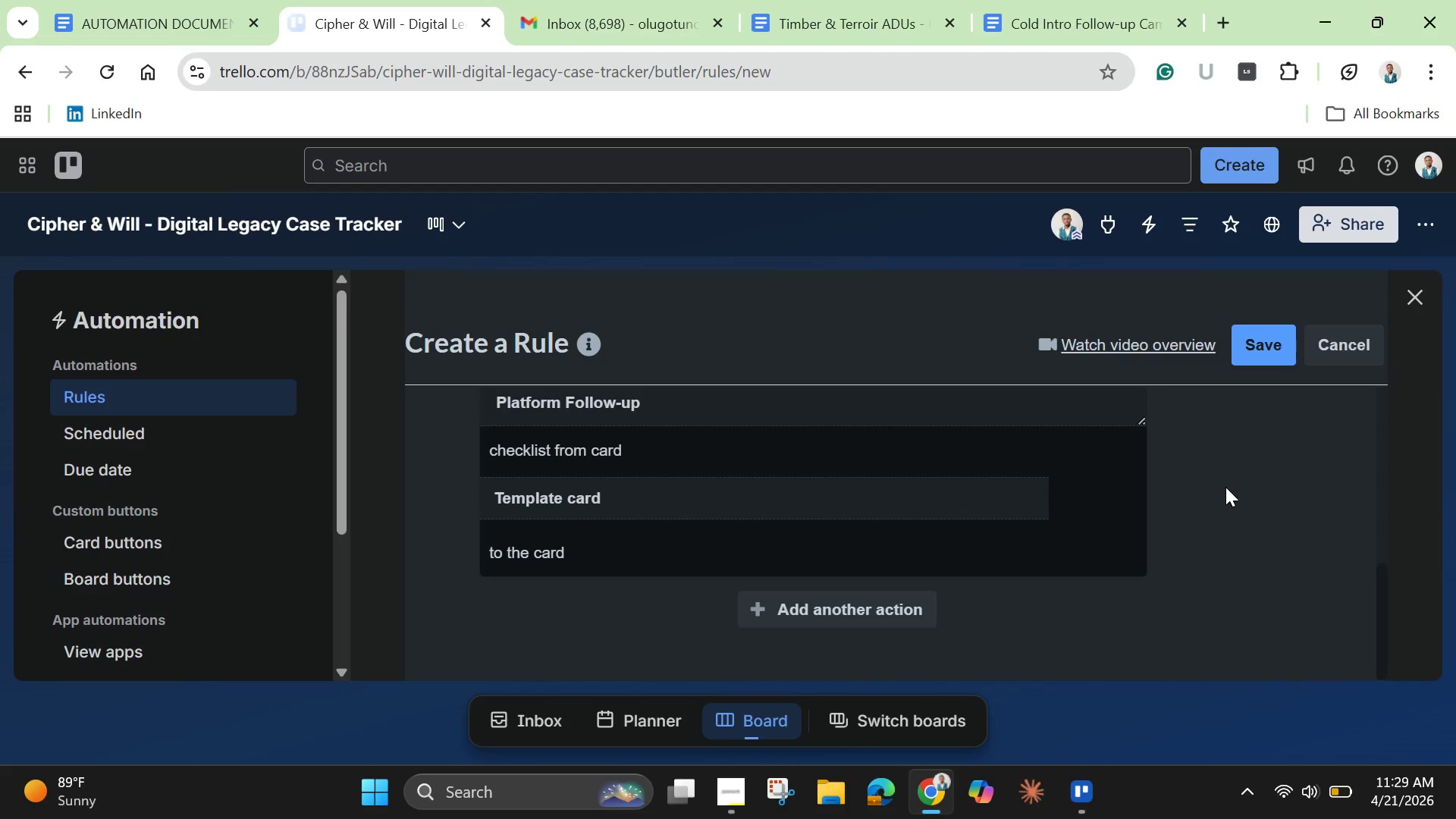 
left_click([1263, 337])
 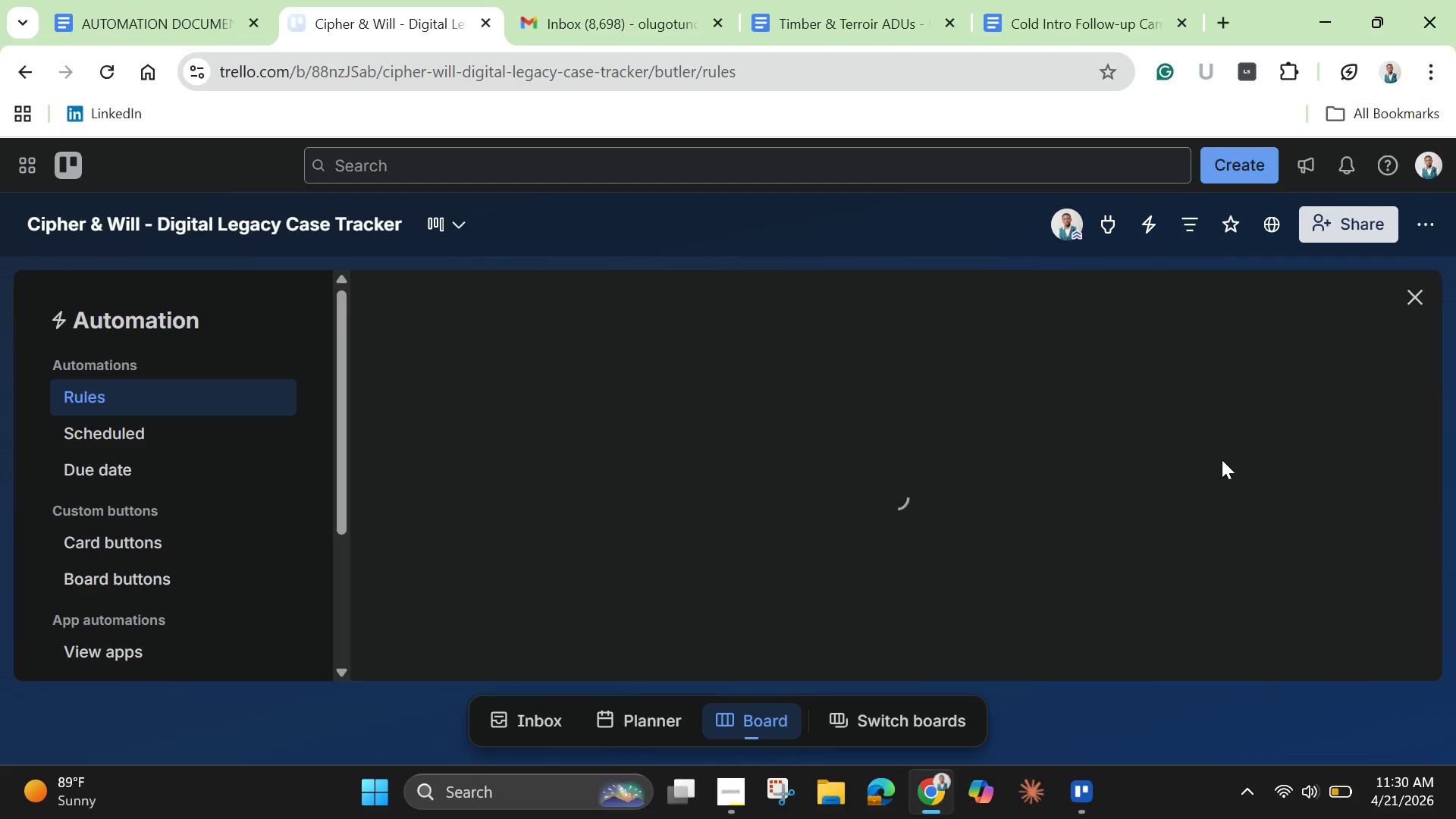 
wait(9.81)
 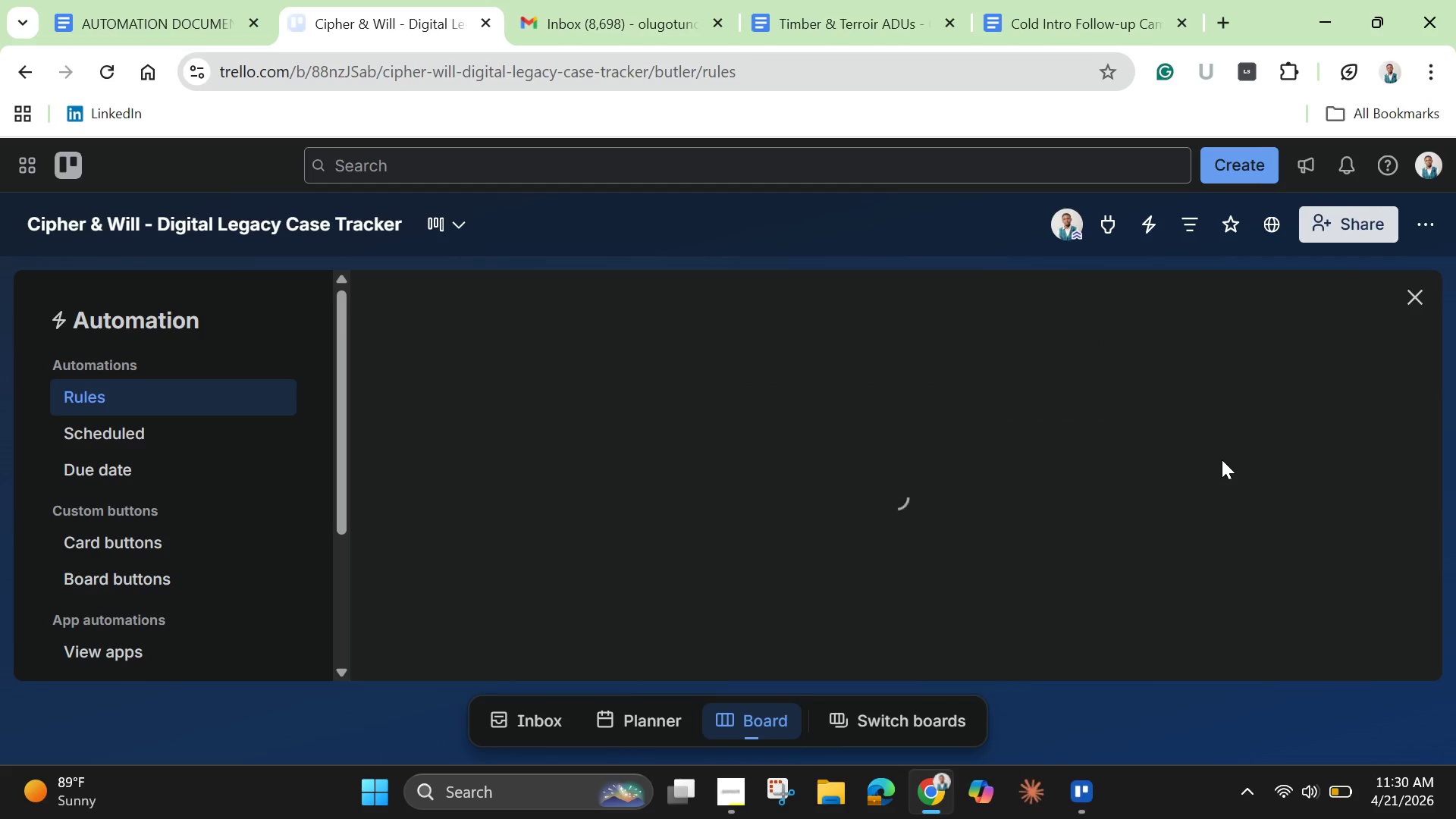 
left_click([1414, 296])
 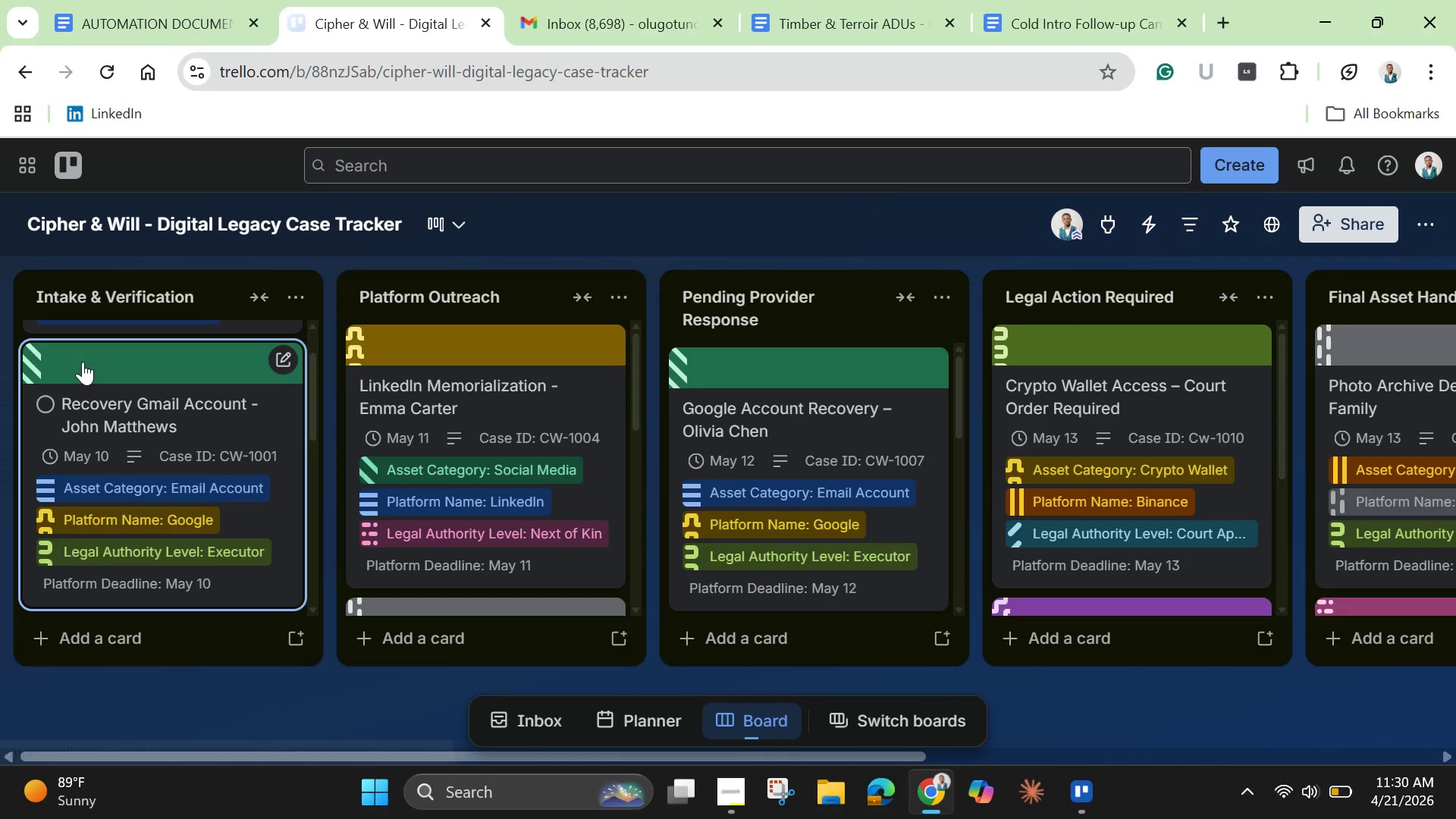 
scroll: coordinate [99, 417], scroll_direction: up, amount: 3.0
 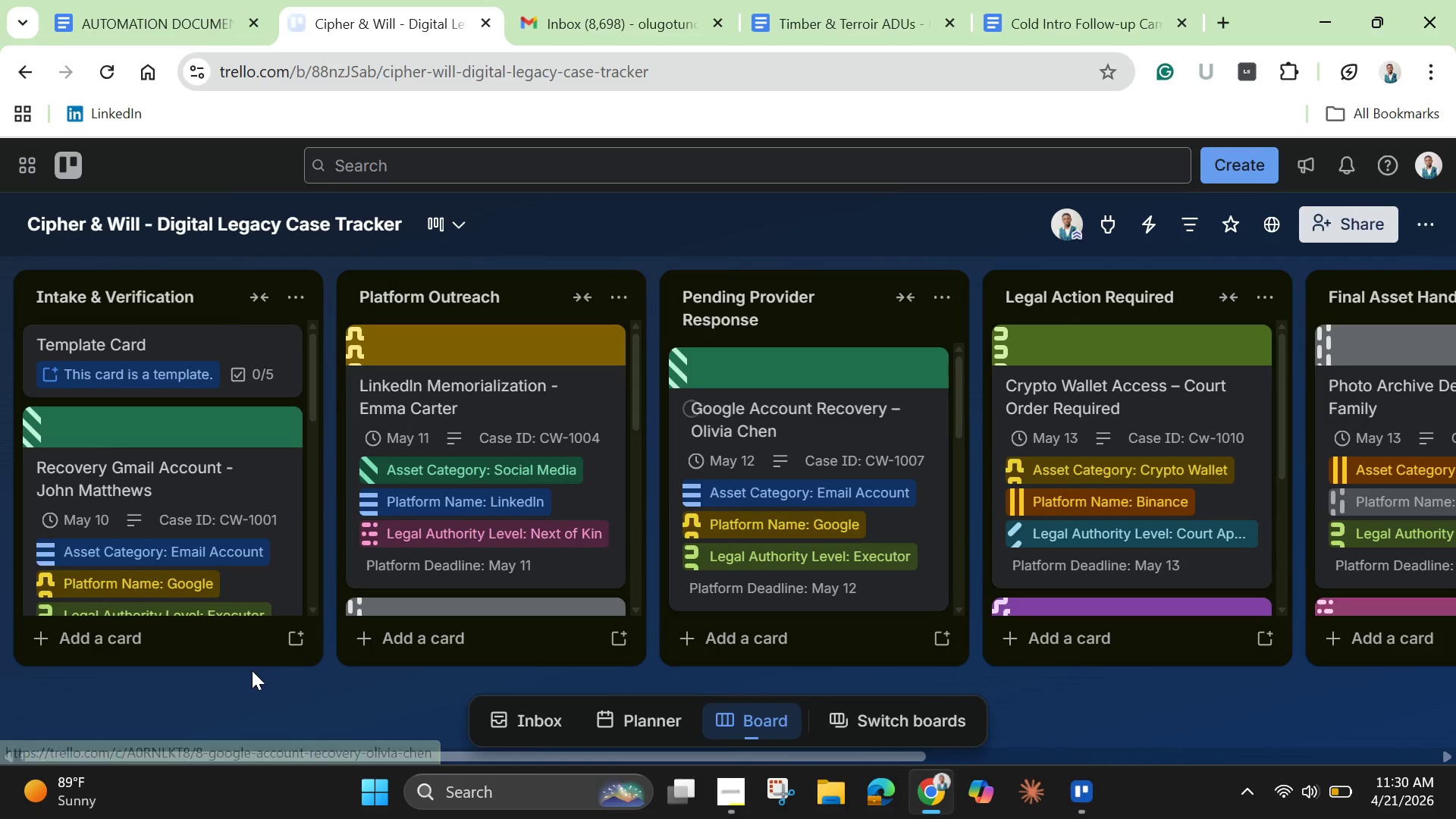 
left_click([200, 653])
 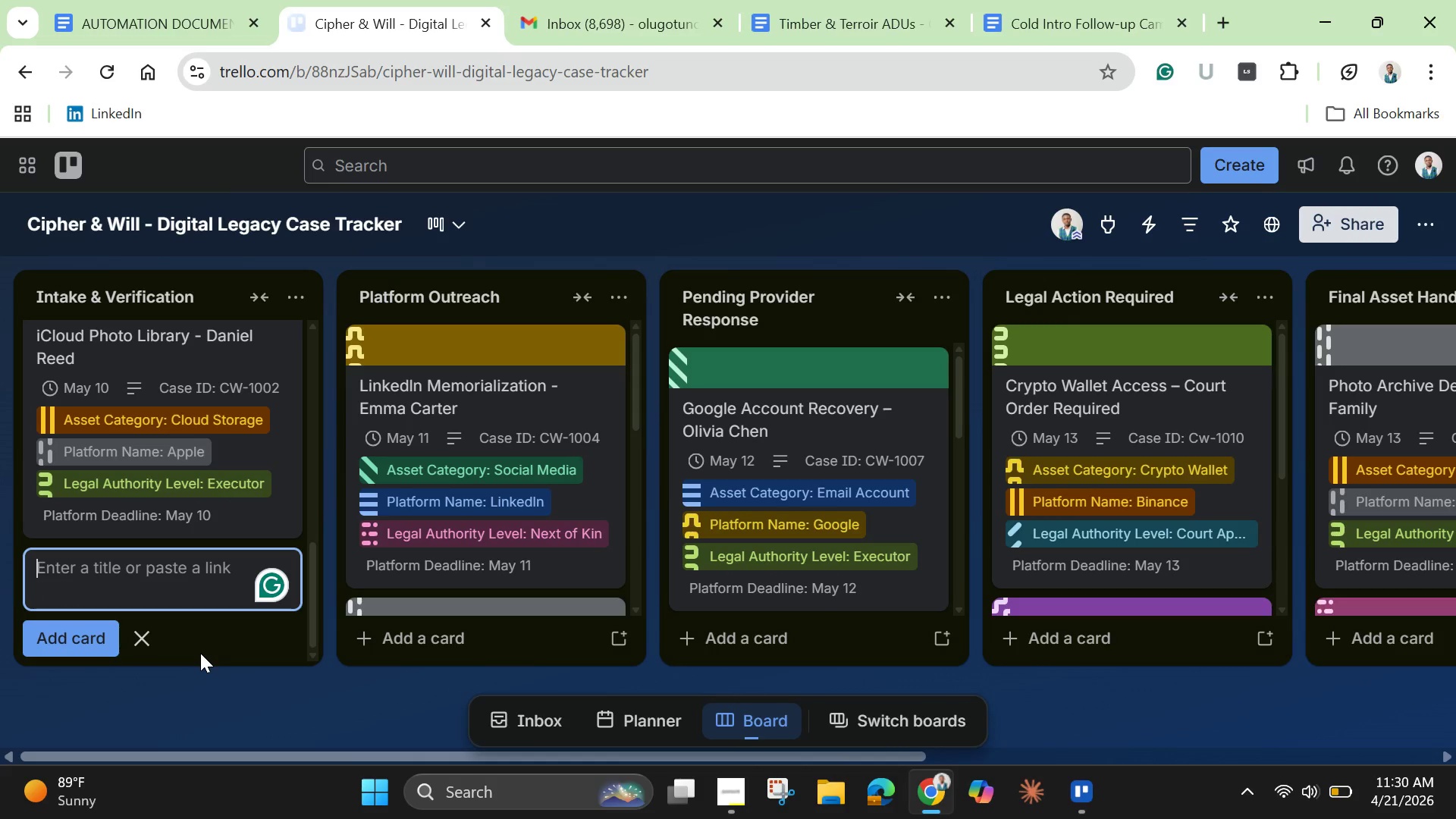 
type(Testing ruke 12)
key(Backspace)
key(Backspace)
key(Backspace)
key(Backspace)
key(Backspace)
type(lw)
key(Backspace)
type(e 1)
 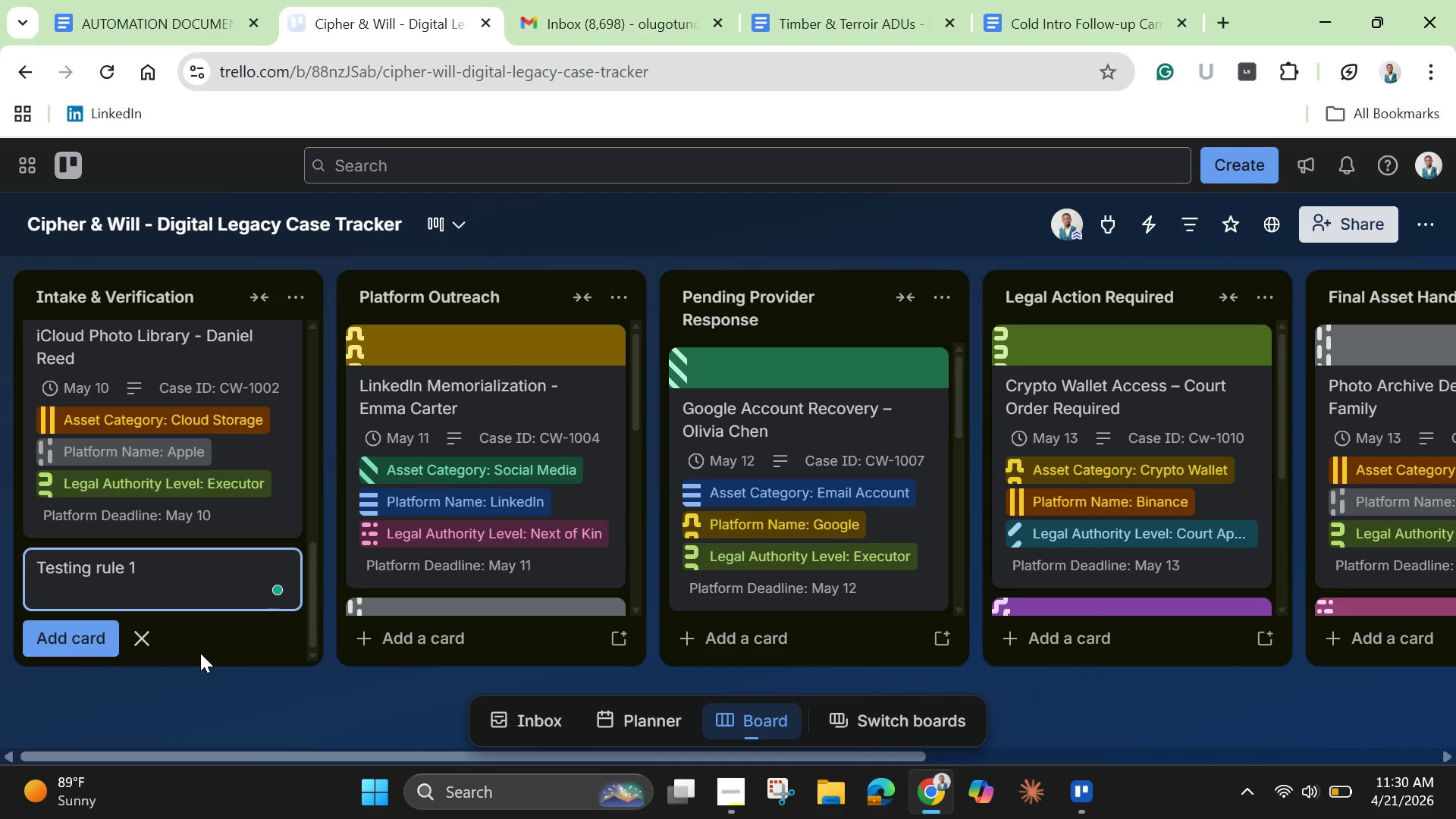 
key(Enter)
 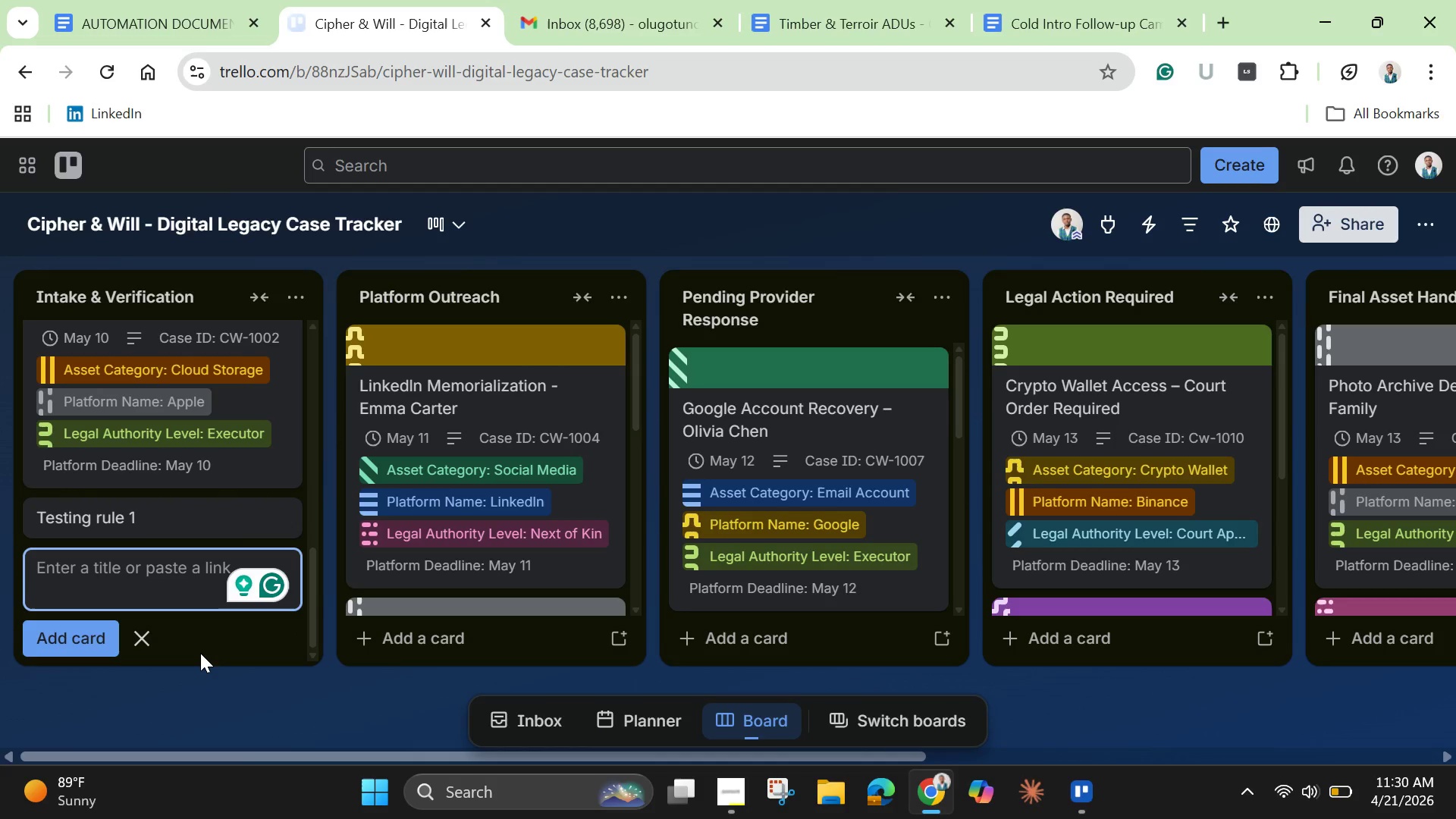 
wait(12.53)
 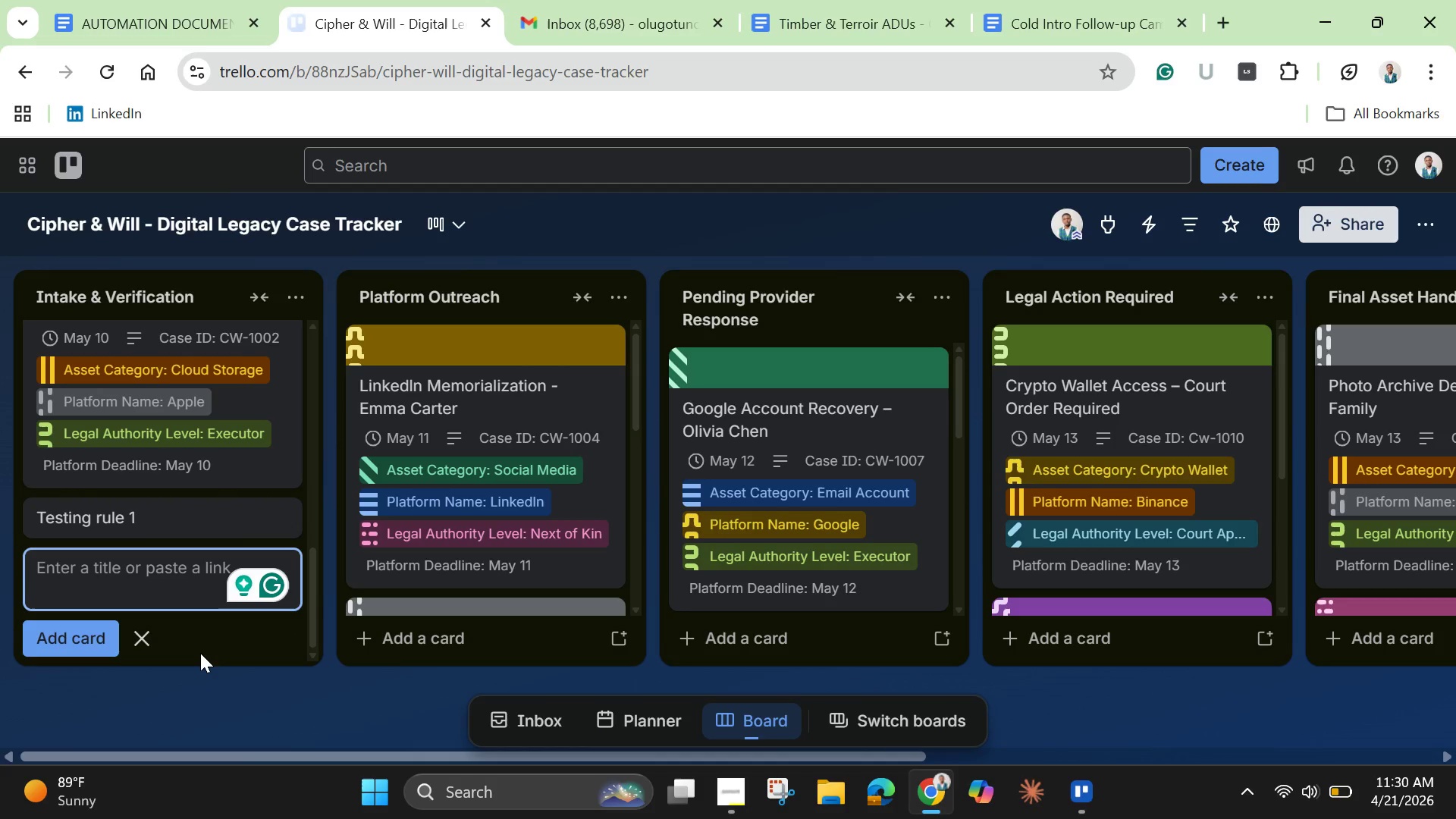 
left_click_drag(start_coordinate=[110, 516], to_coordinate=[431, 619])
 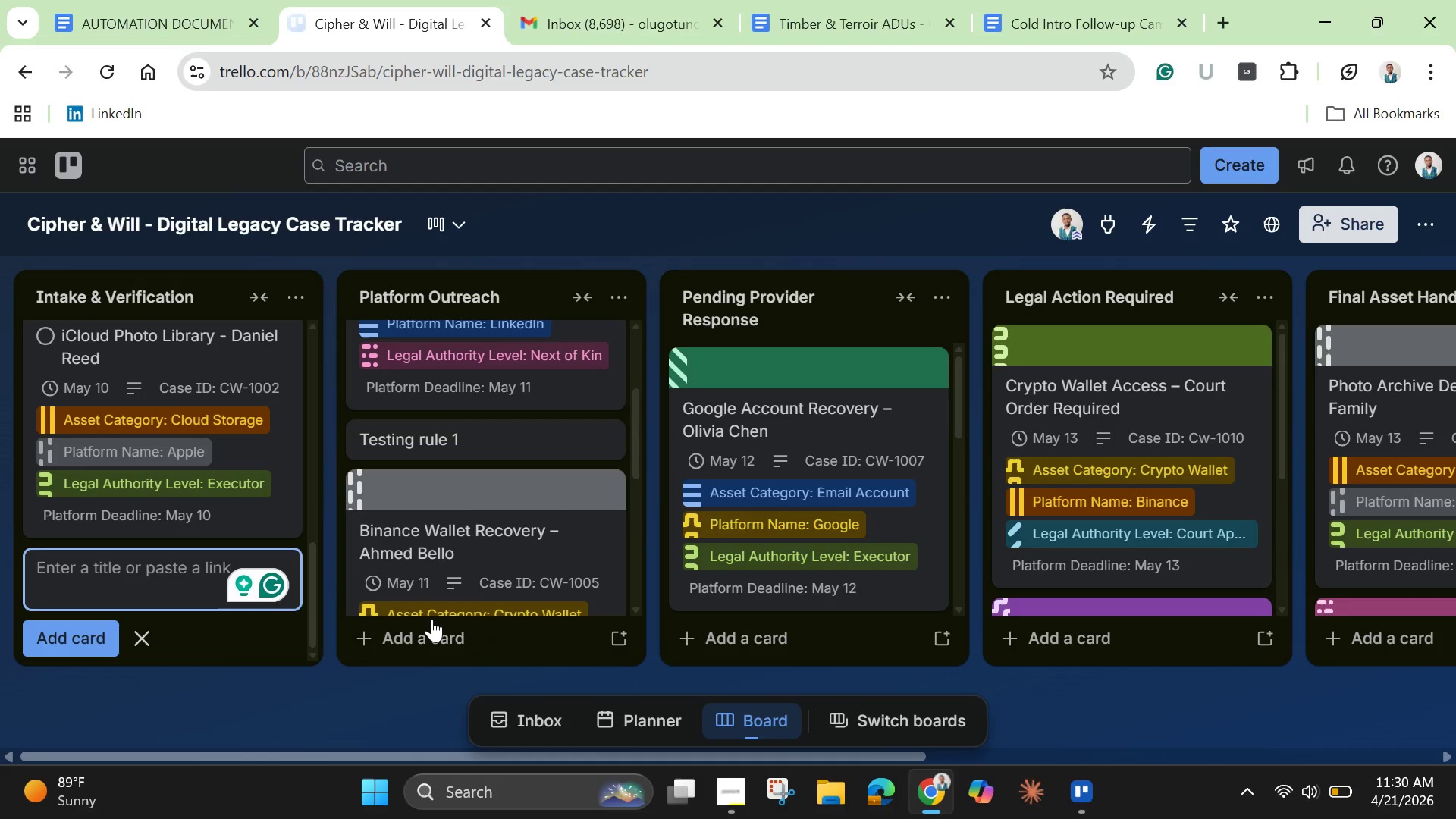 
mouse_move([530, 438])
 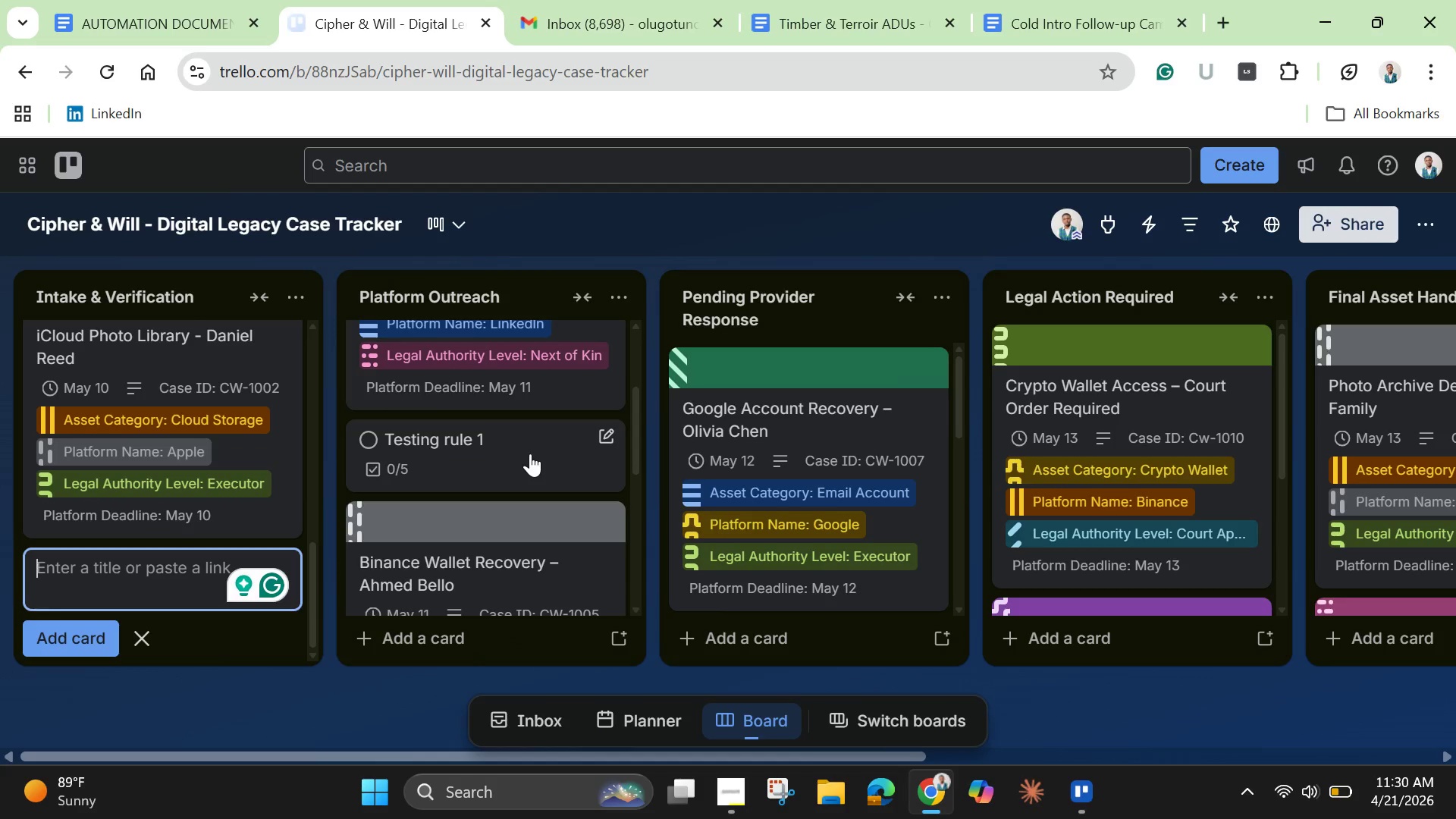 
left_click([530, 453])
 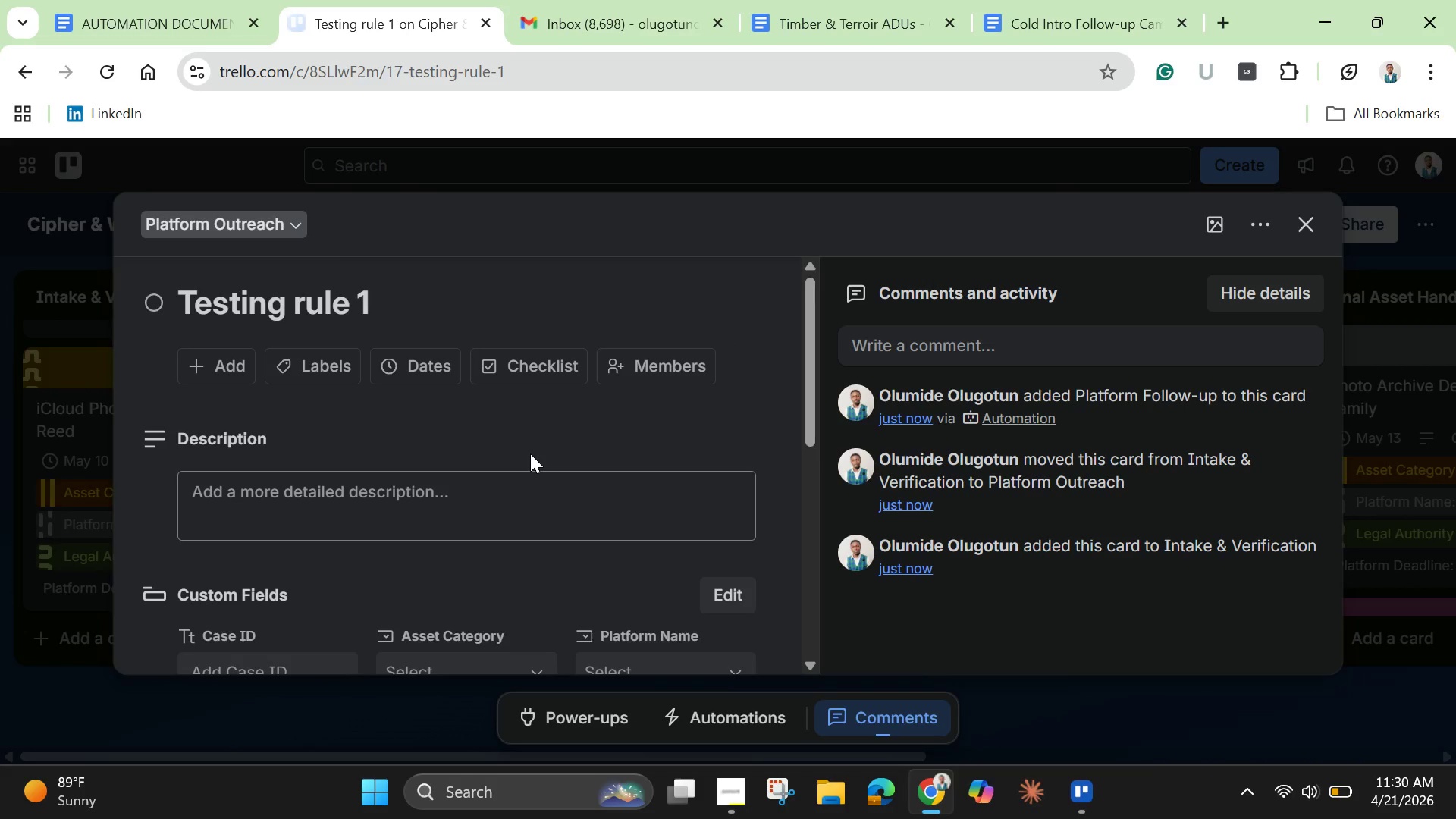 
scroll: coordinate [531, 460], scroll_direction: down, amount: 7.0
 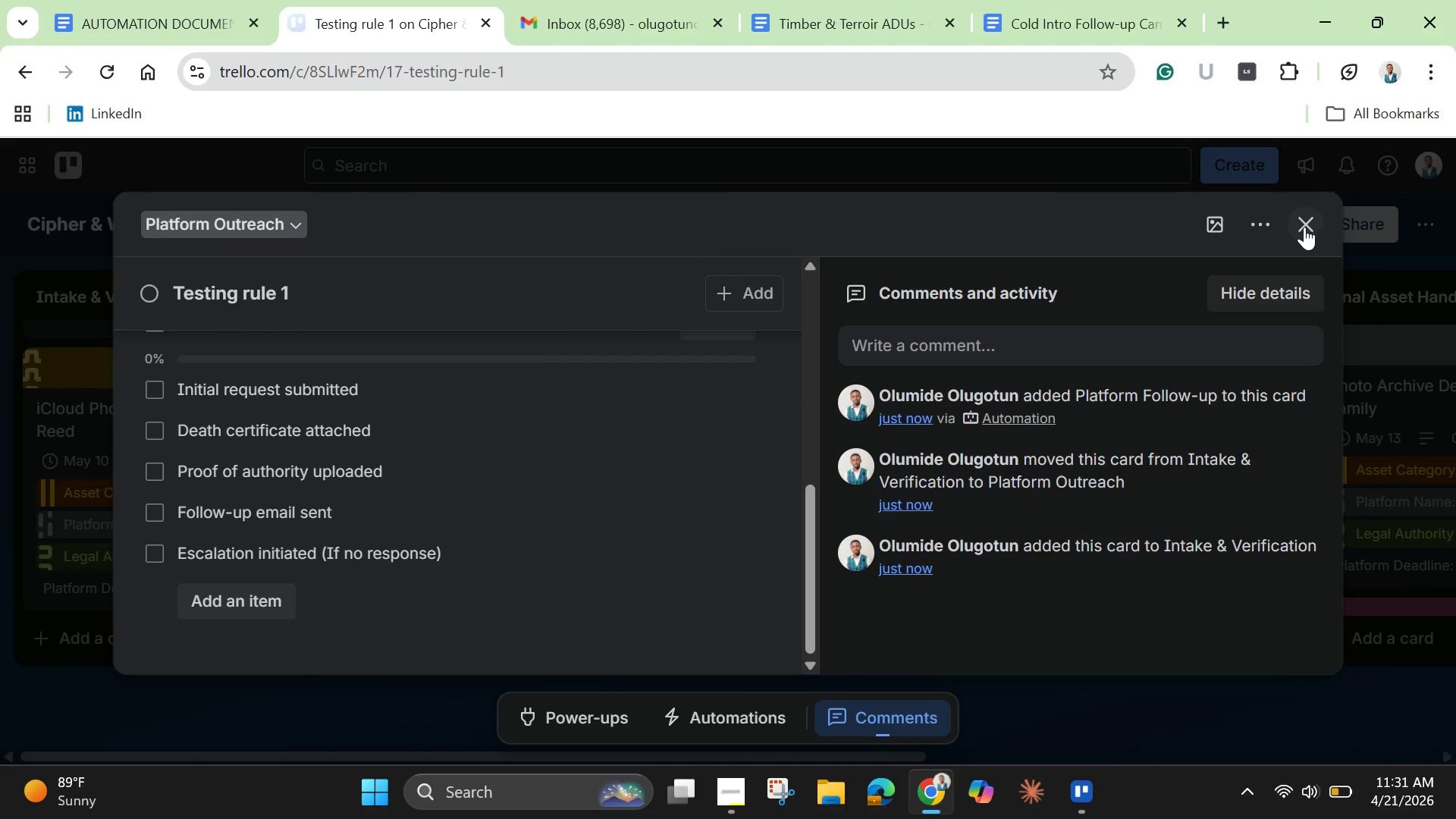 
left_click([1272, 225])
 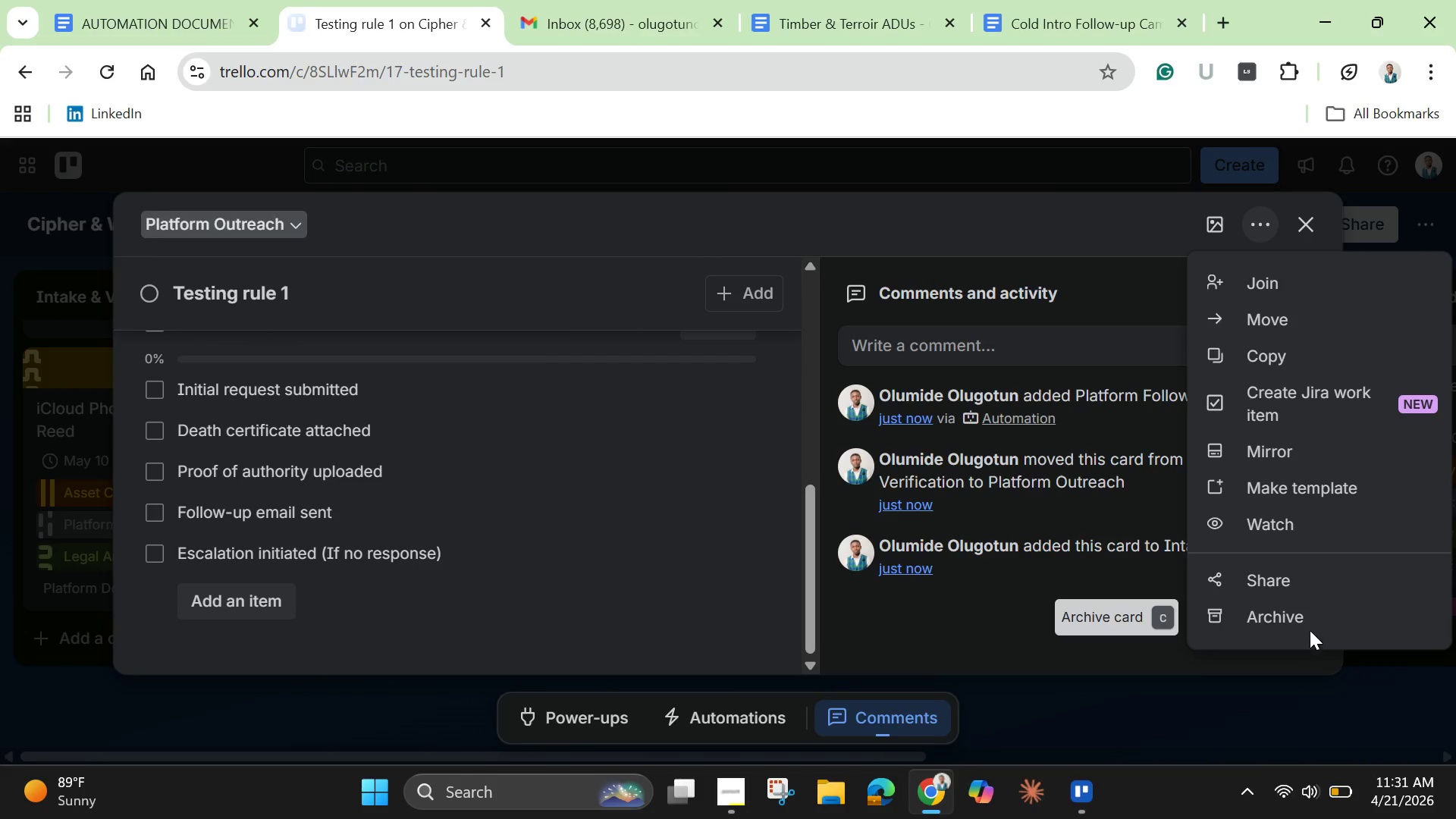 
scroll: coordinate [1315, 613], scroll_direction: down, amount: 5.0
 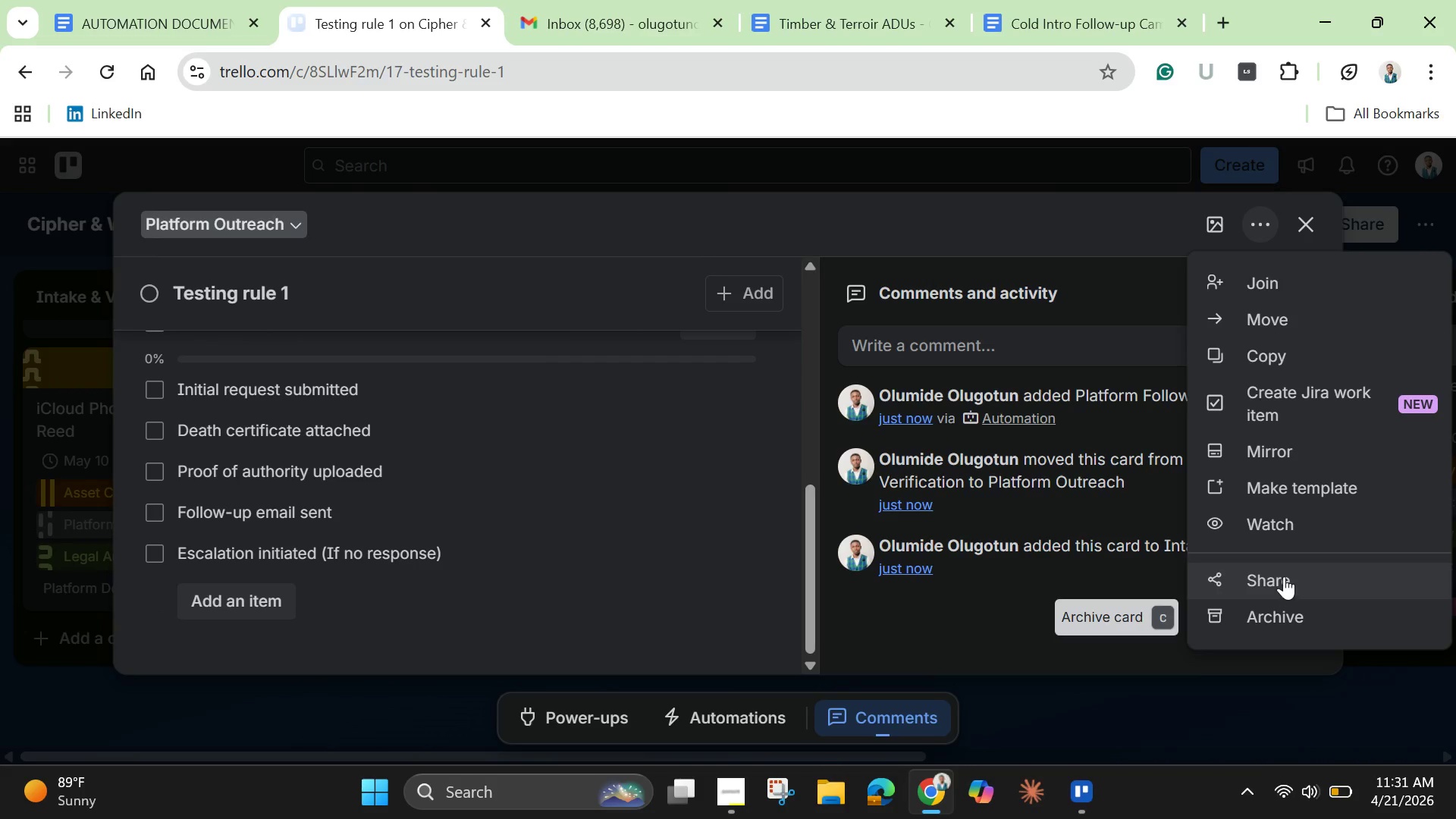 
scroll: coordinate [1272, 375], scroll_direction: up, amount: 5.0
 